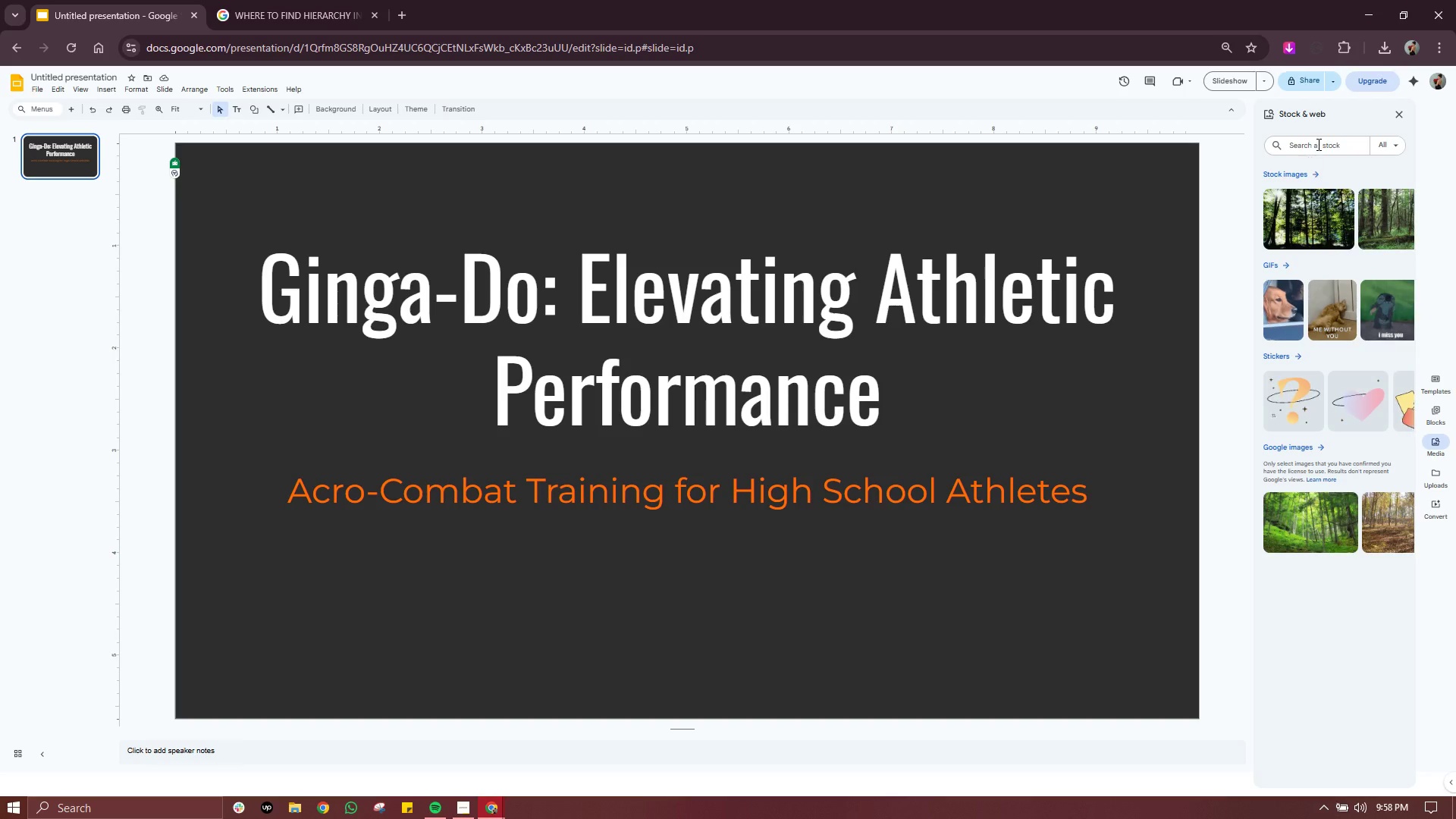 
left_click([1317, 144])
 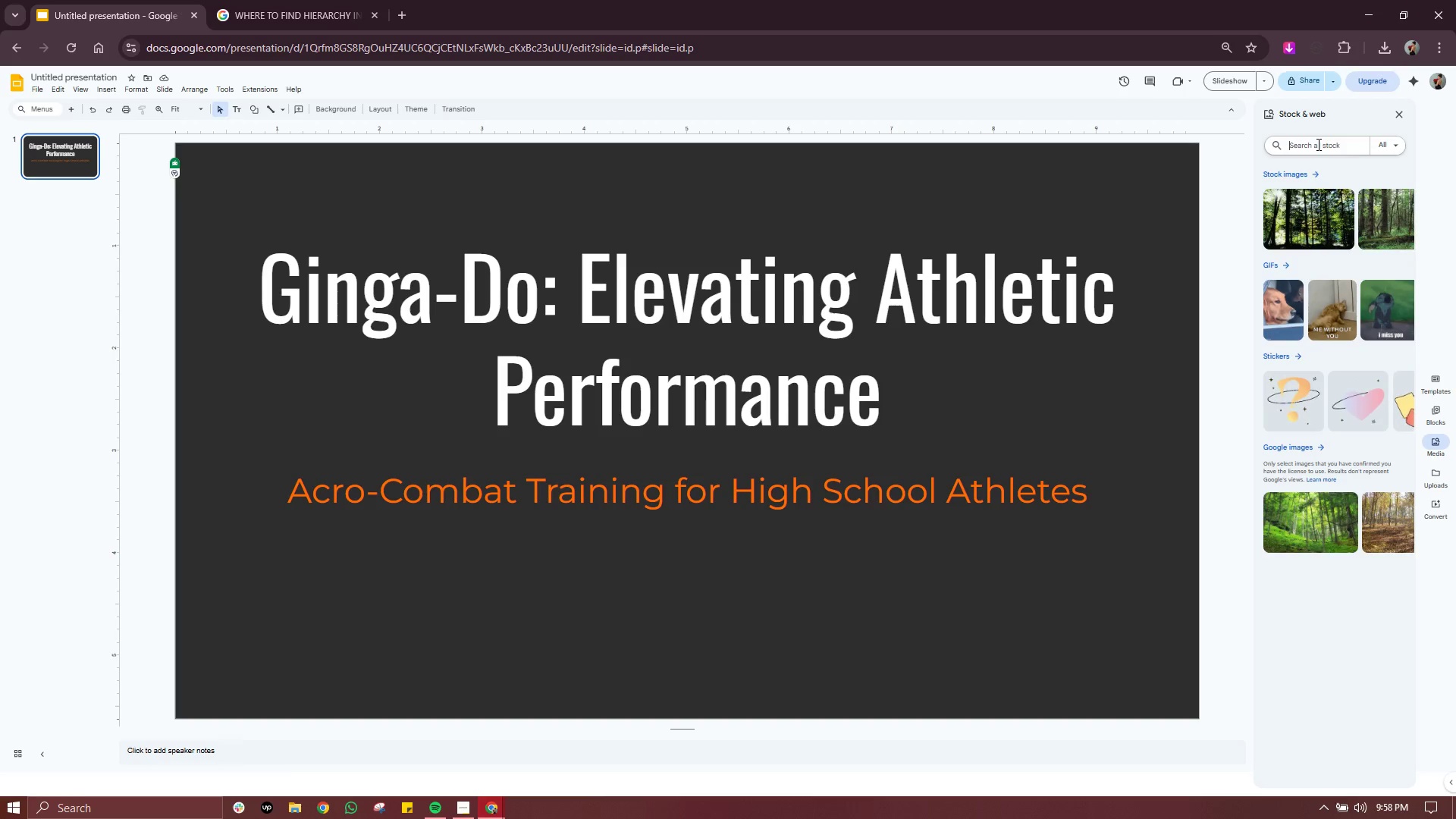 
type(capoe)
 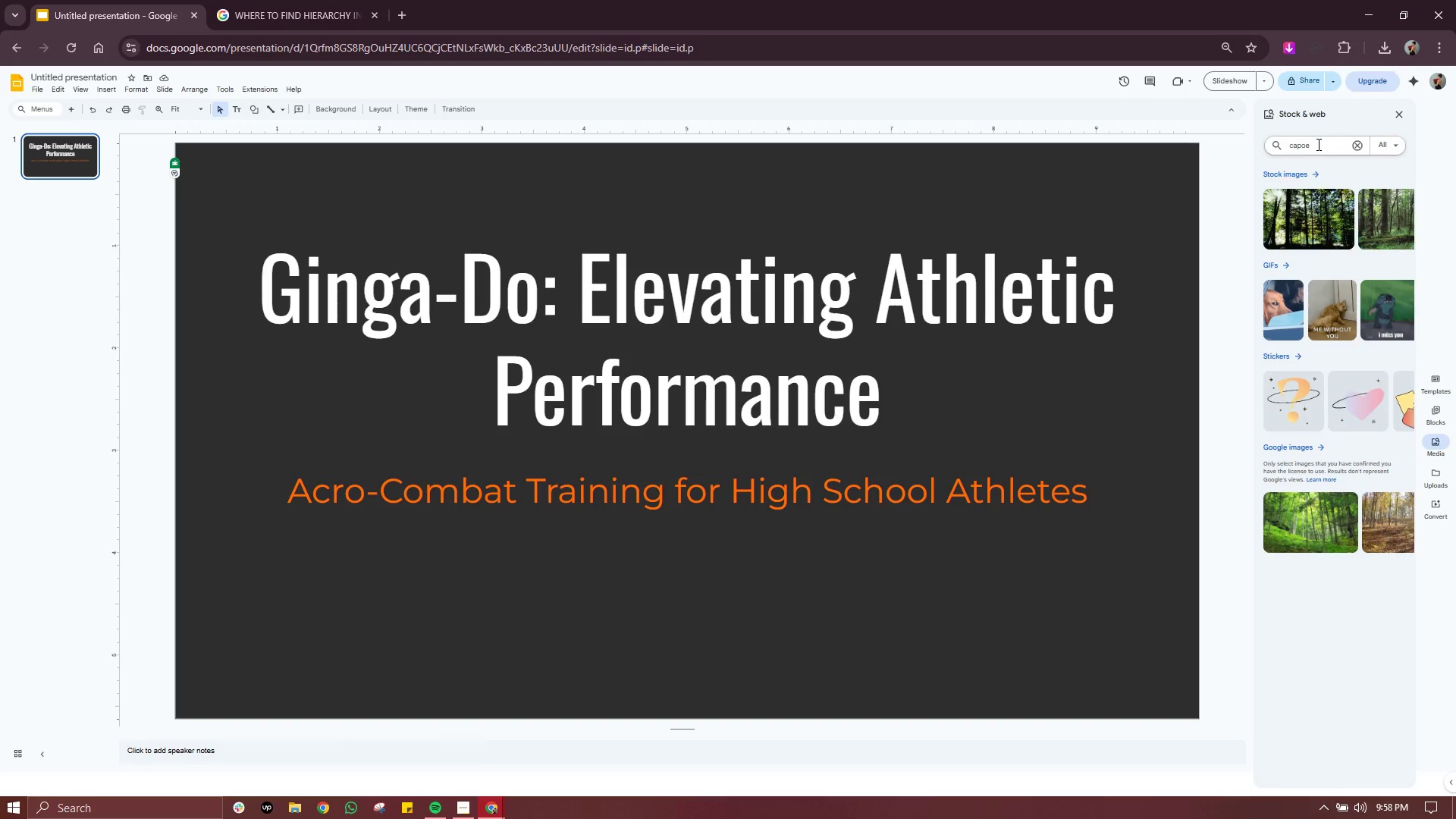 
type(eria)
key(Backspace)
key(Backspace)
key(Backspace)
key(Backspace)
 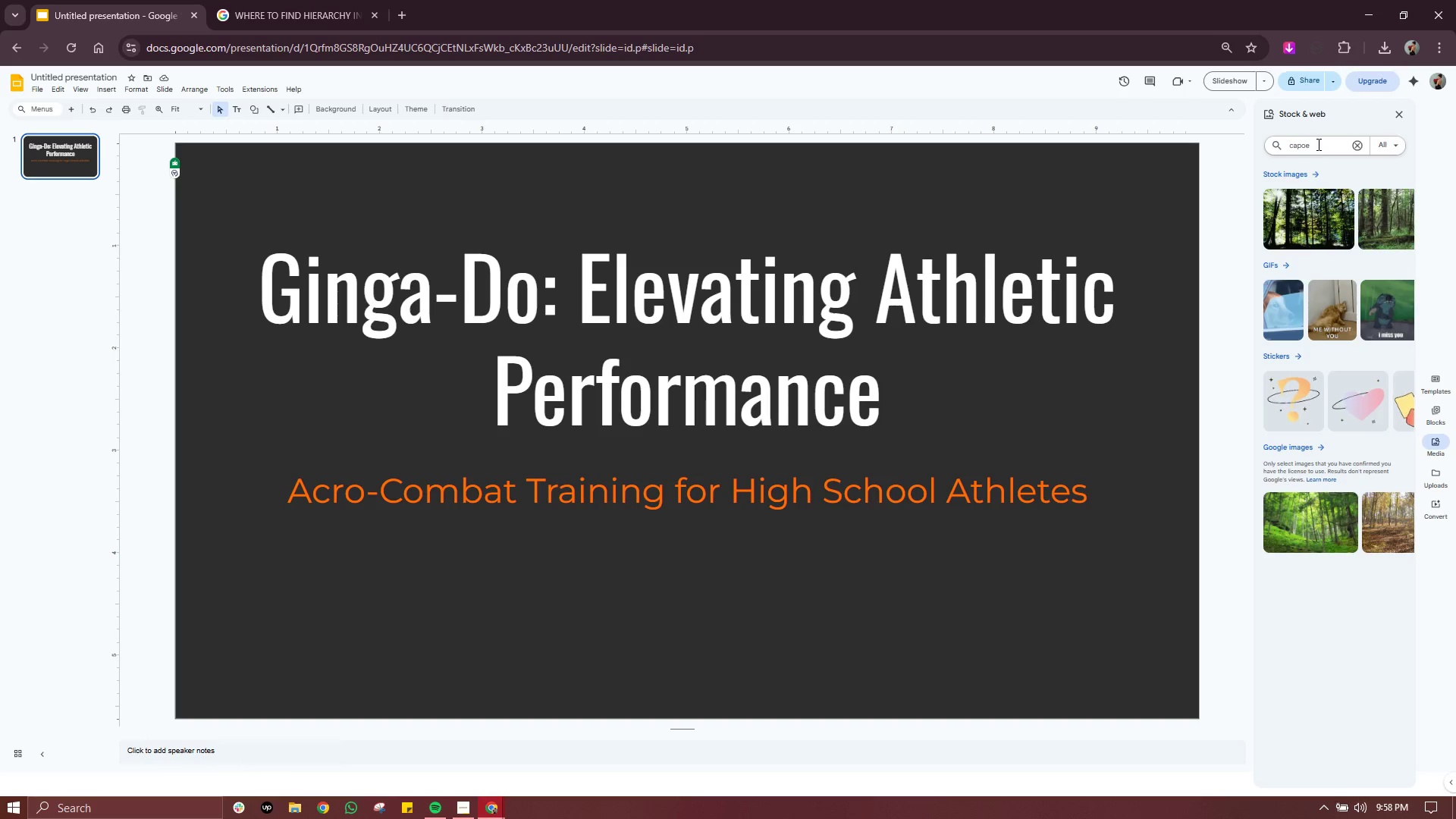 
type(ira artist in mid-air)
 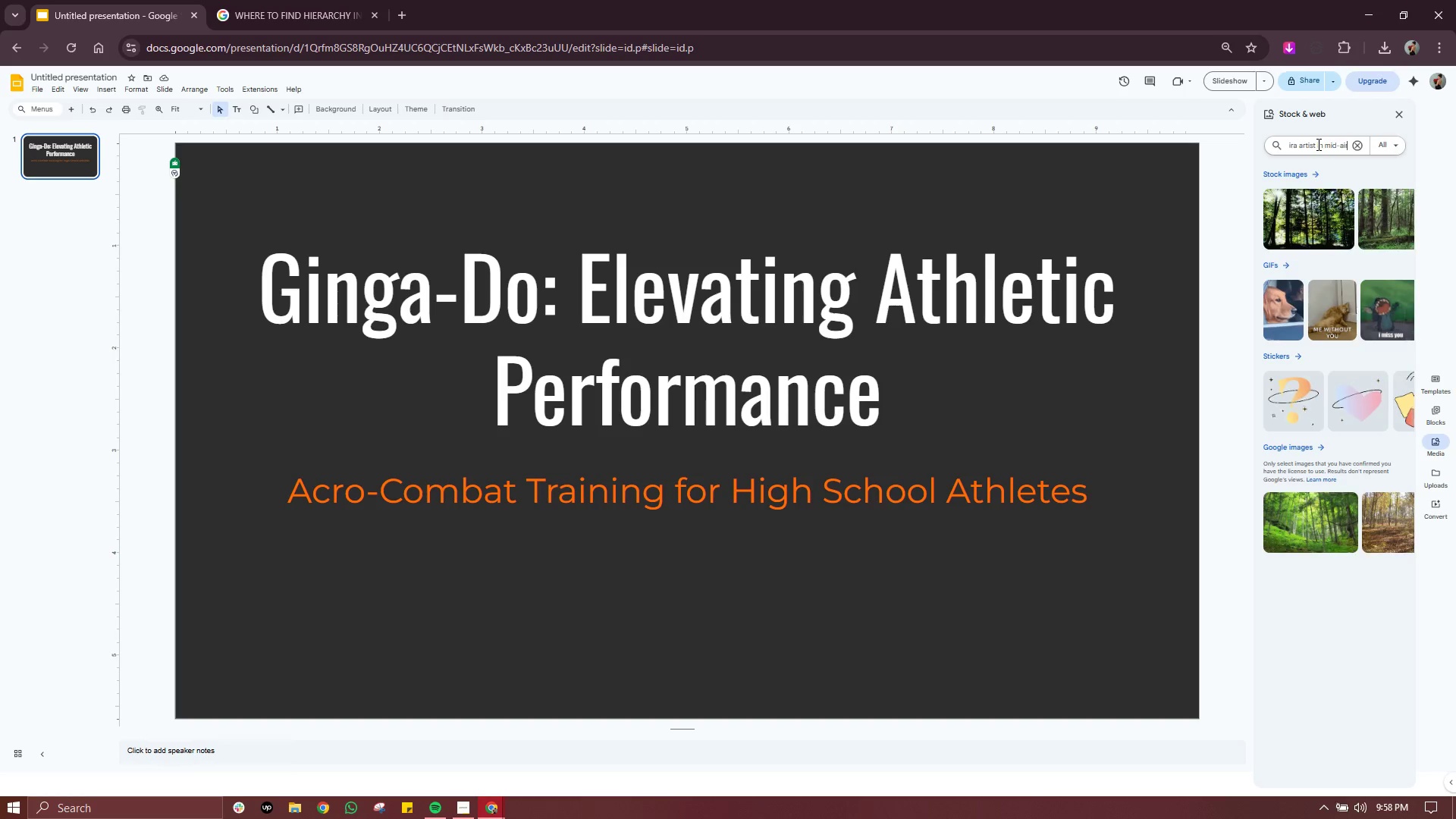 
key(Enter)
 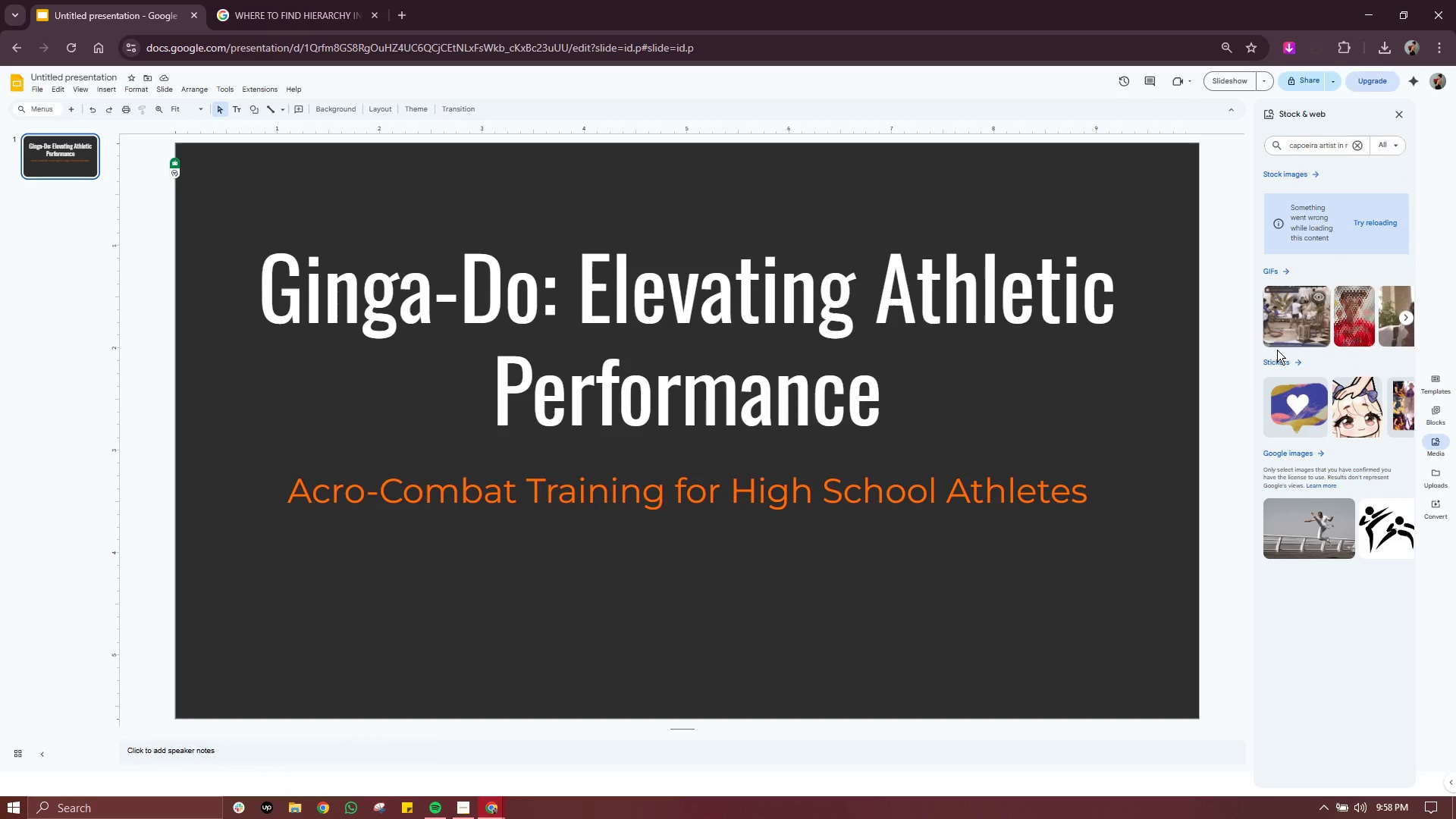 
left_click([1380, 221])
 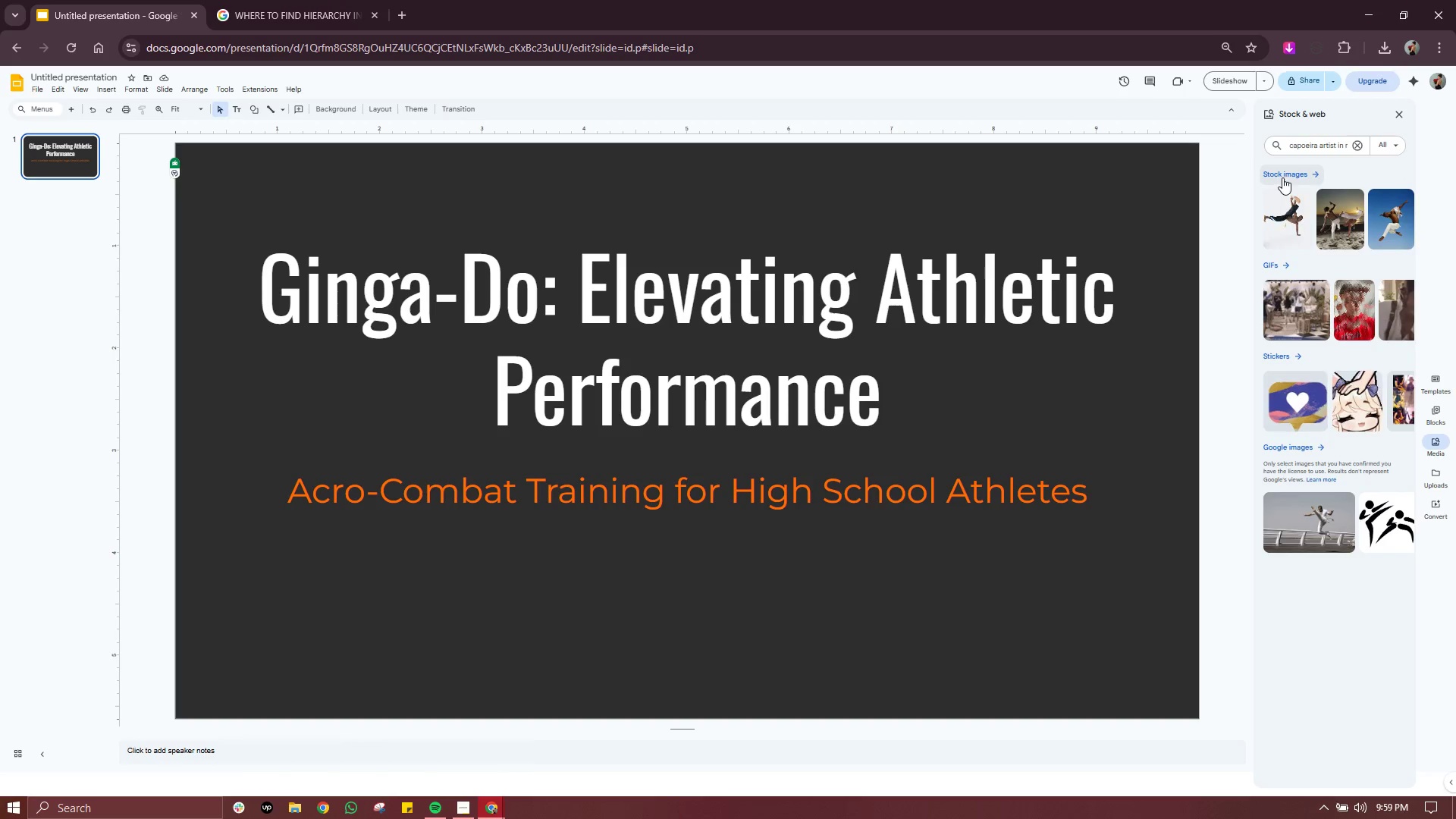 
left_click([1282, 177])
 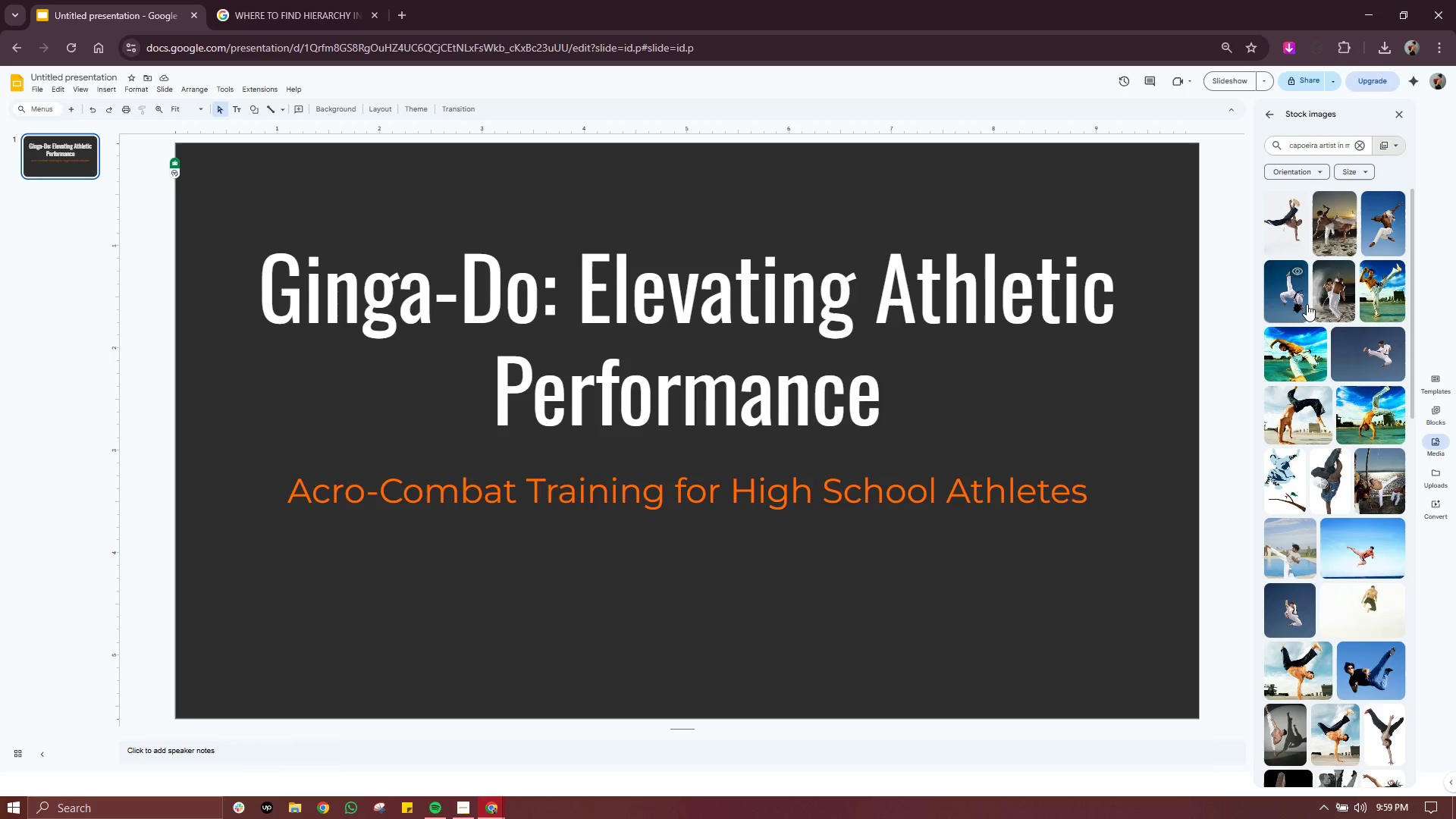 
wait(6.64)
 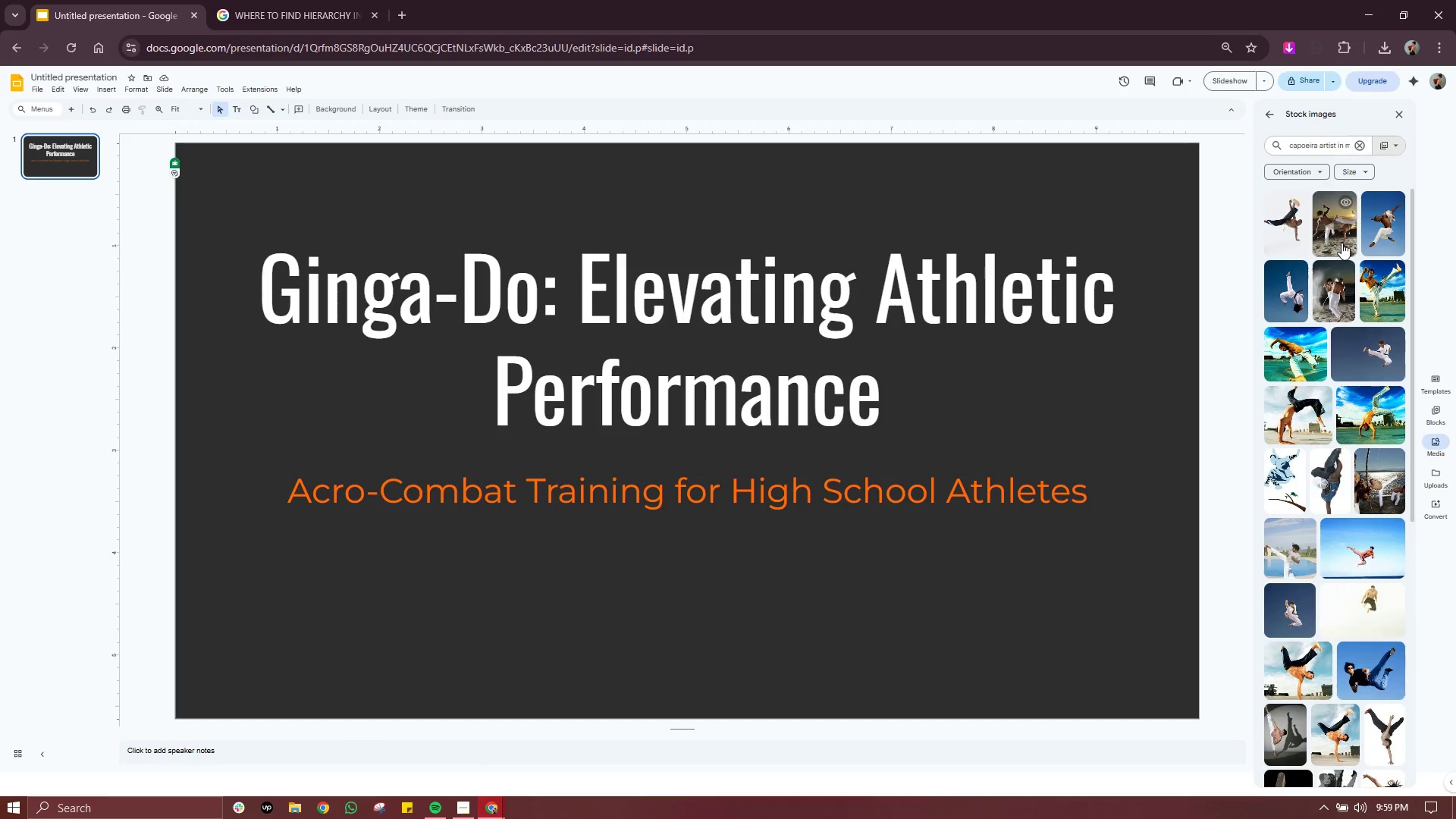 
scroll: coordinate [1357, 320], scroll_direction: down, amount: 2.0
 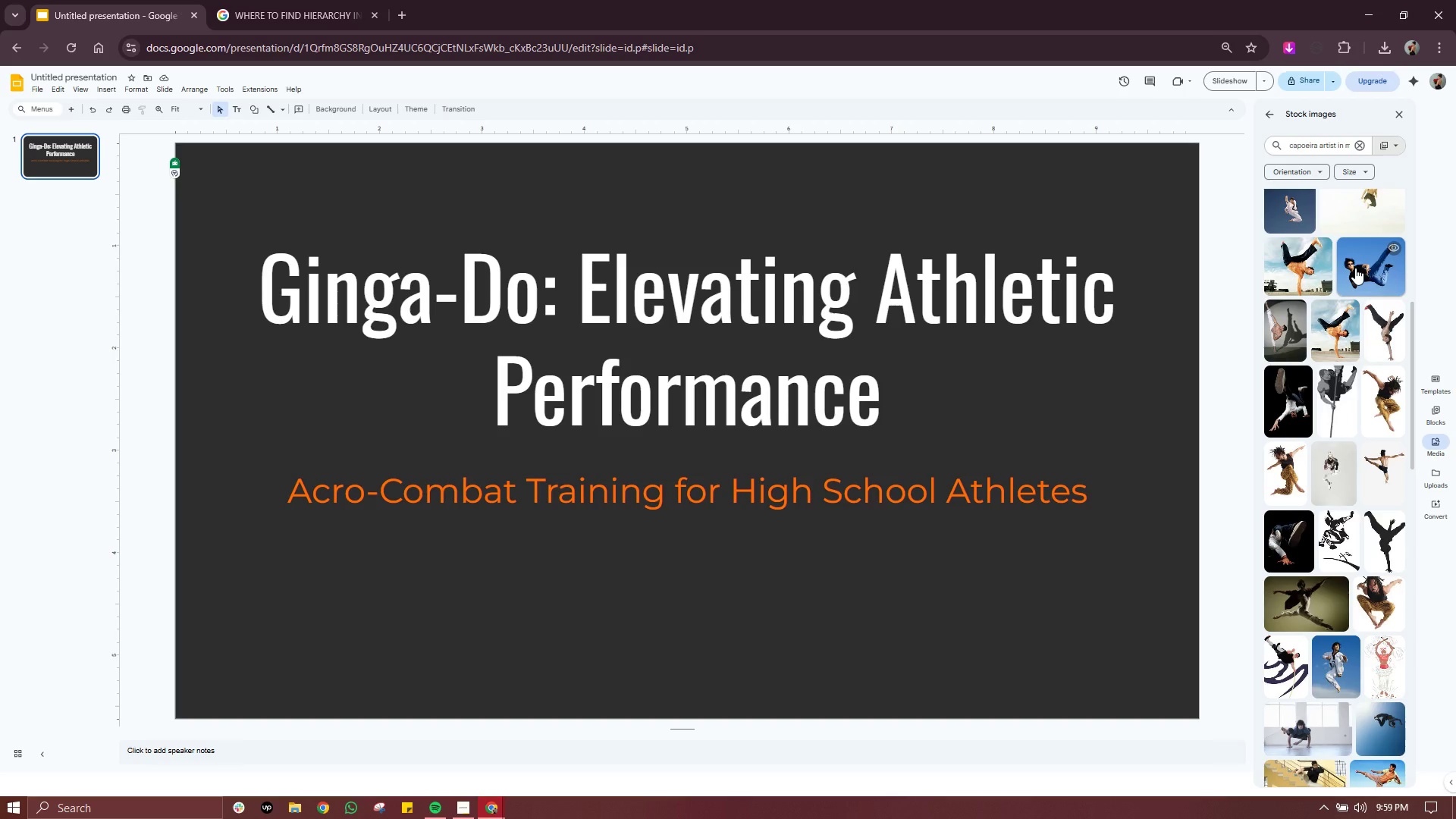 
wait(6.7)
 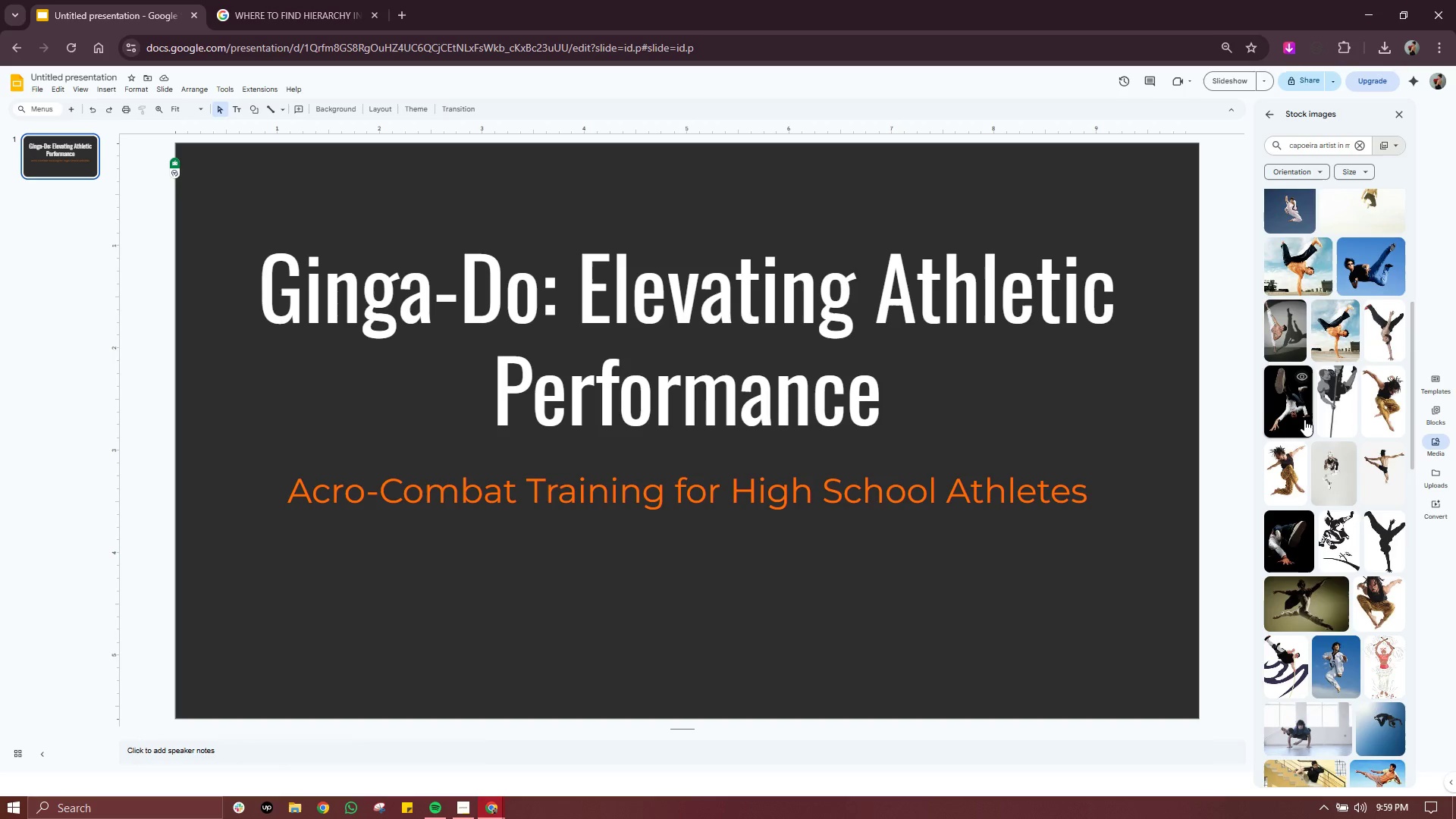 
scroll: coordinate [1351, 405], scroll_direction: down, amount: 5.0
 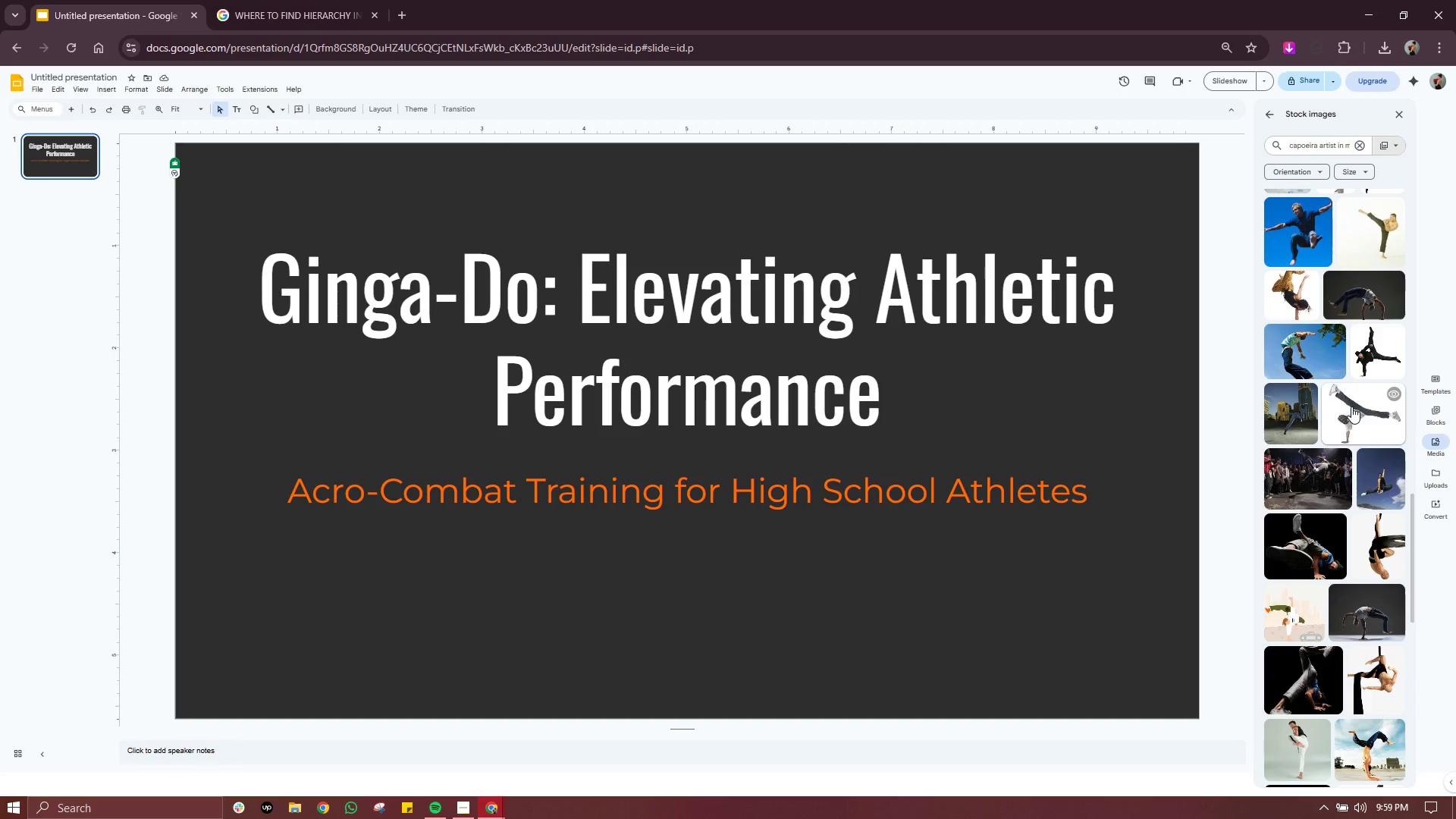 
scroll: coordinate [1369, 434], scroll_direction: down, amount: 2.0
 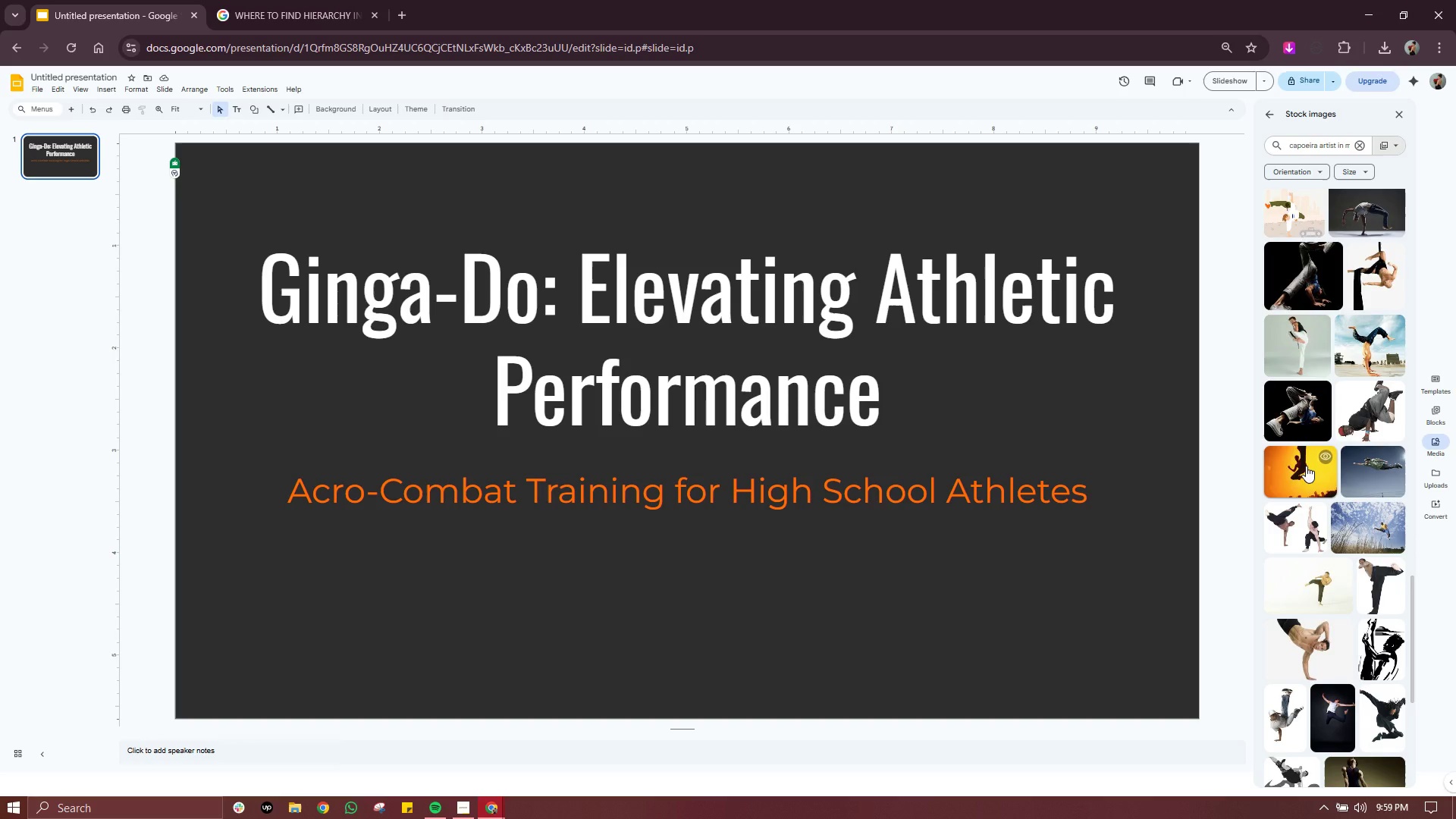 
wait(7.03)
 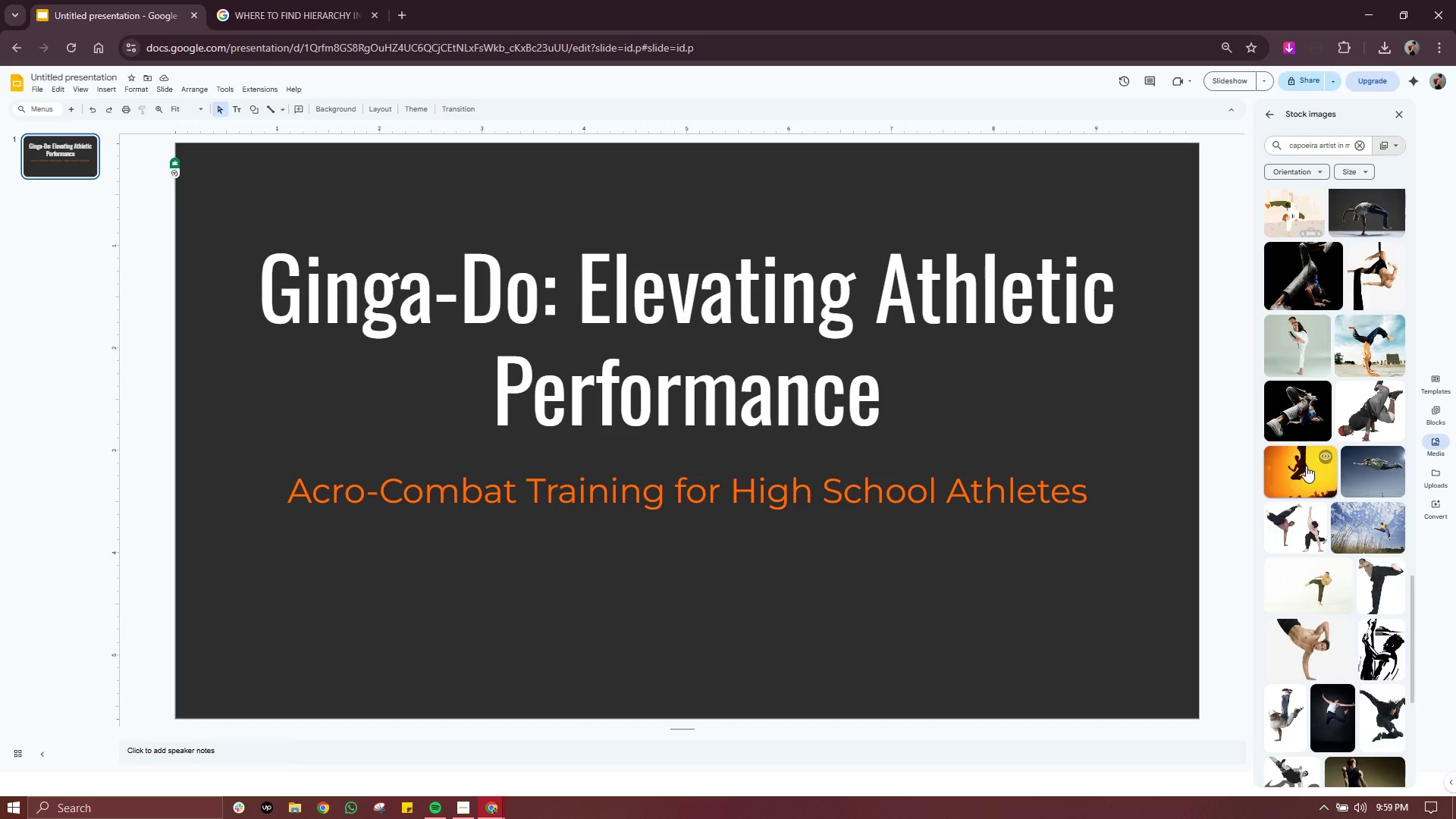 
scroll: coordinate [1350, 535], scroll_direction: down, amount: 7.0
 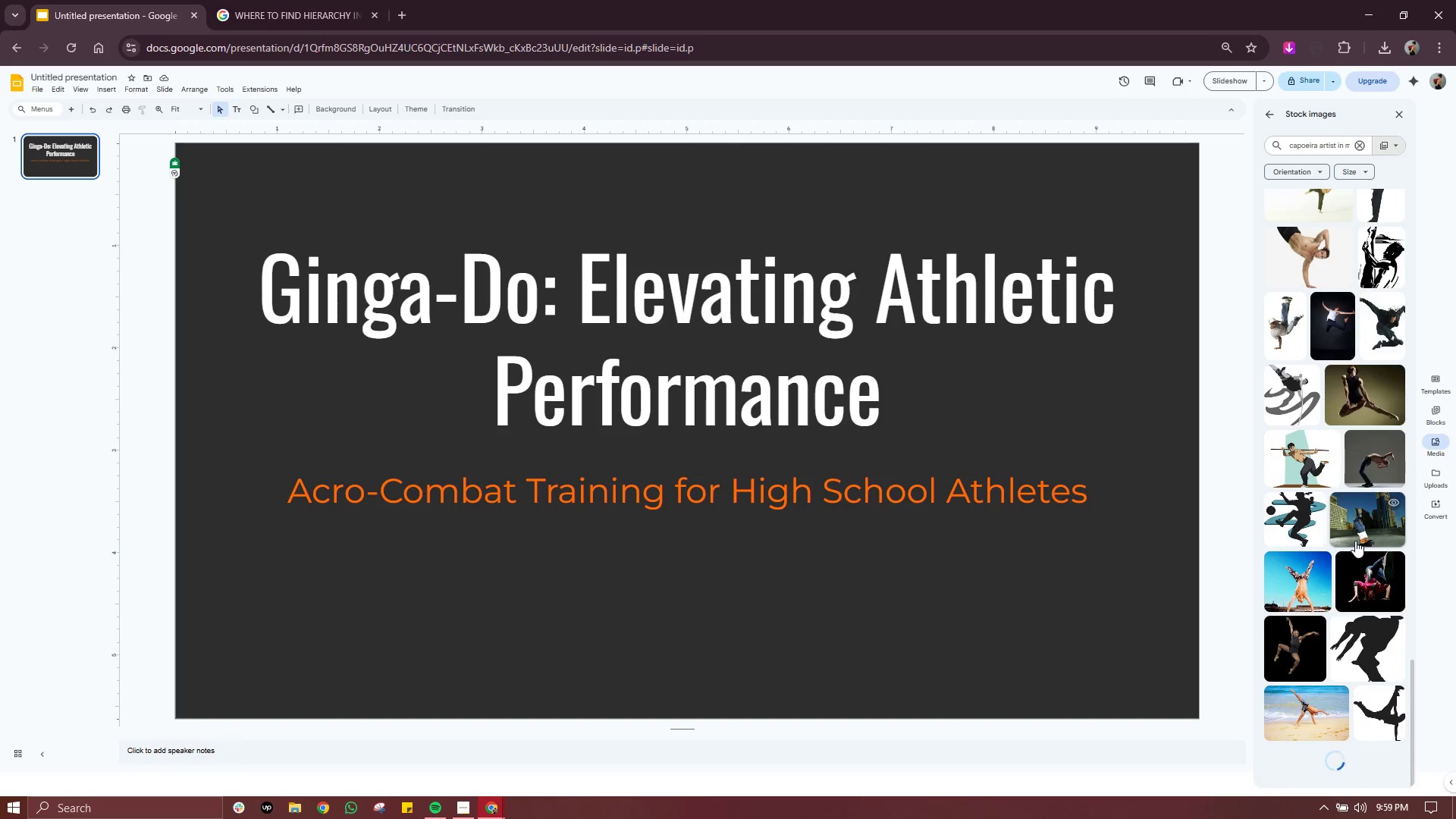 
scroll: coordinate [1355, 541], scroll_direction: up, amount: 11.0
 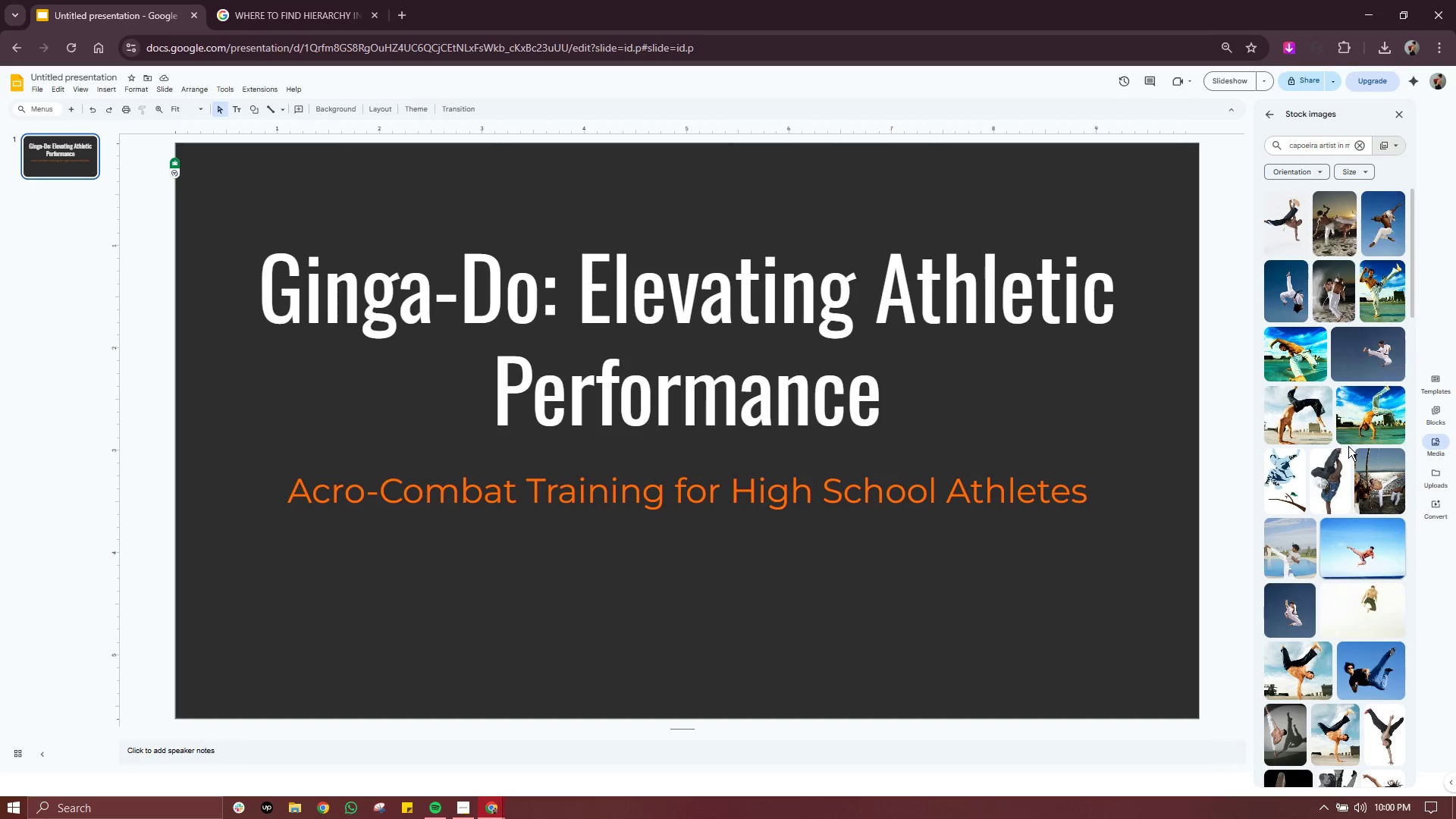 
mouse_move([1290, 298])
 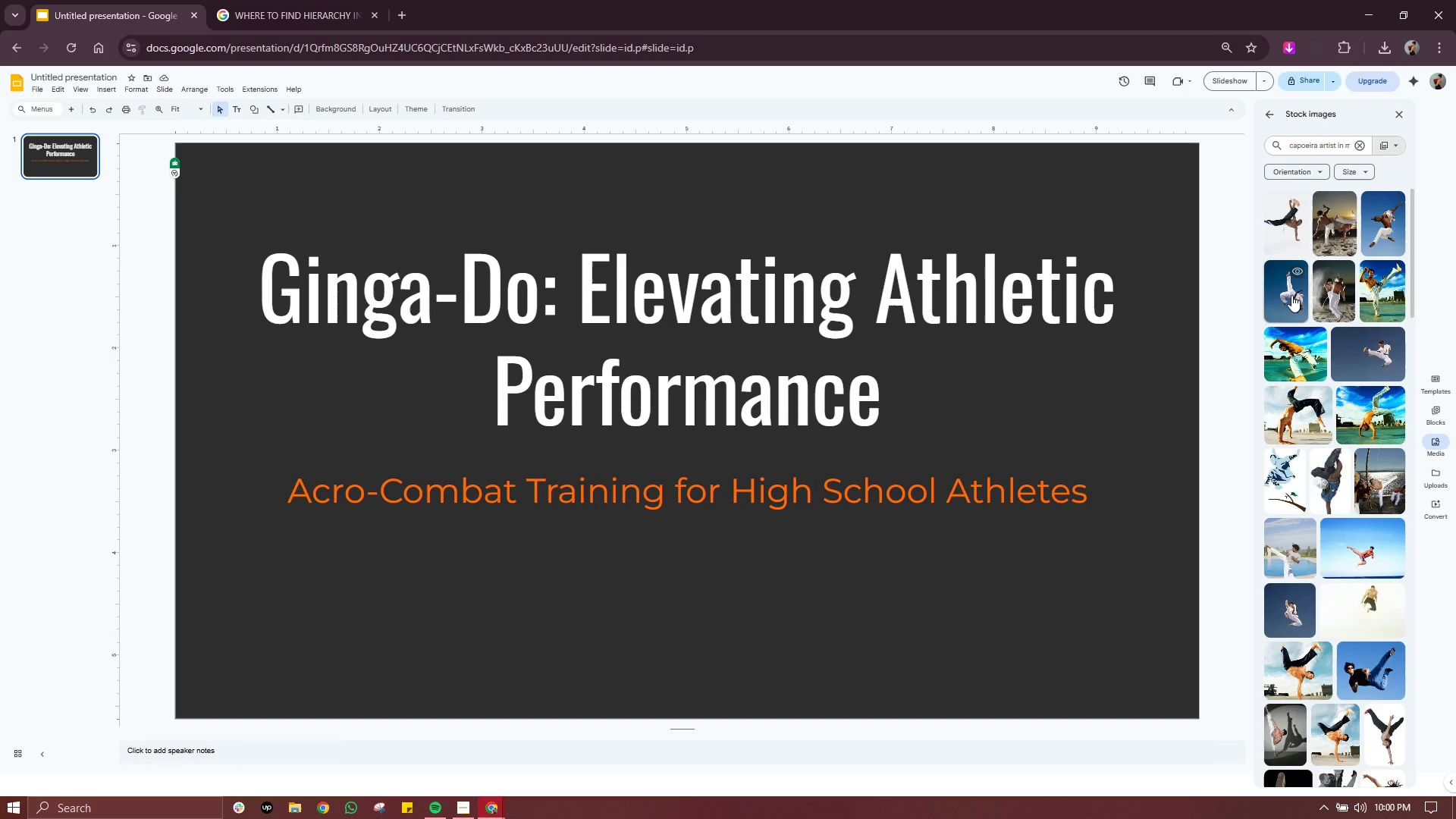 
wait(14.23)
 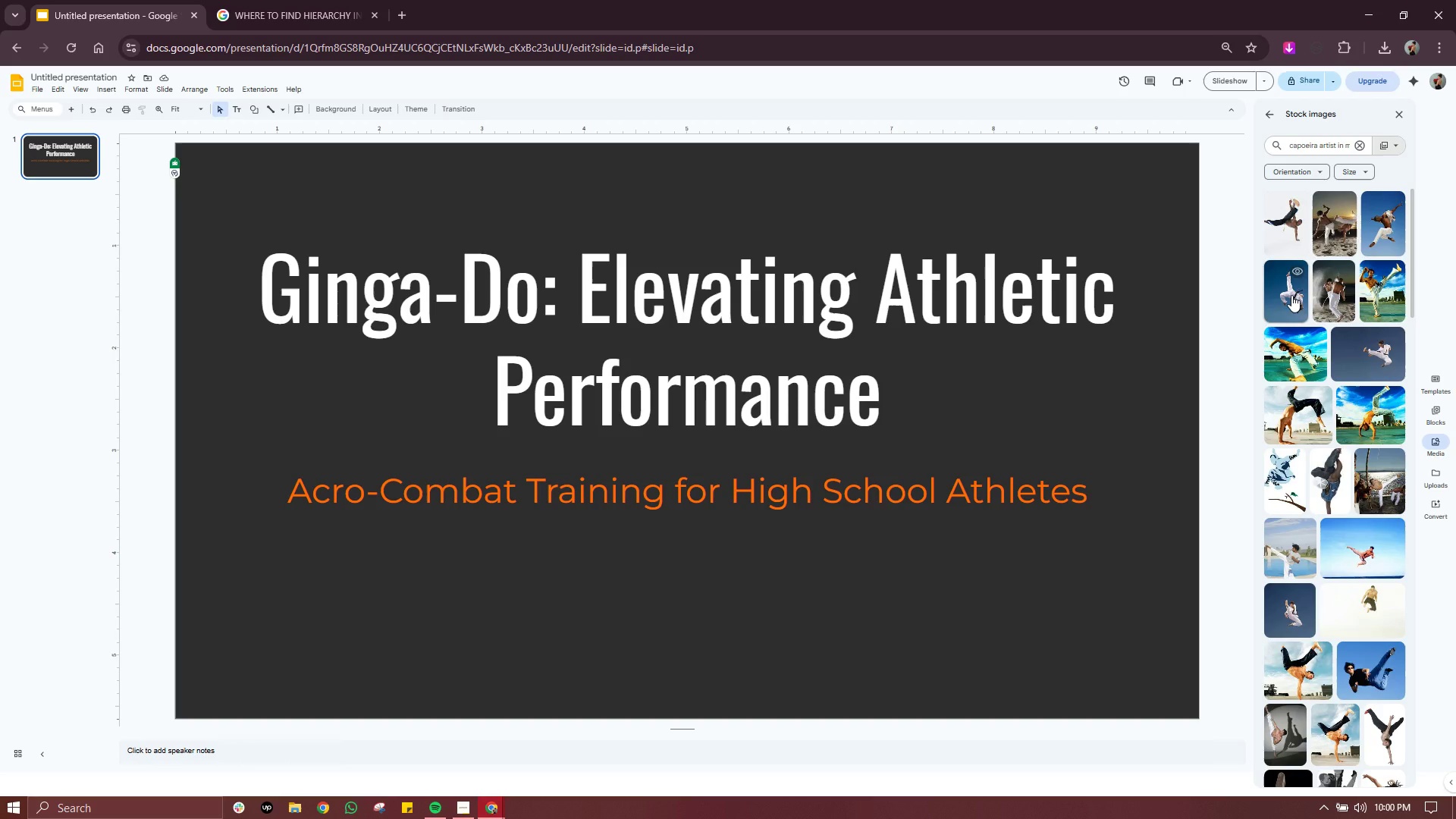 
left_click([1297, 309])
 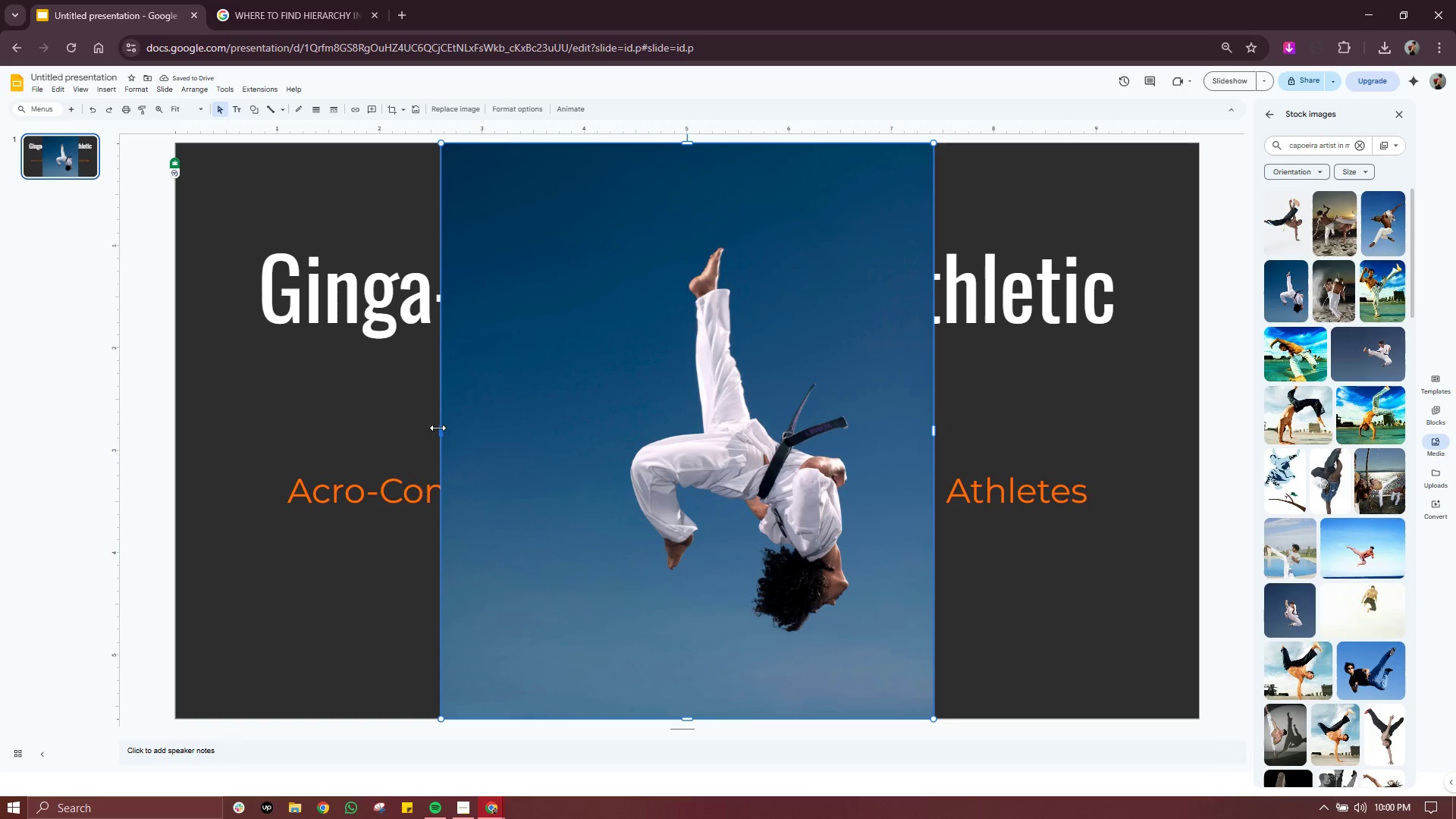 
left_click_drag(start_coordinate=[440, 427], to_coordinate=[560, 426])
 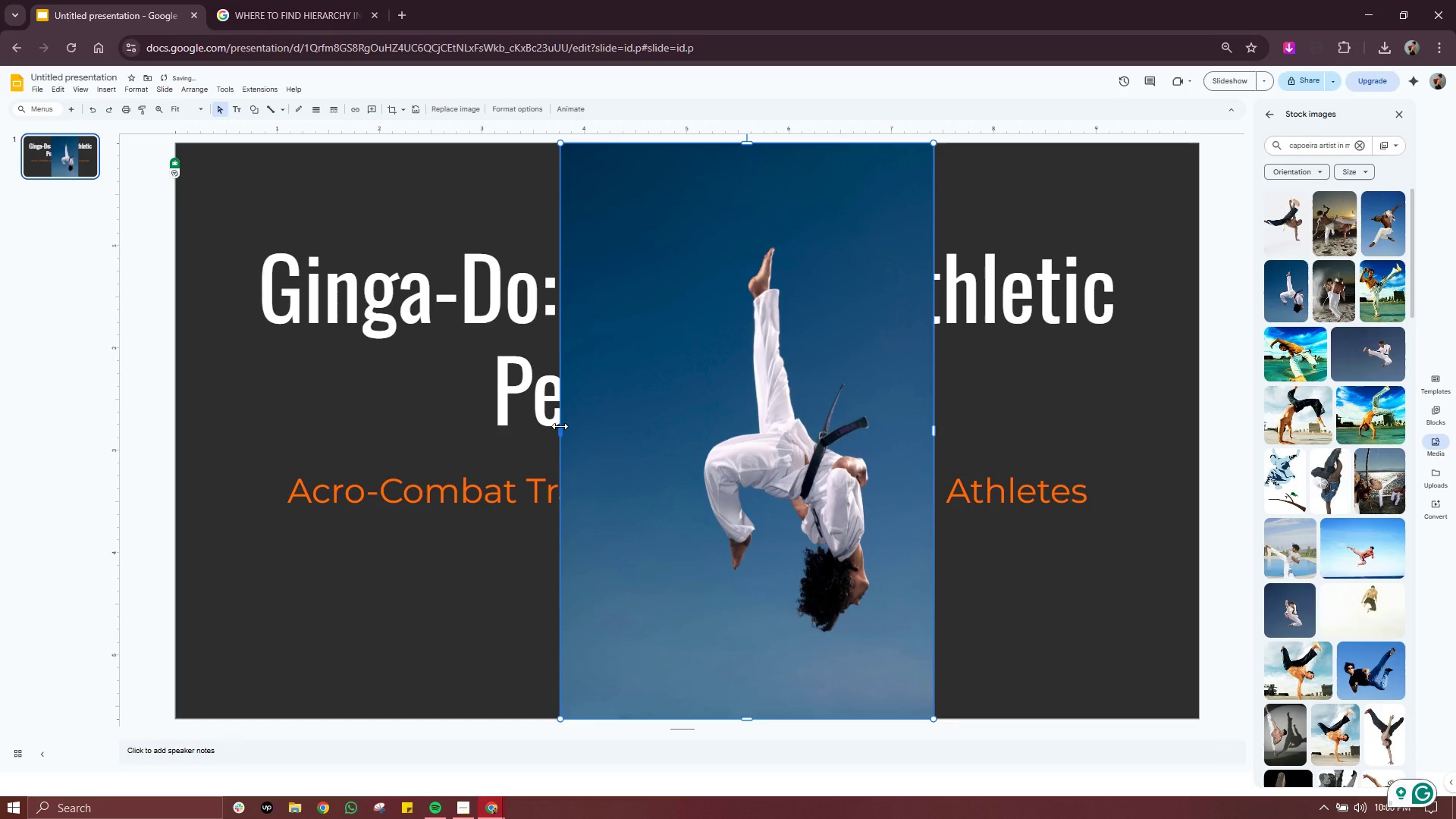 
key(Control+ControlLeft)
 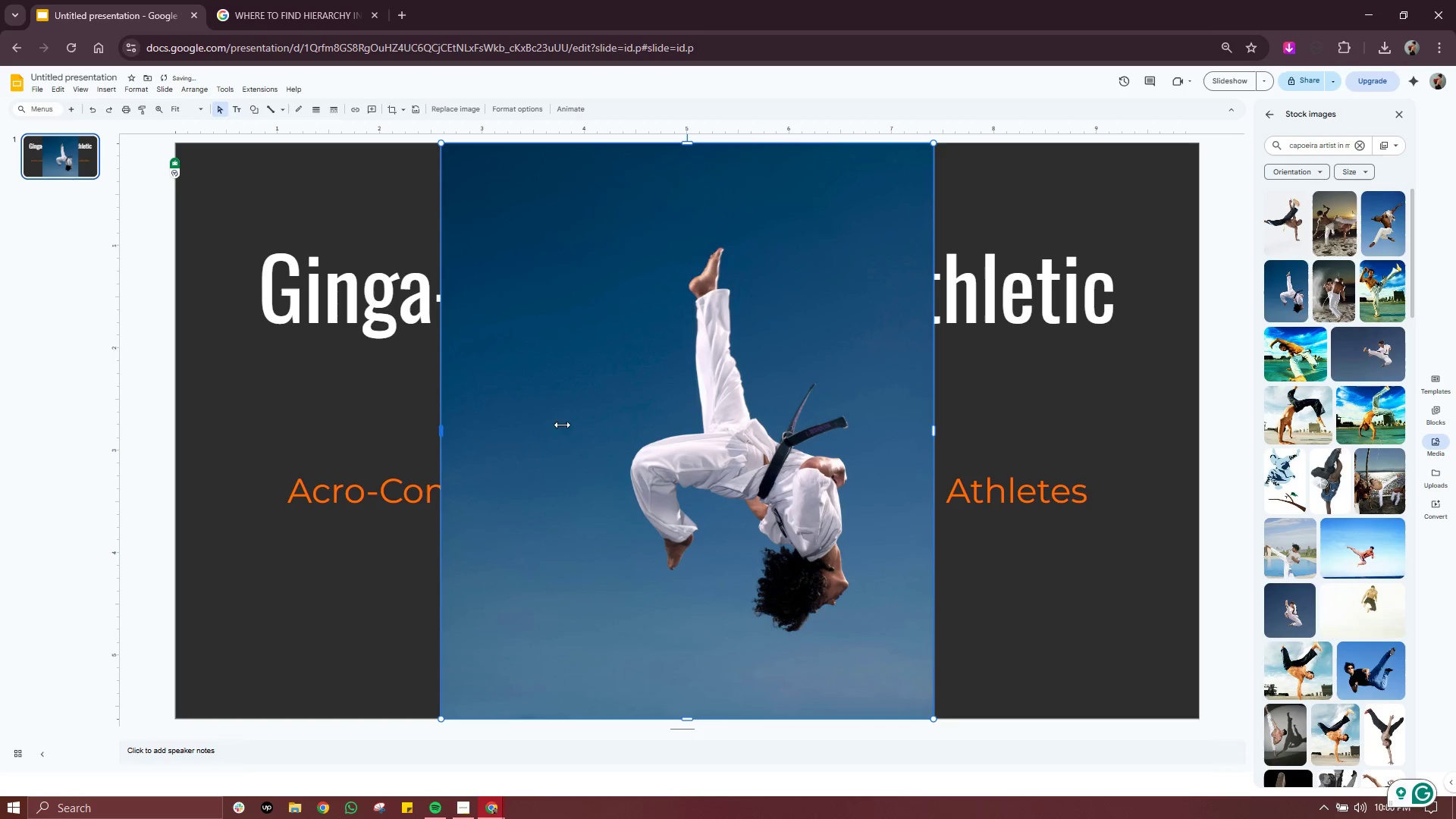 
key(Control+Z)
 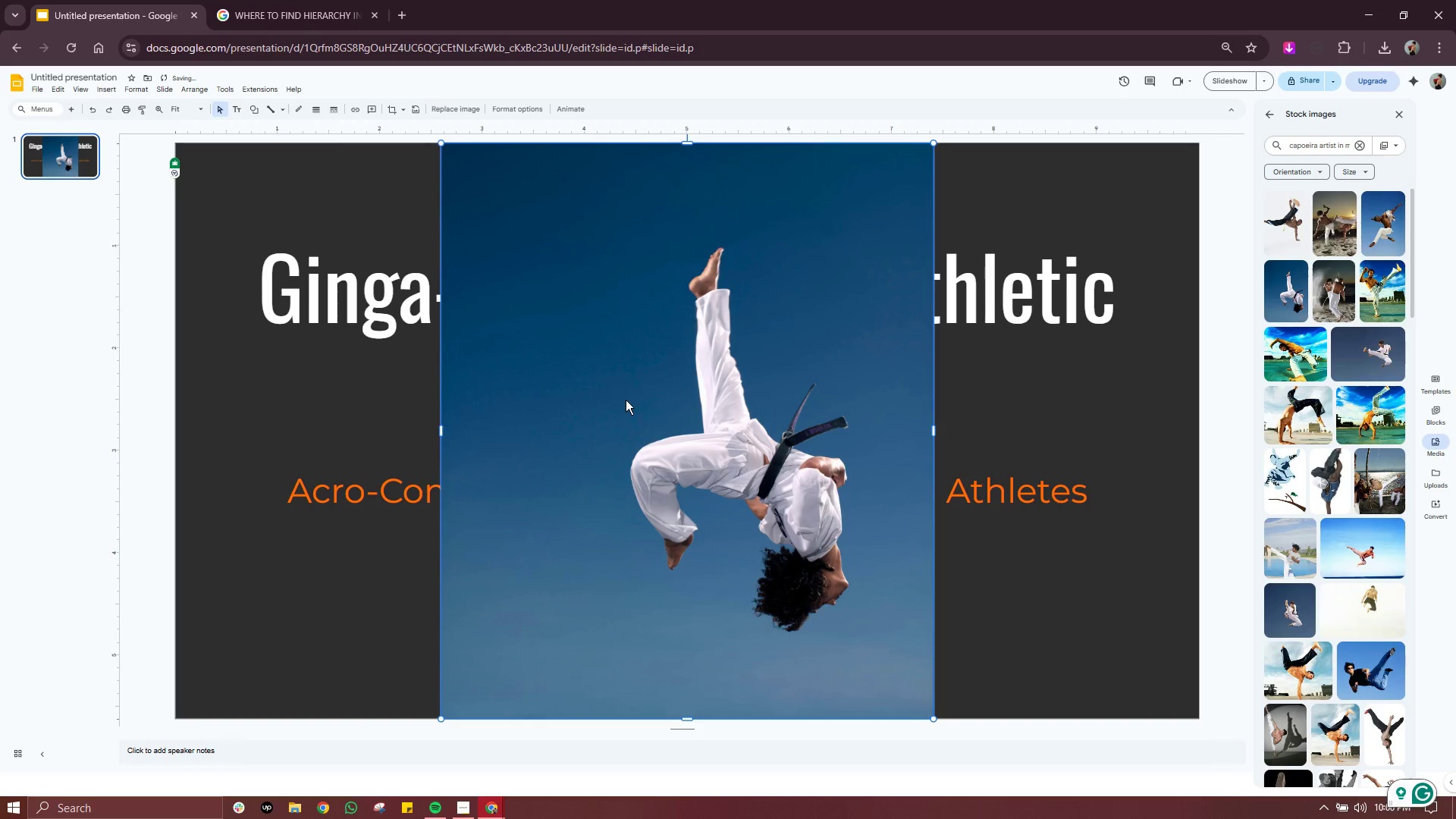 
double_click([626, 400])
 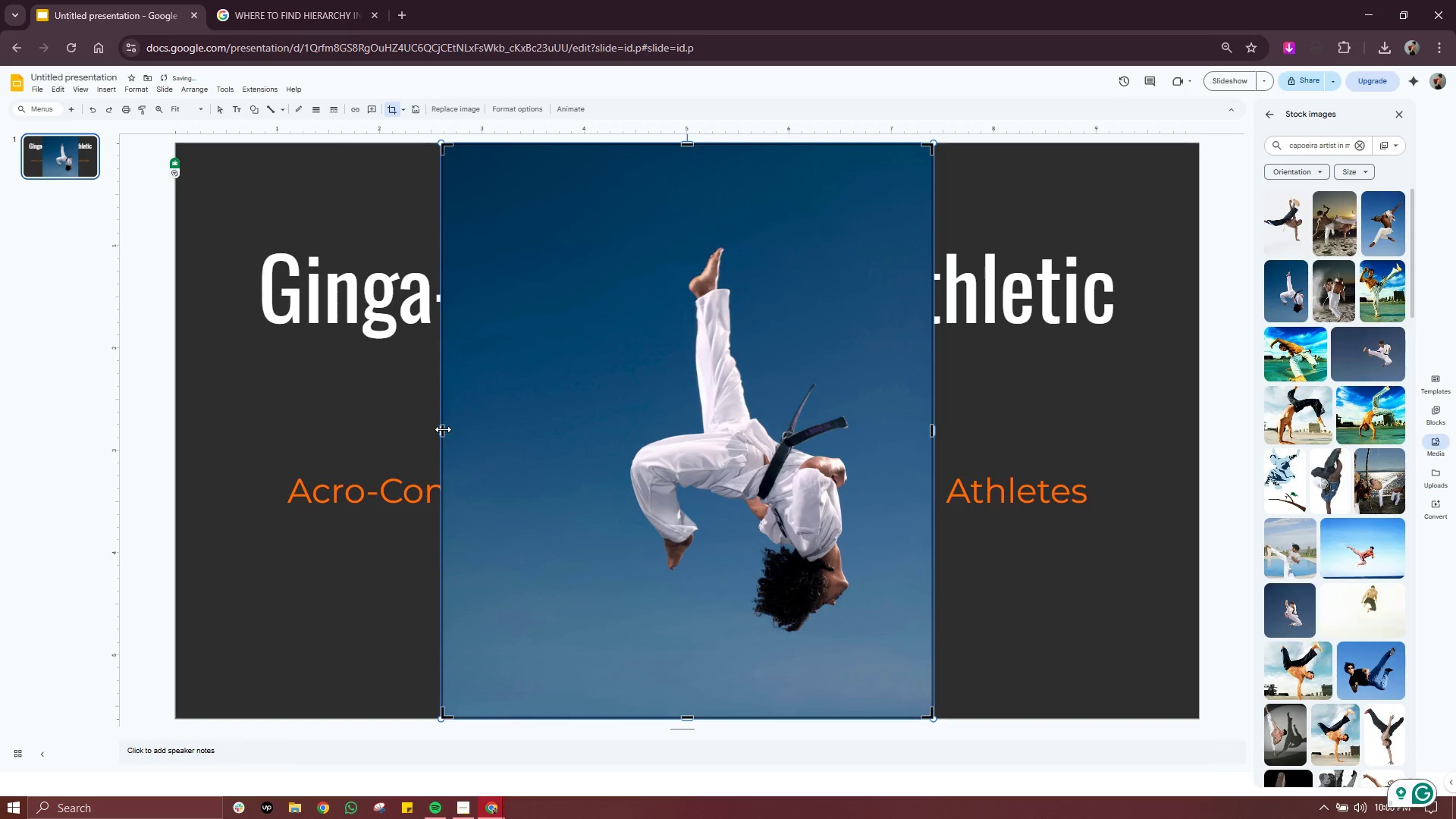 
left_click_drag(start_coordinate=[443, 428], to_coordinate=[533, 431])
 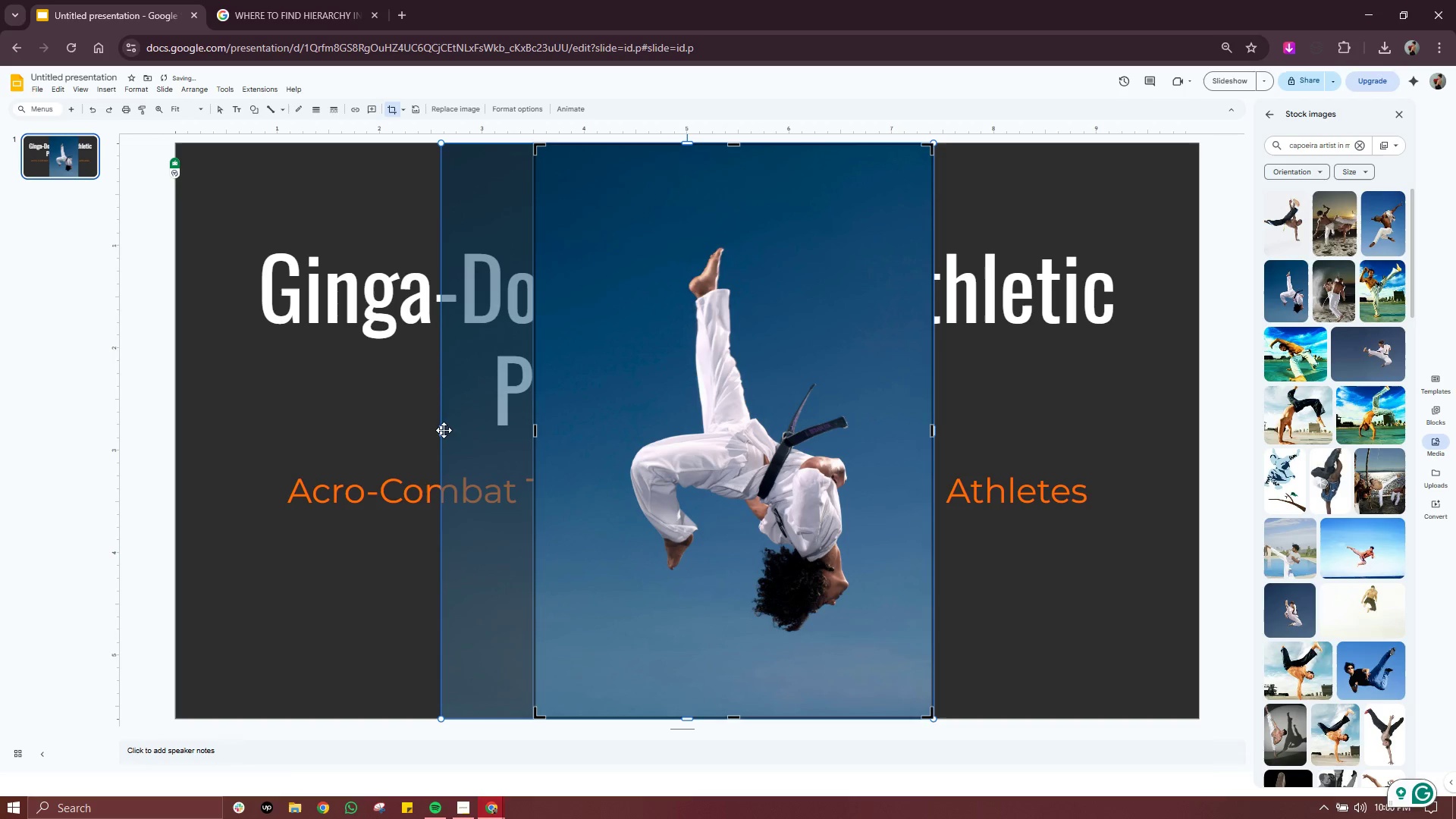 
left_click_drag(start_coordinate=[441, 430], to_coordinate=[531, 435])
 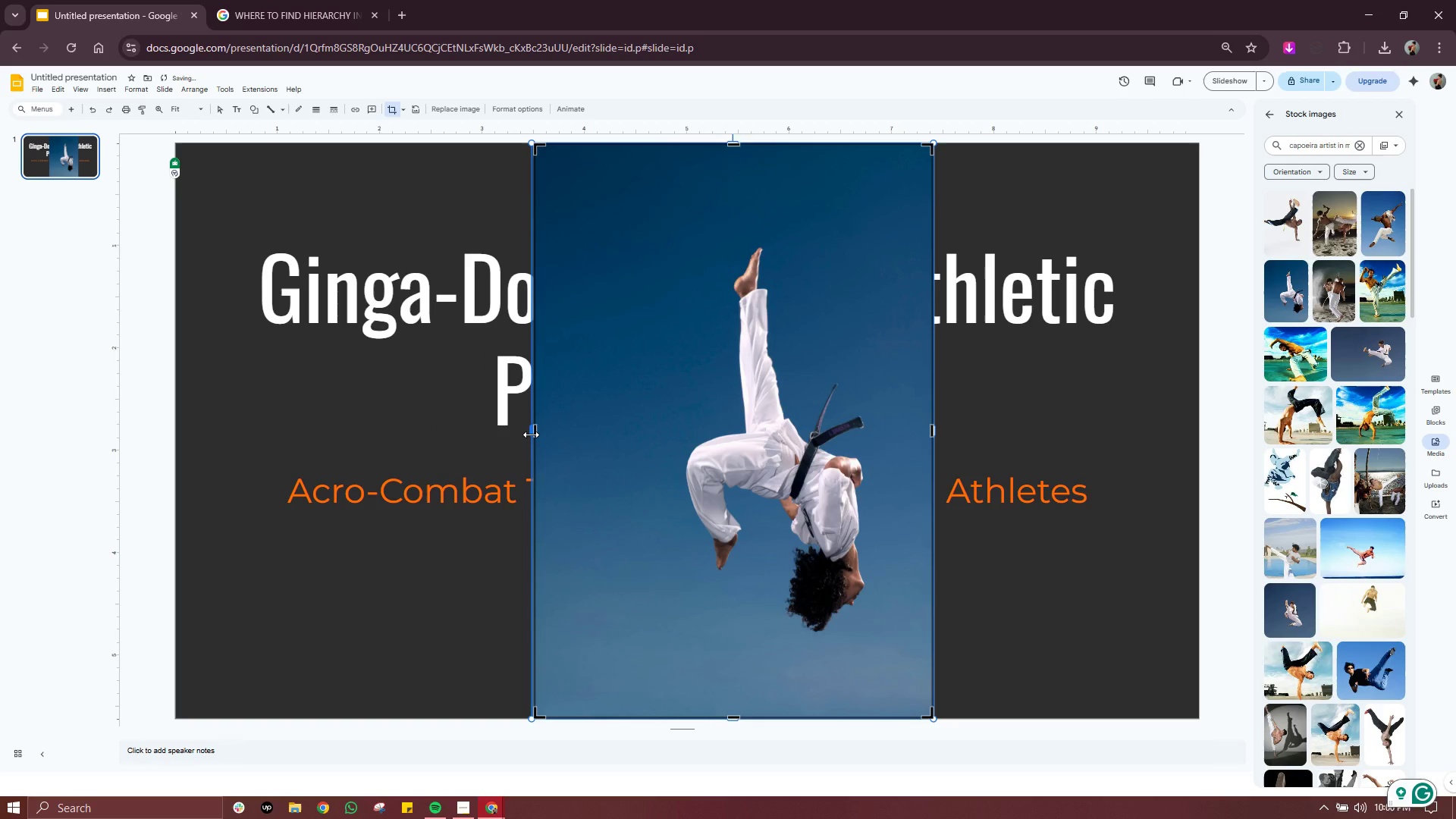 
key(Control+ControlLeft)
 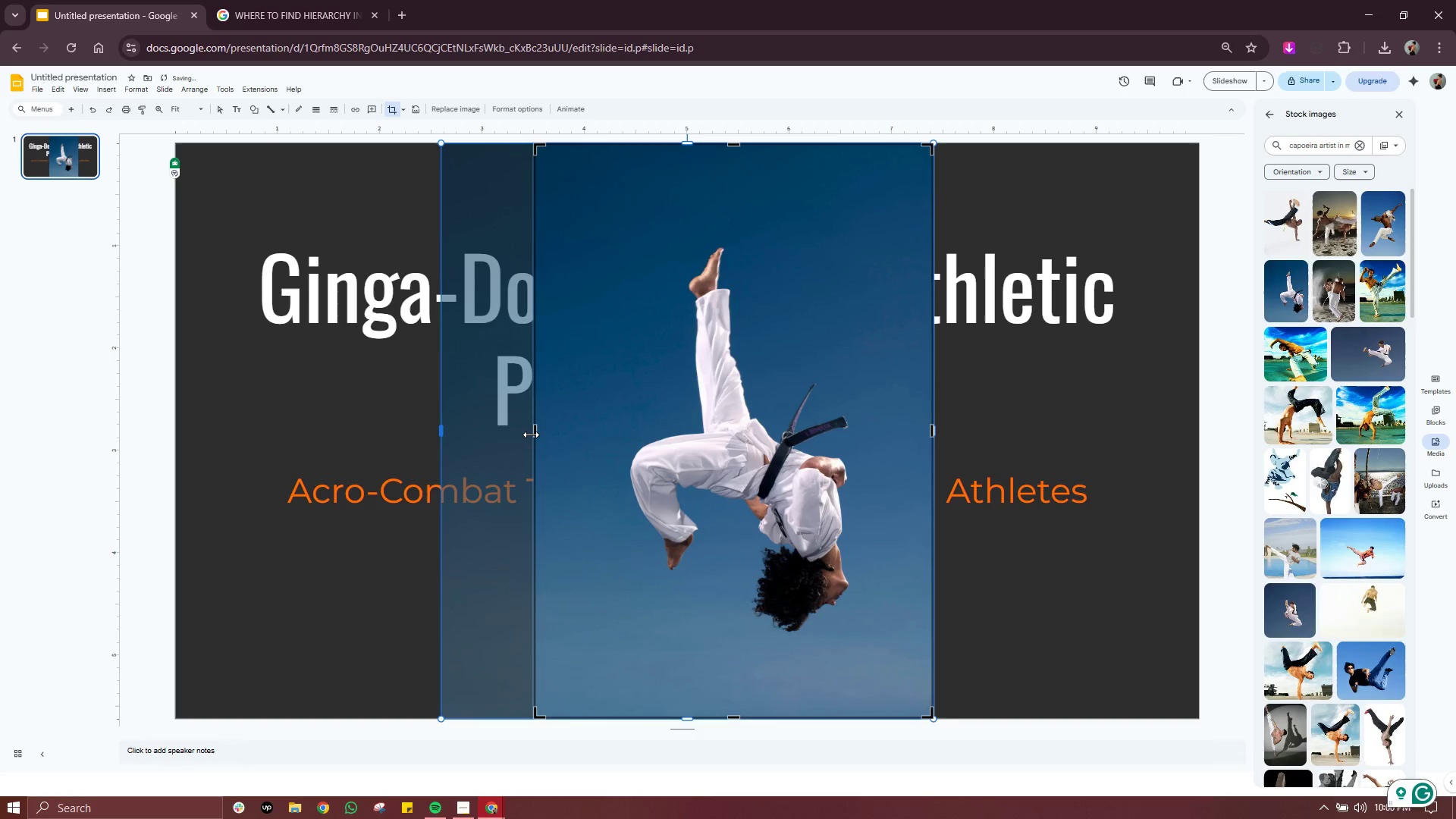 
key(Control+Z)
 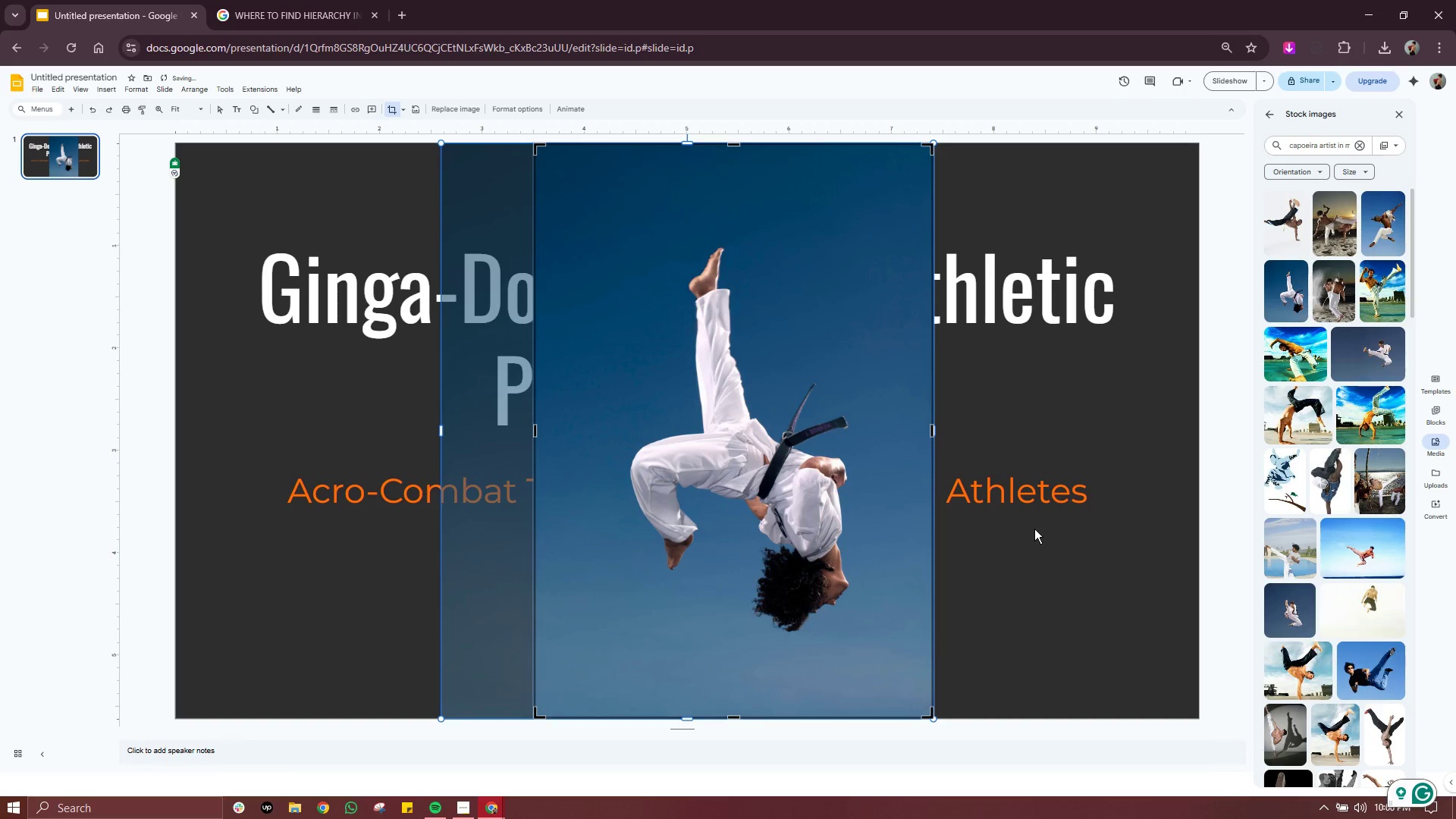 
left_click([1035, 529])
 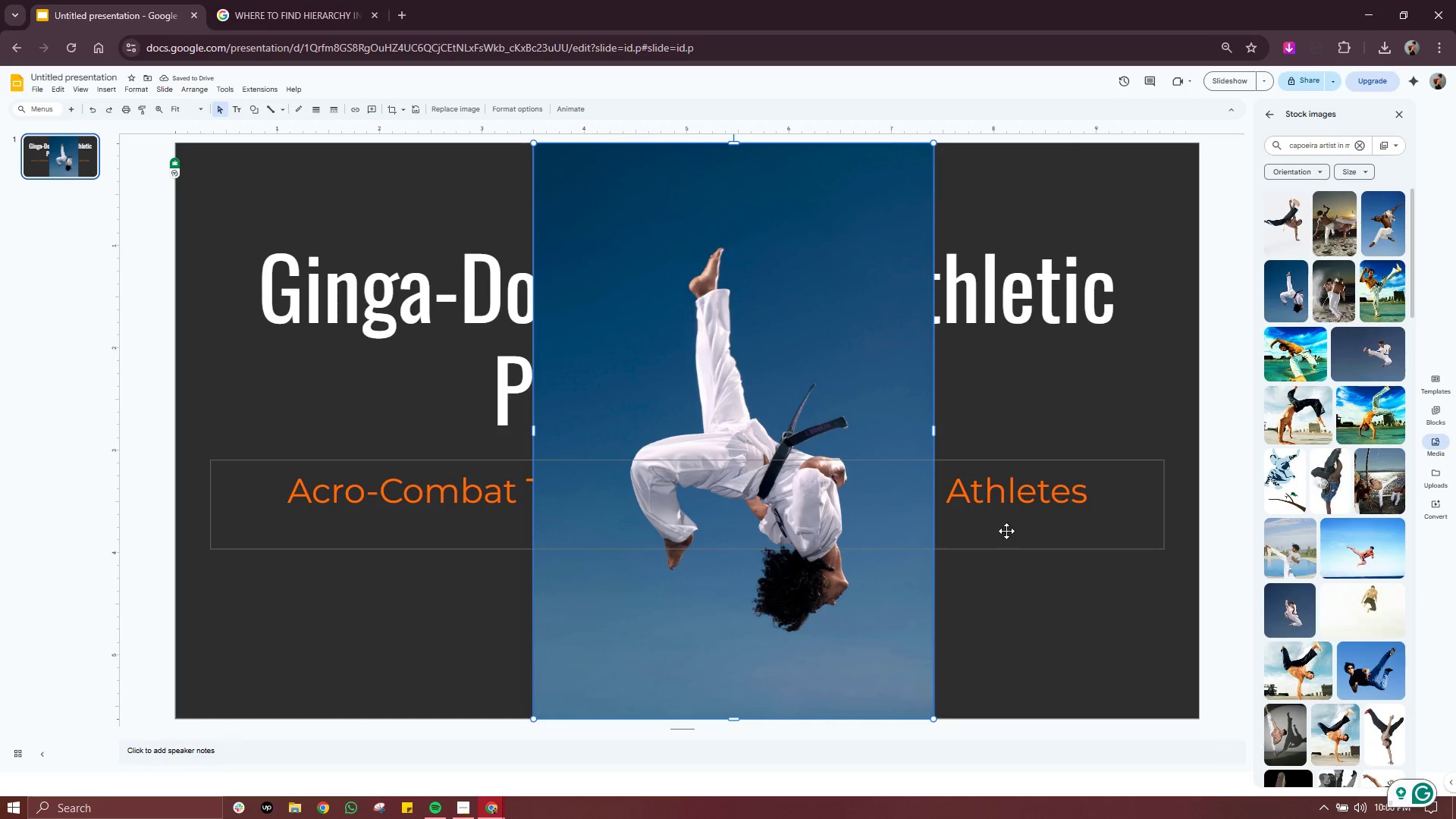 
left_click([877, 546])
 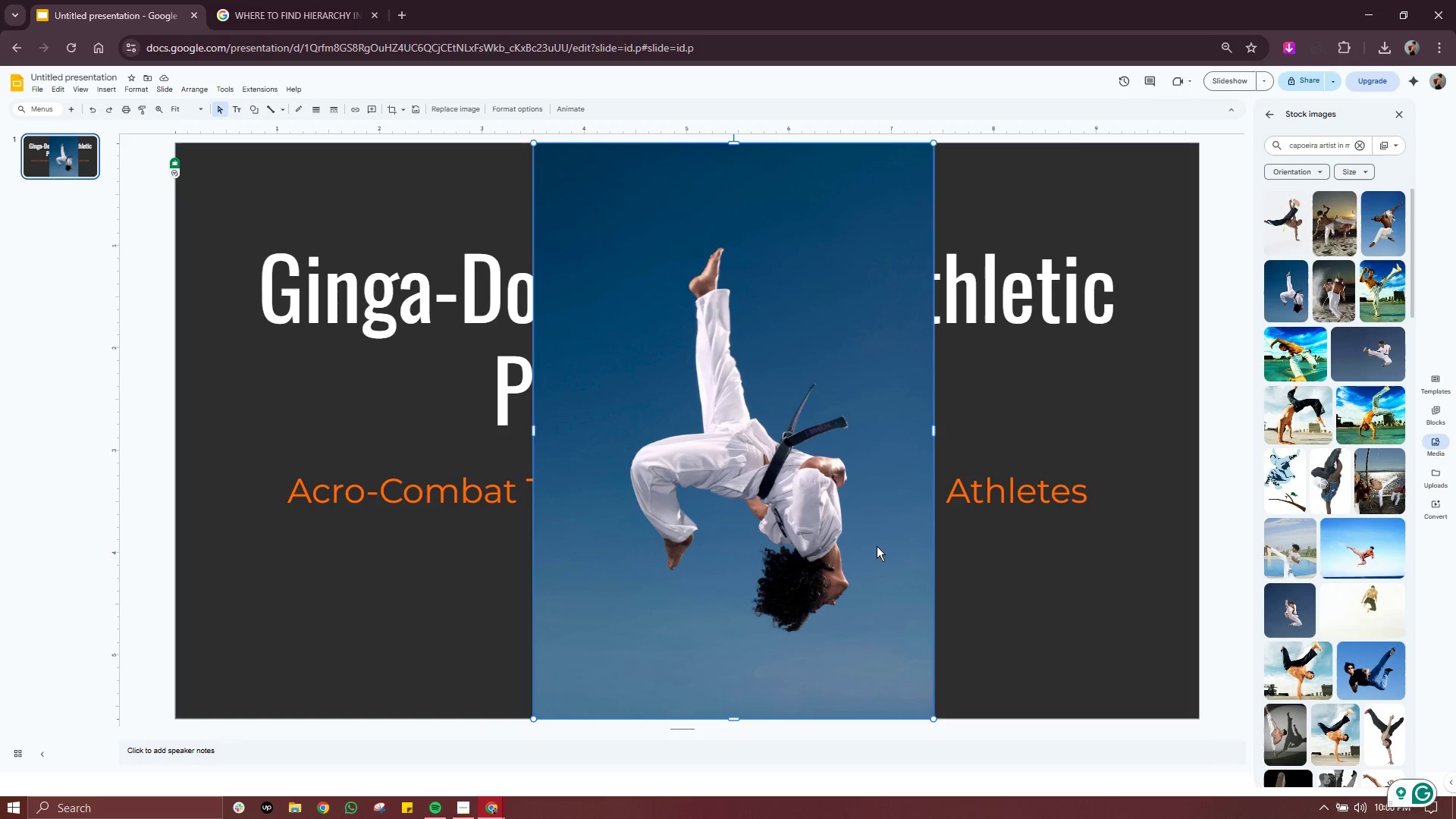 
left_click_drag(start_coordinate=[852, 440], to_coordinate=[1119, 441])
 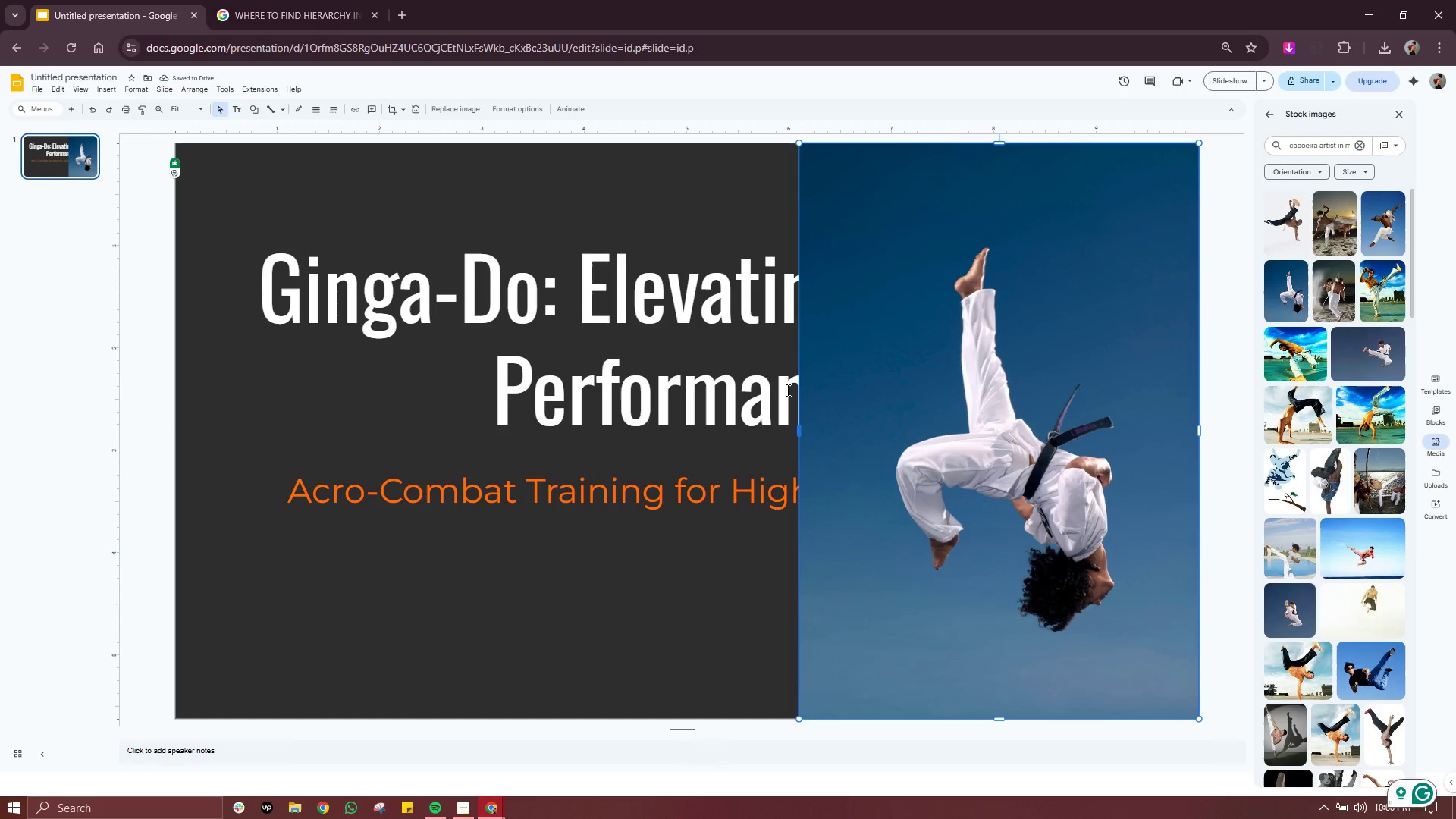 
left_click([752, 335])
 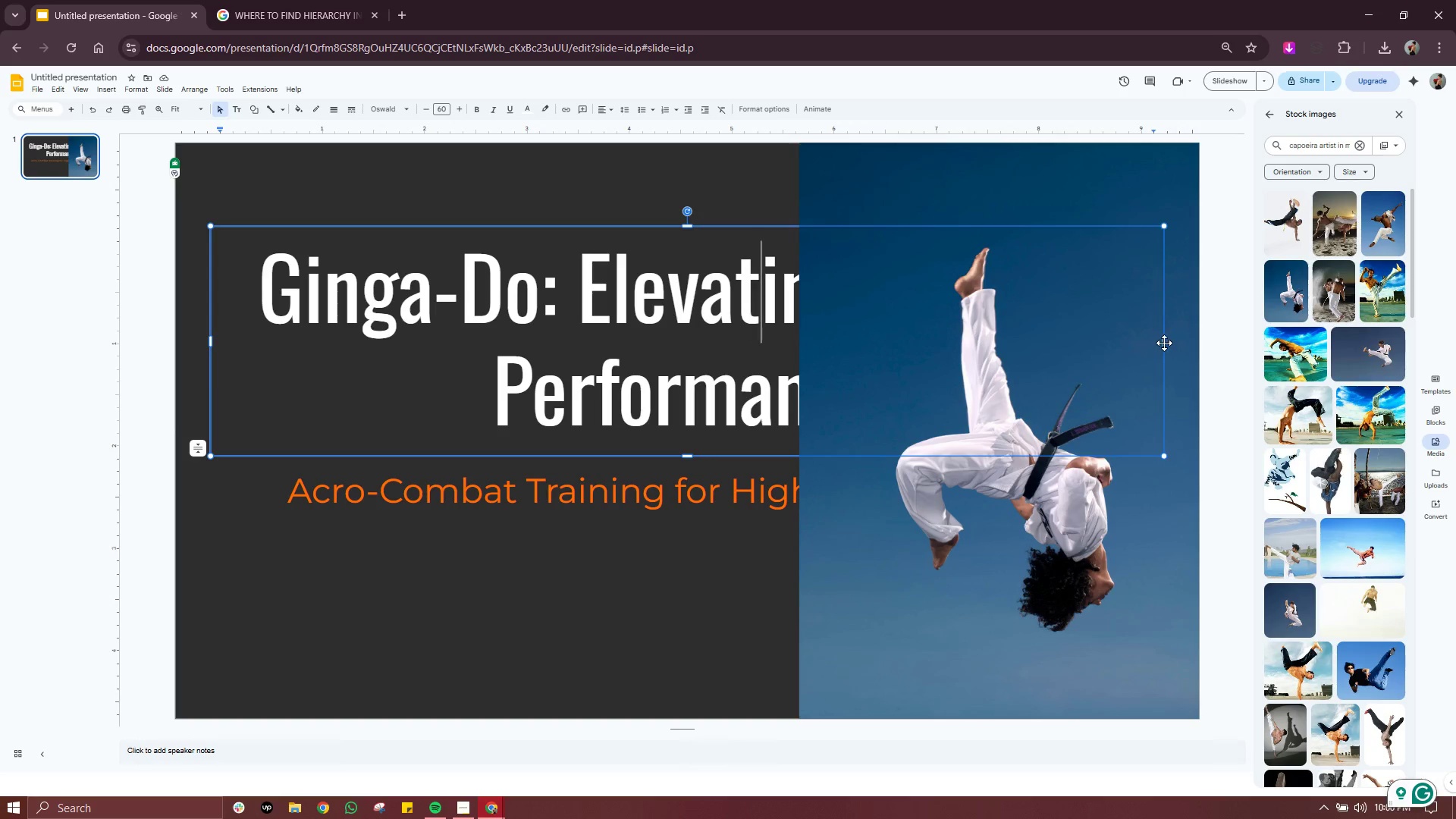 
left_click_drag(start_coordinate=[1165, 343], to_coordinate=[893, 333])
 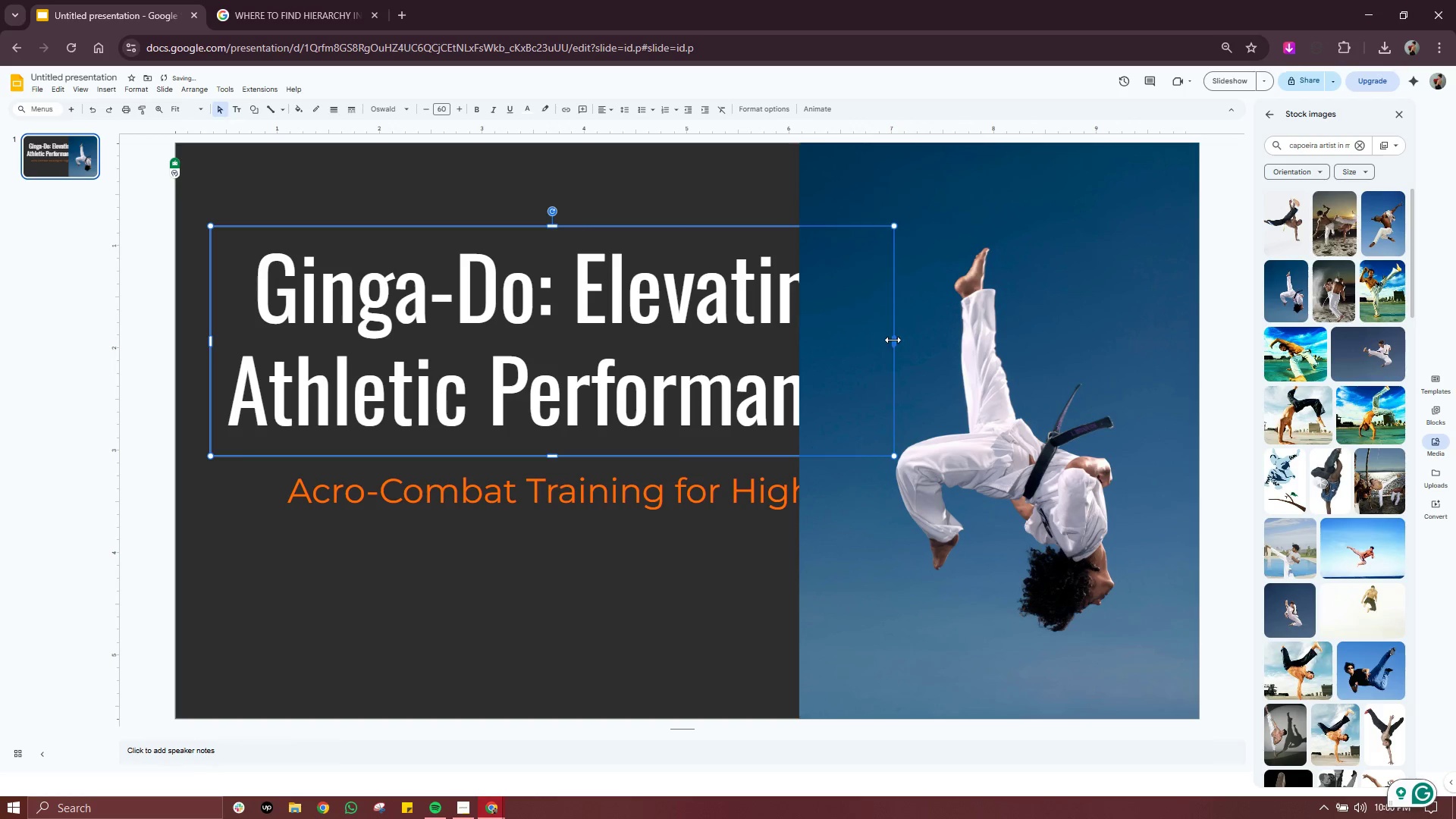 
left_click_drag(start_coordinate=[893, 341], to_coordinate=[793, 345])
 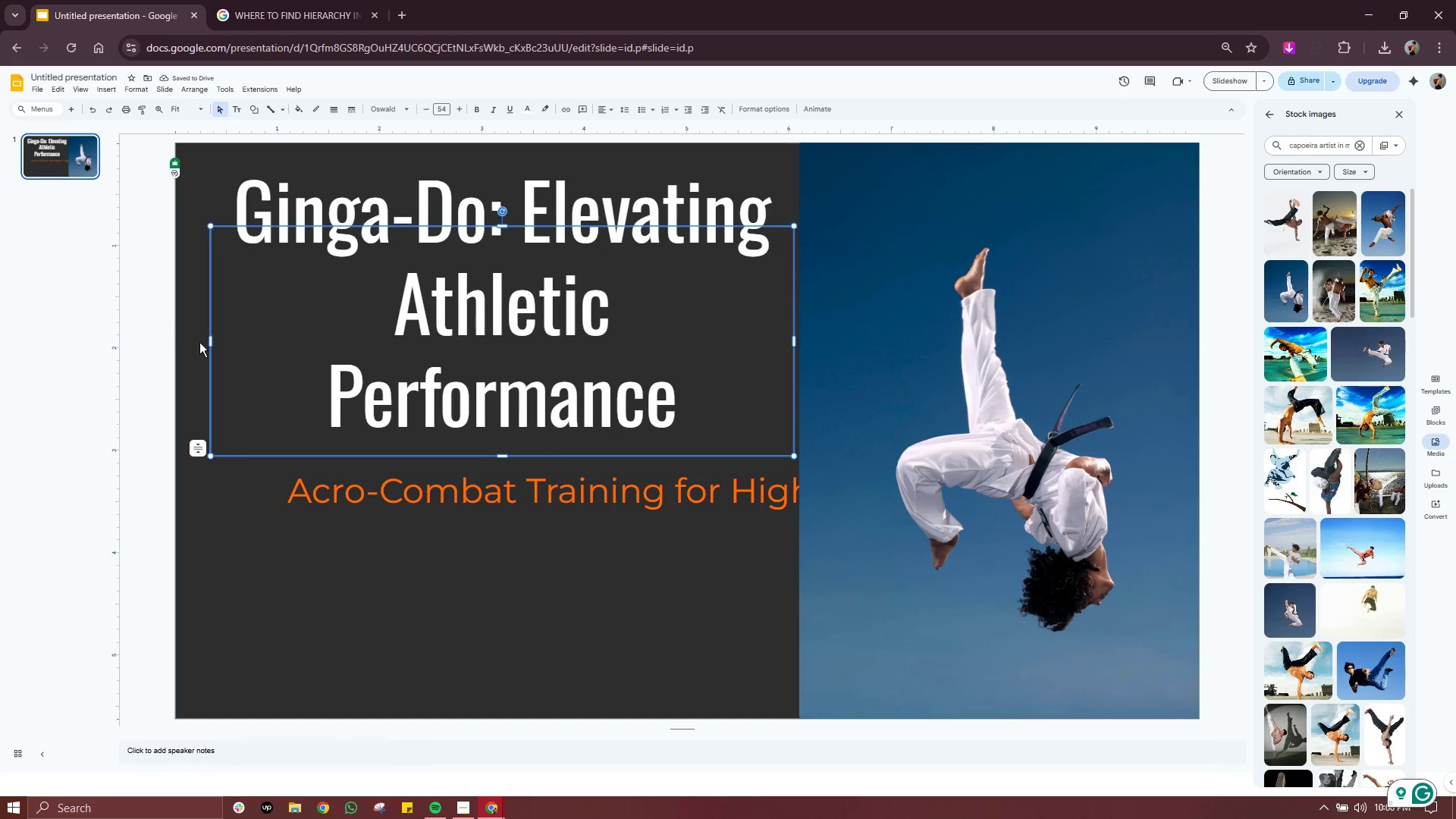 
left_click([532, 494])
 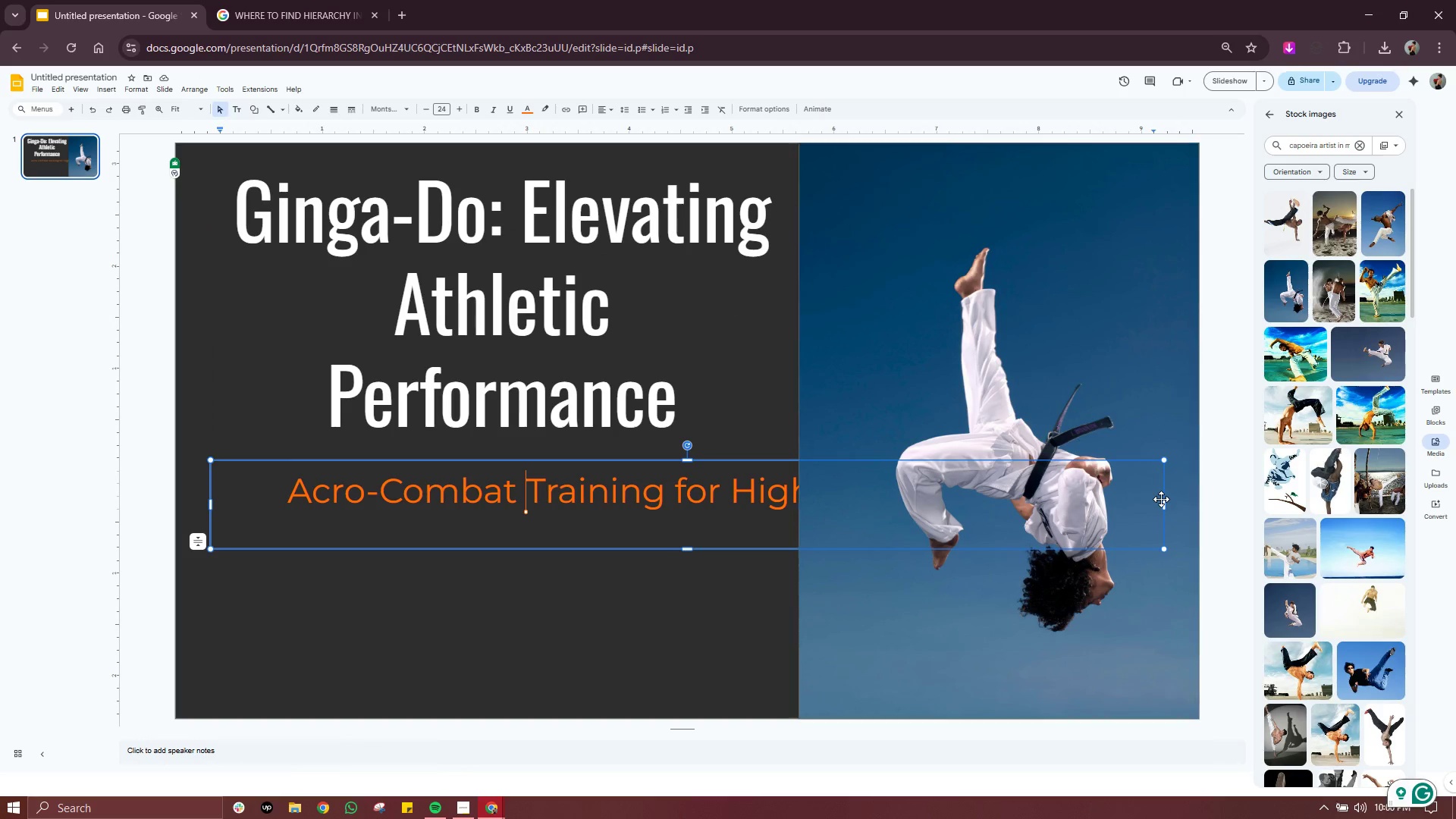 
left_click_drag(start_coordinate=[1166, 501], to_coordinate=[789, 502])
 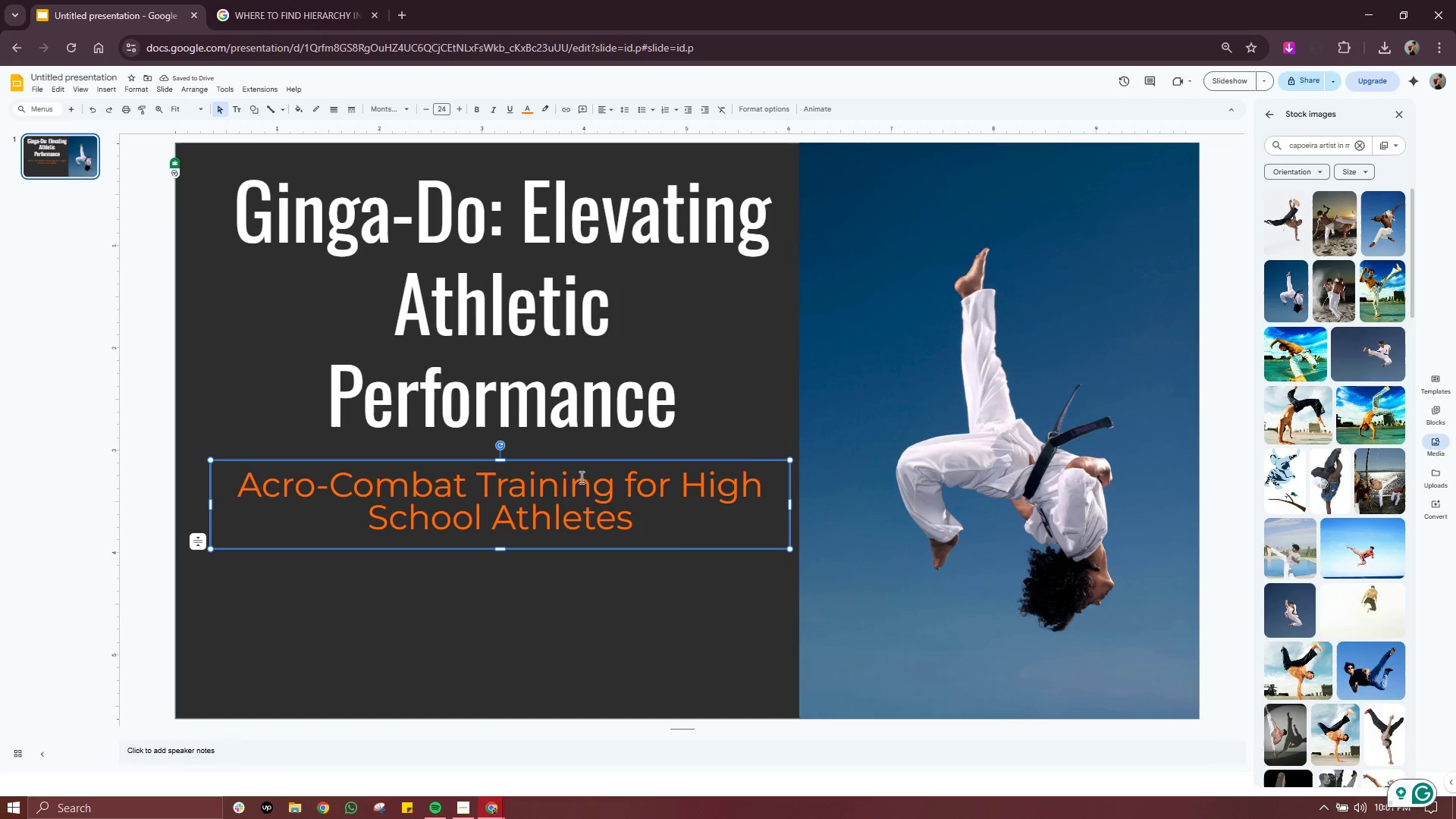 
left_click_drag(start_coordinate=[582, 460], to_coordinate=[582, 482])
 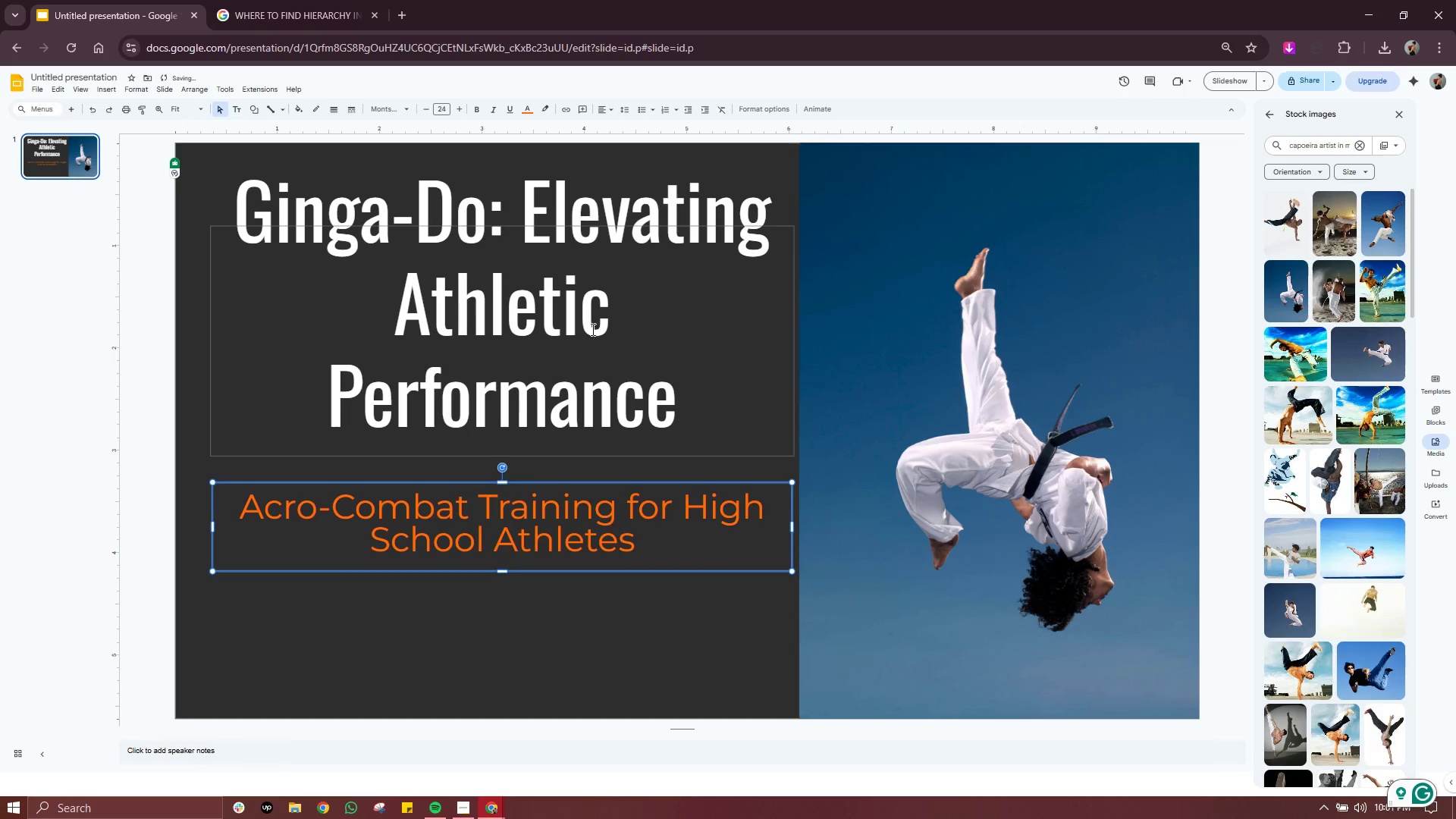 
left_click([592, 328])
 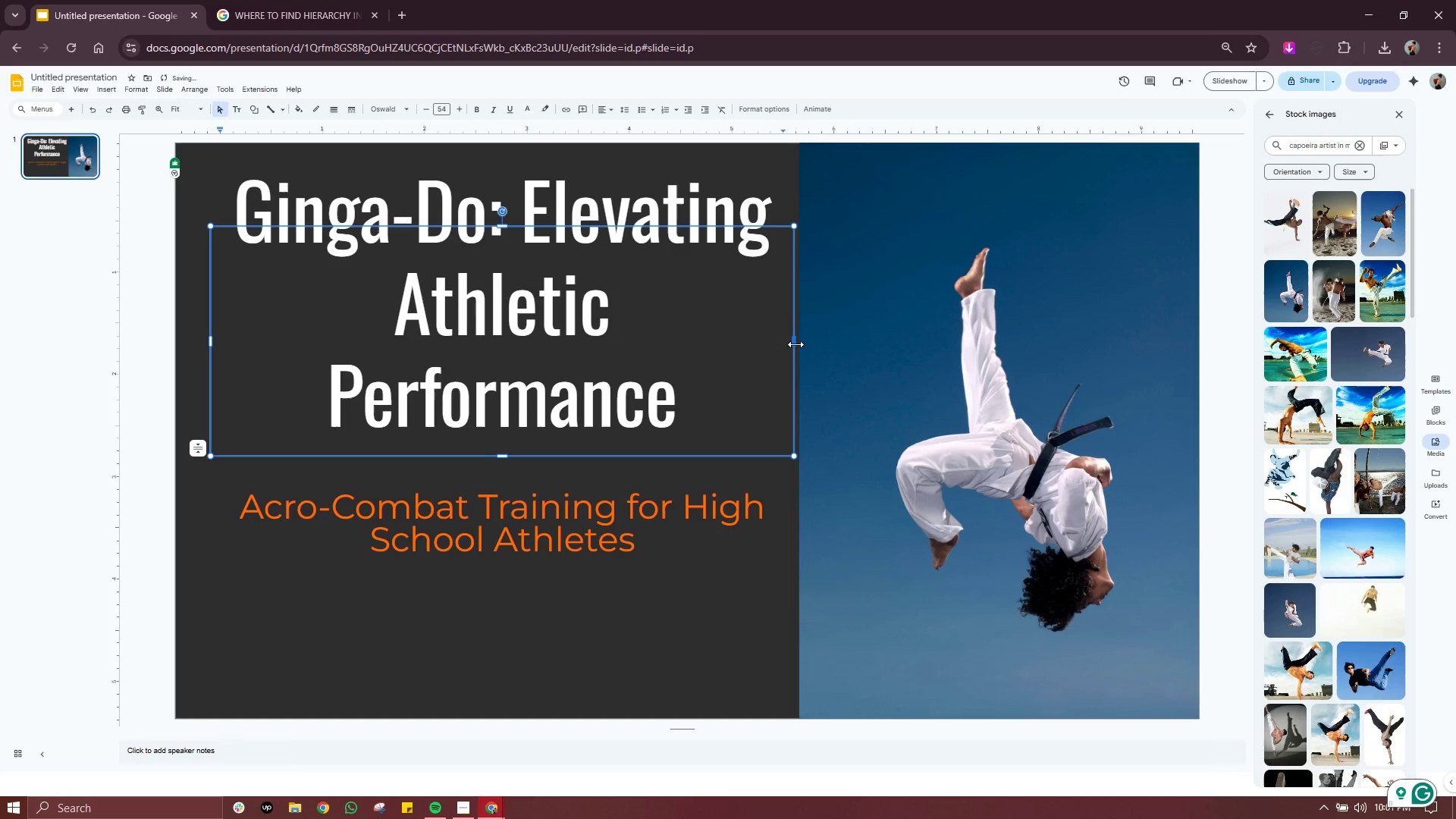 
left_click_drag(start_coordinate=[796, 344], to_coordinate=[689, 340])
 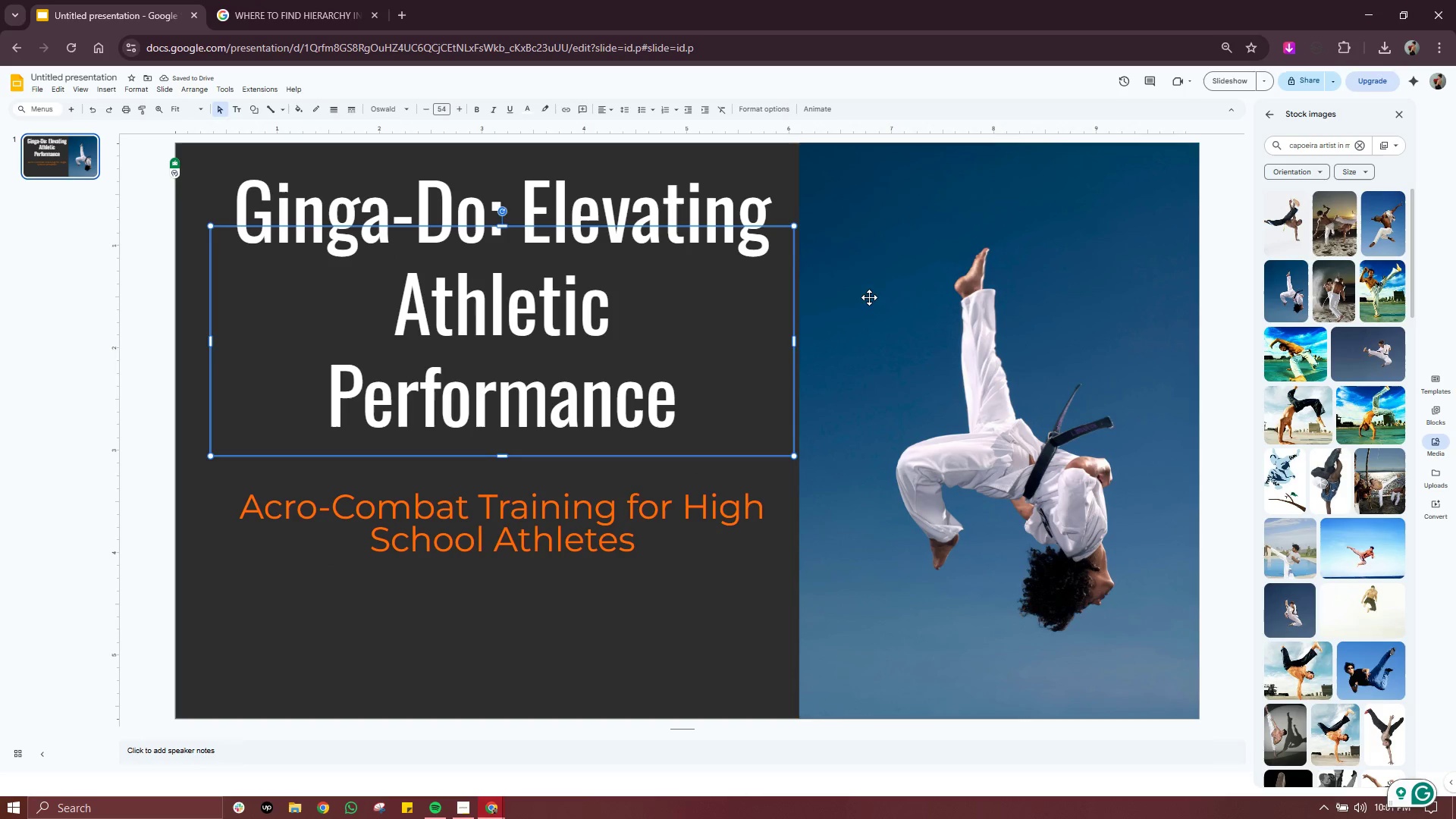 
left_click([918, 301])
 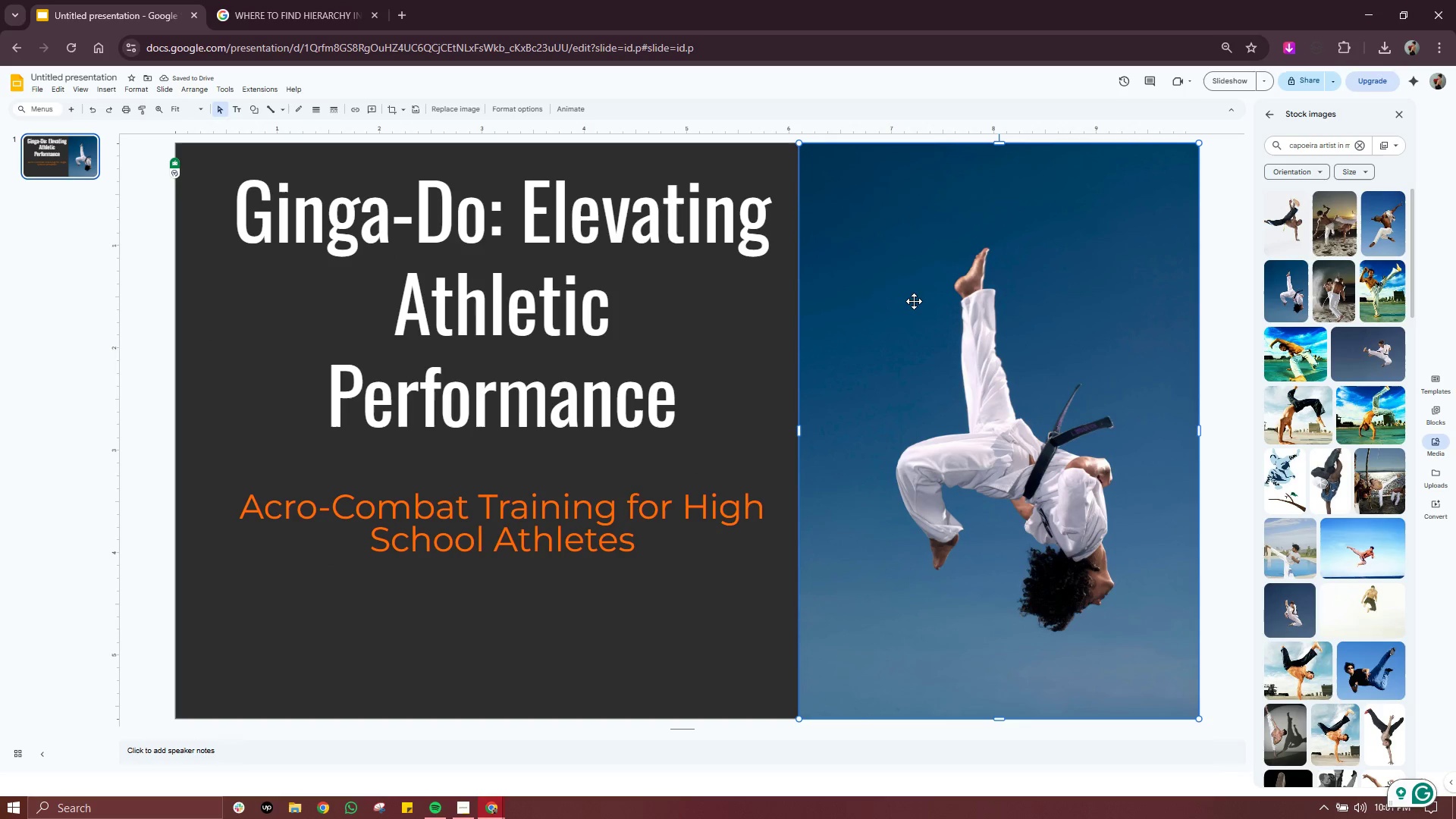 
right_click([914, 301])
 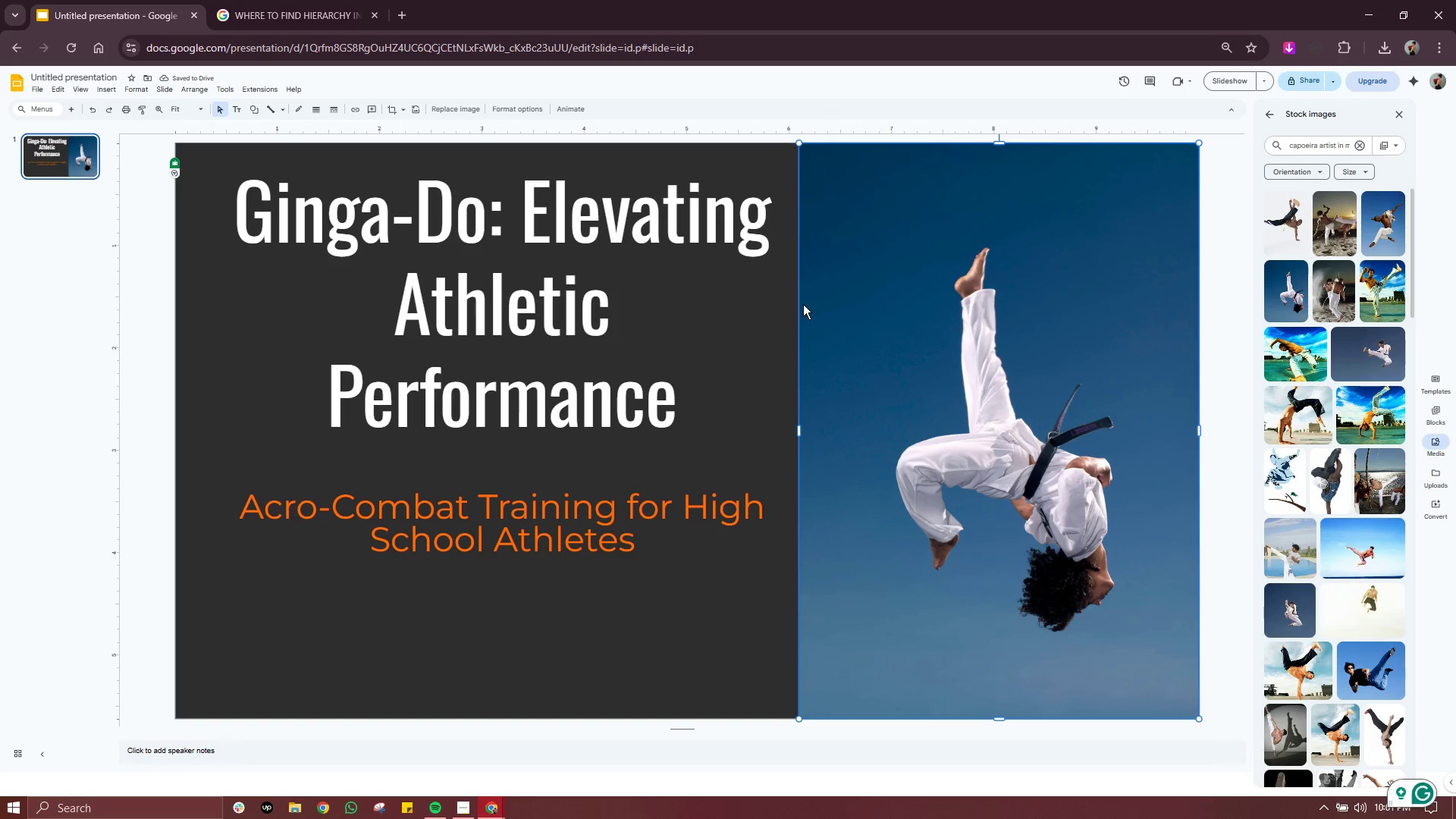 
right_click([903, 287])
 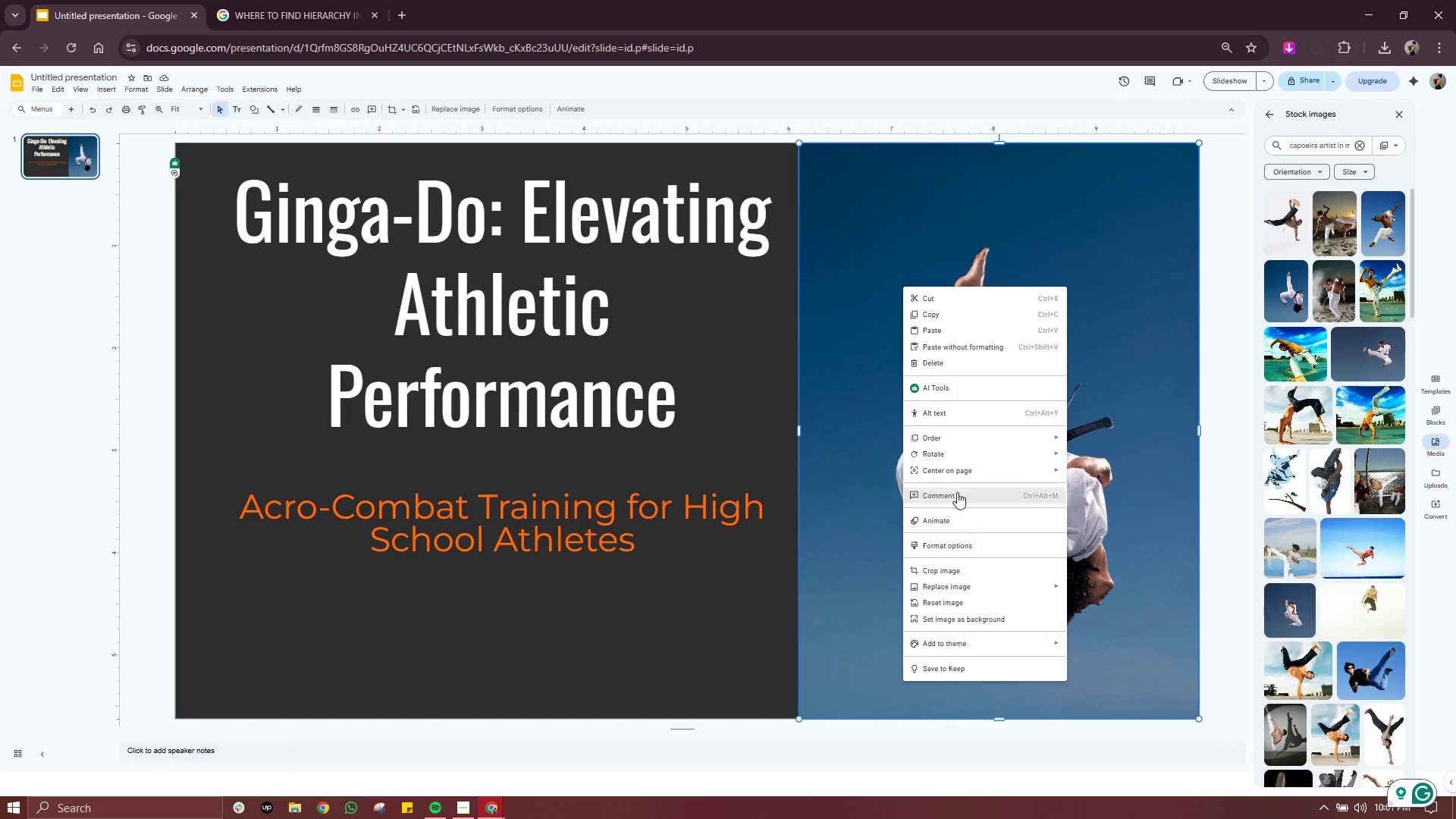 
left_click([971, 441])
 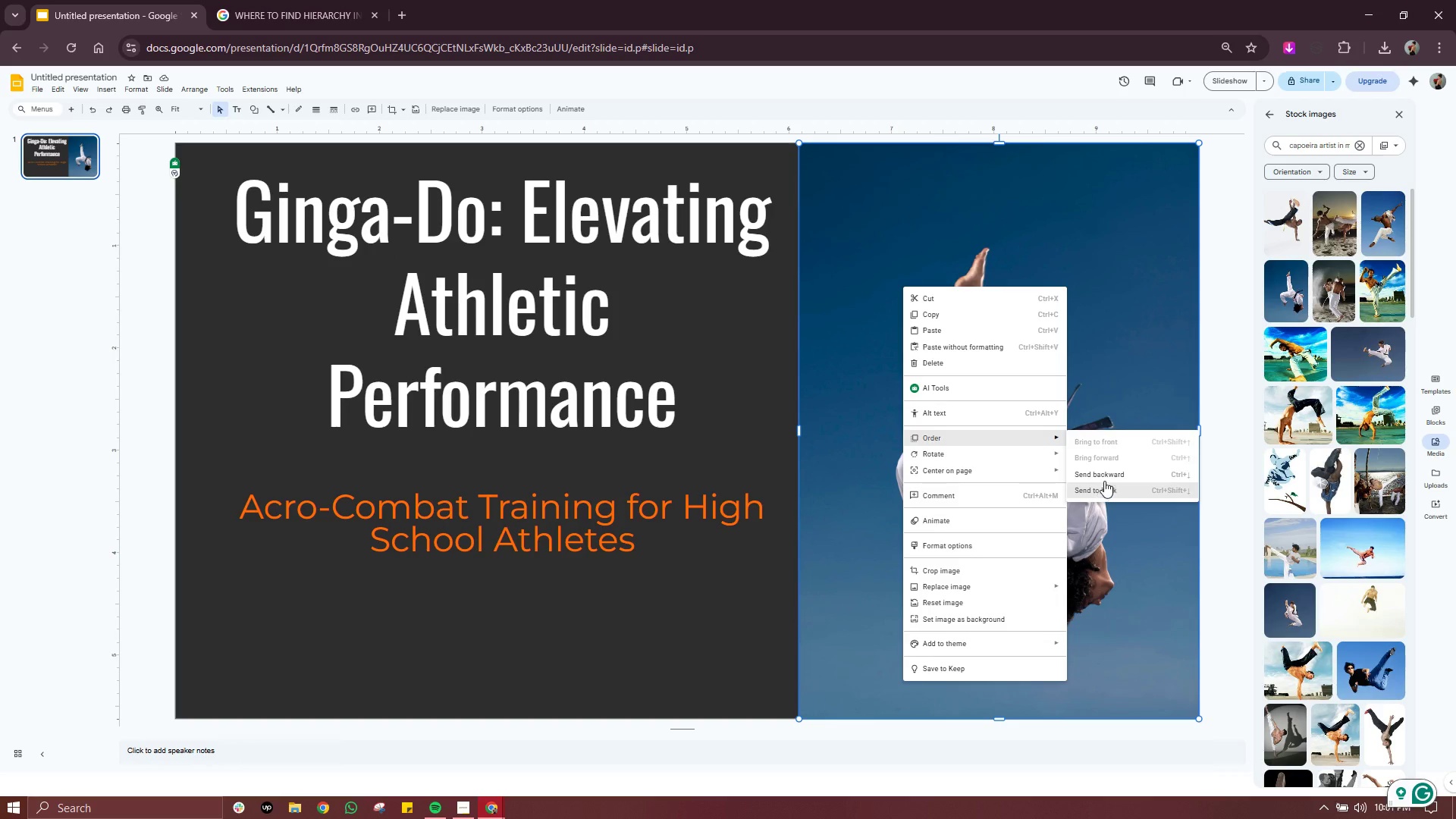 
left_click([1107, 477])
 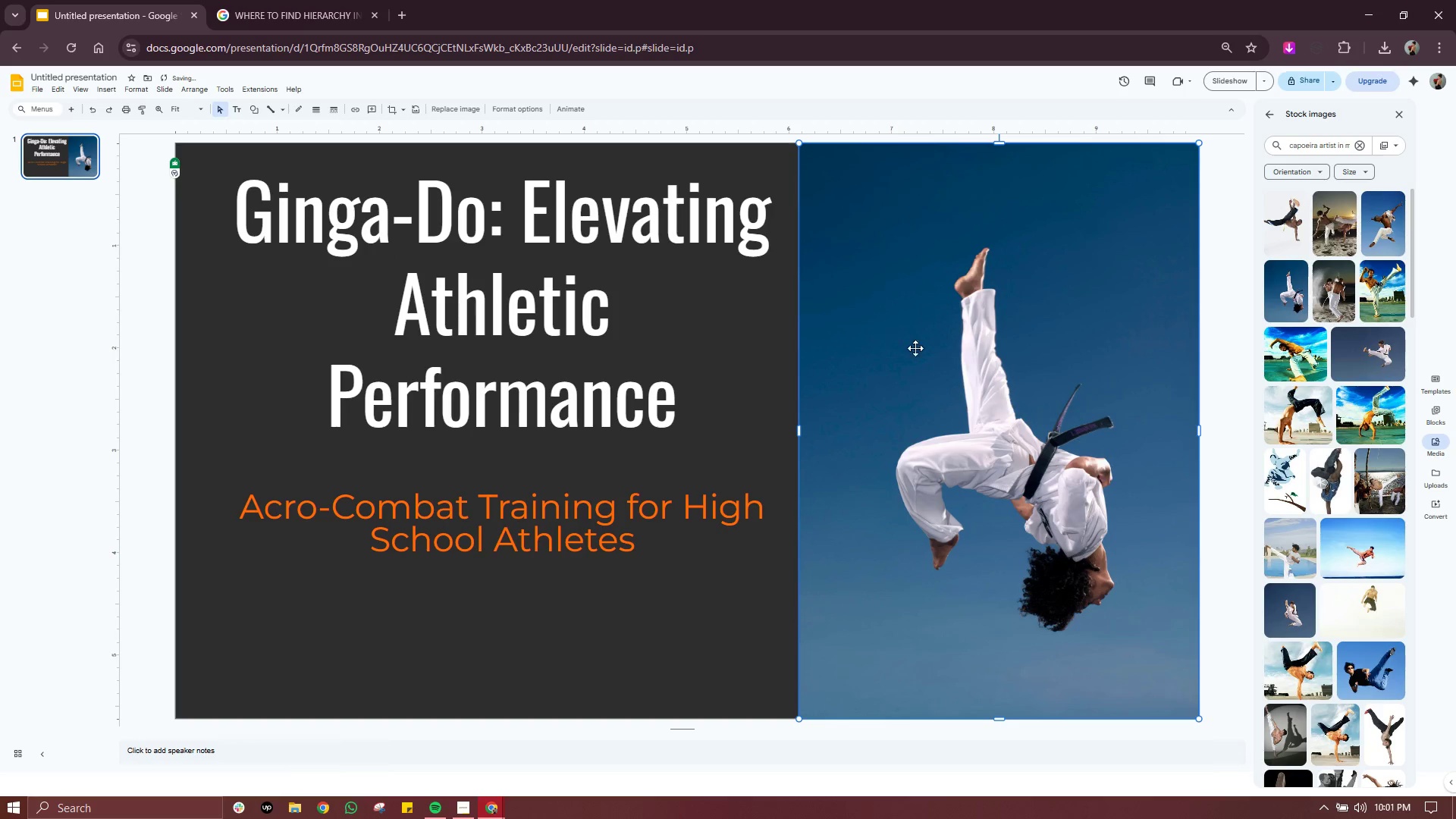 
right_click([877, 333])
 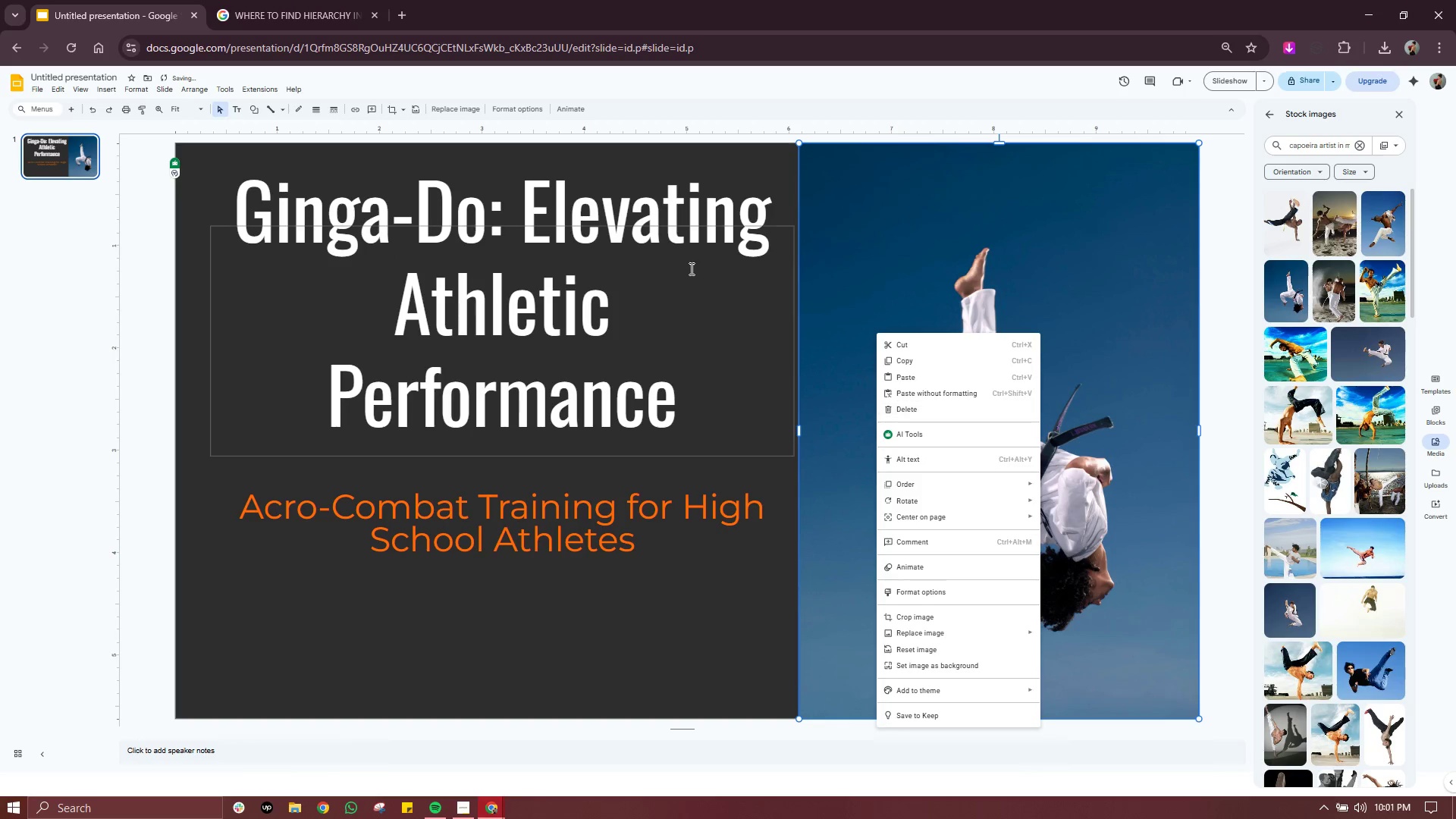 
left_click([690, 268])
 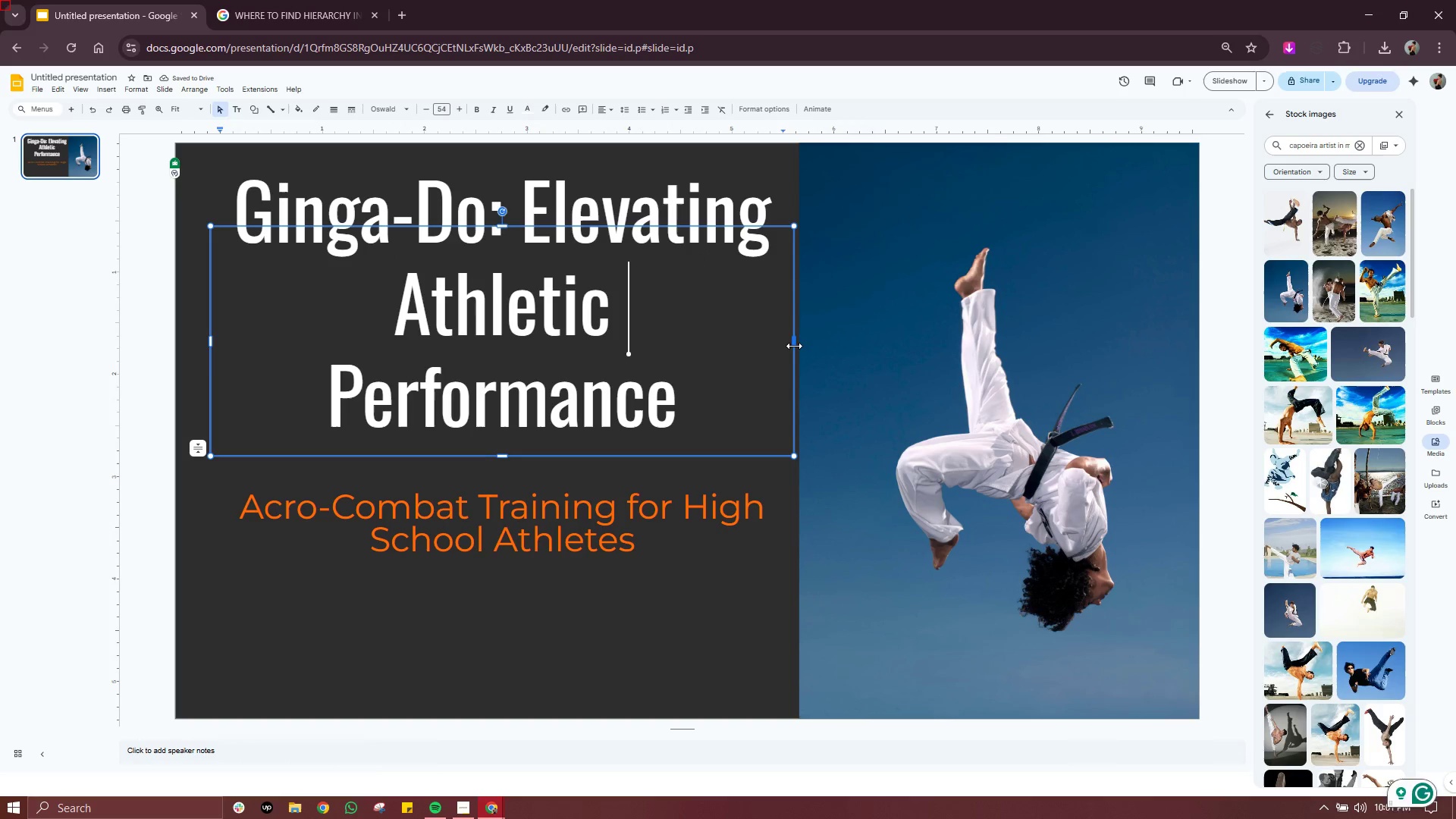 
left_click_drag(start_coordinate=[794, 346], to_coordinate=[966, 361])
 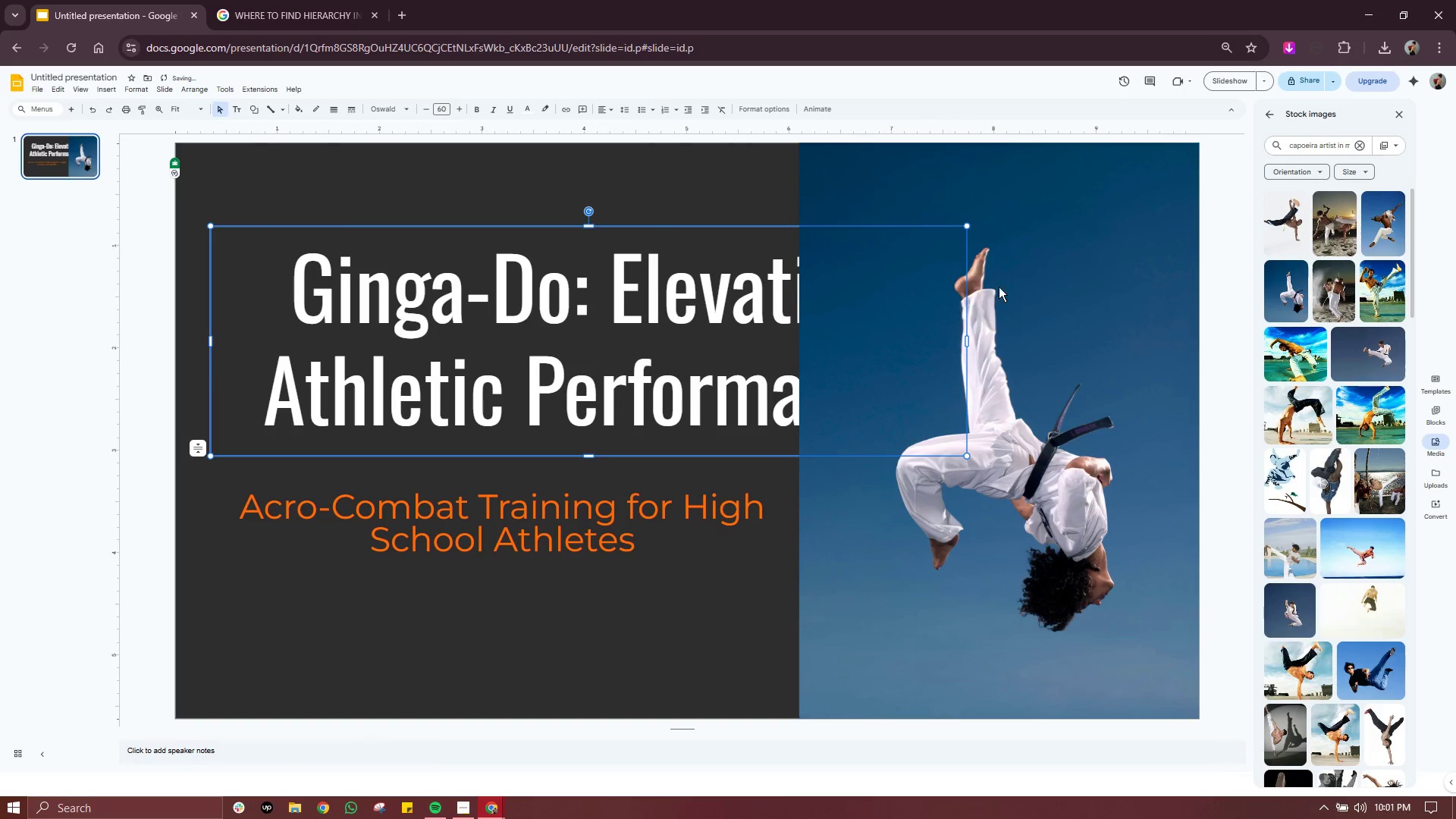 
left_click([1042, 252])
 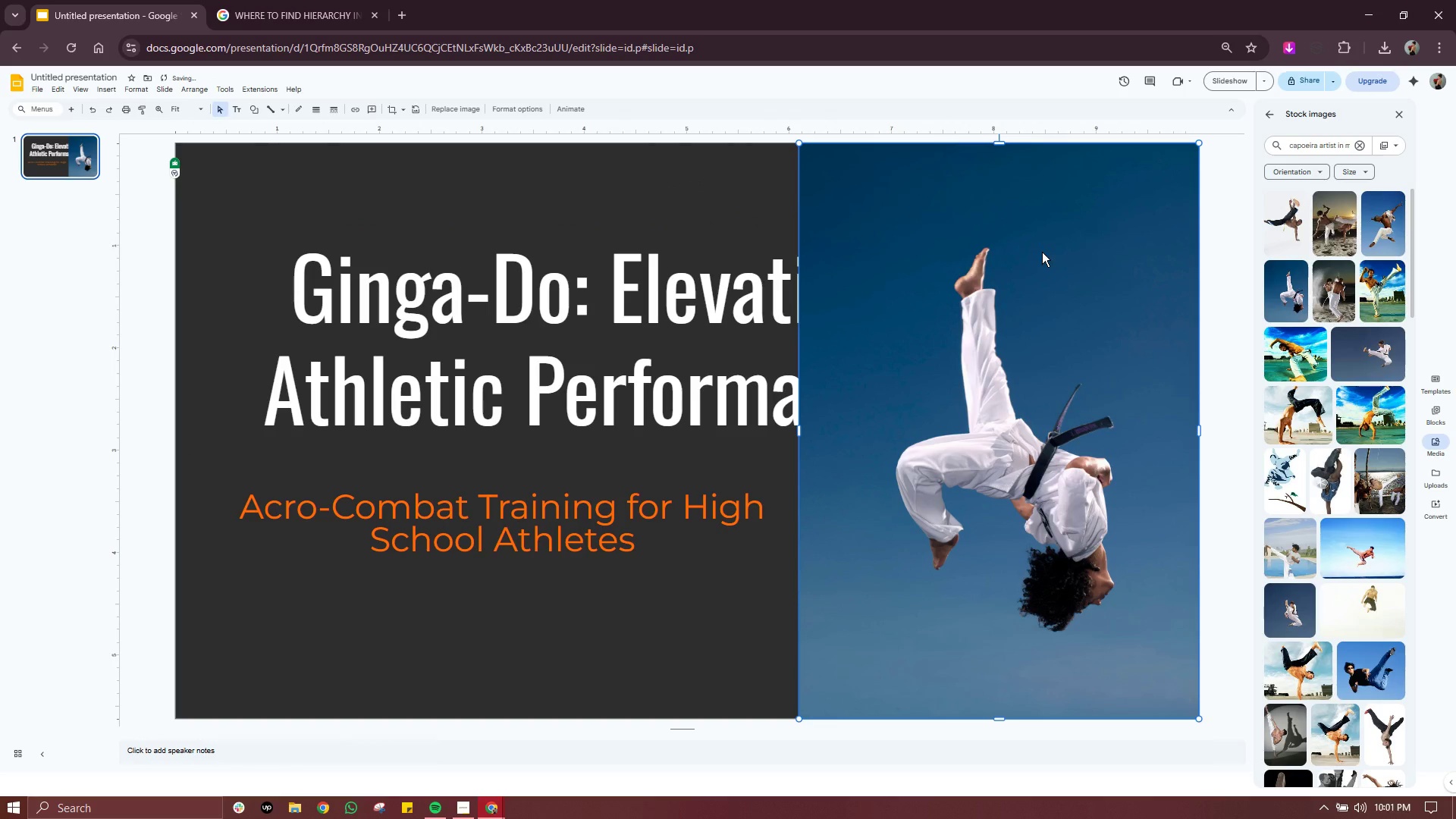 
right_click([1042, 252])
 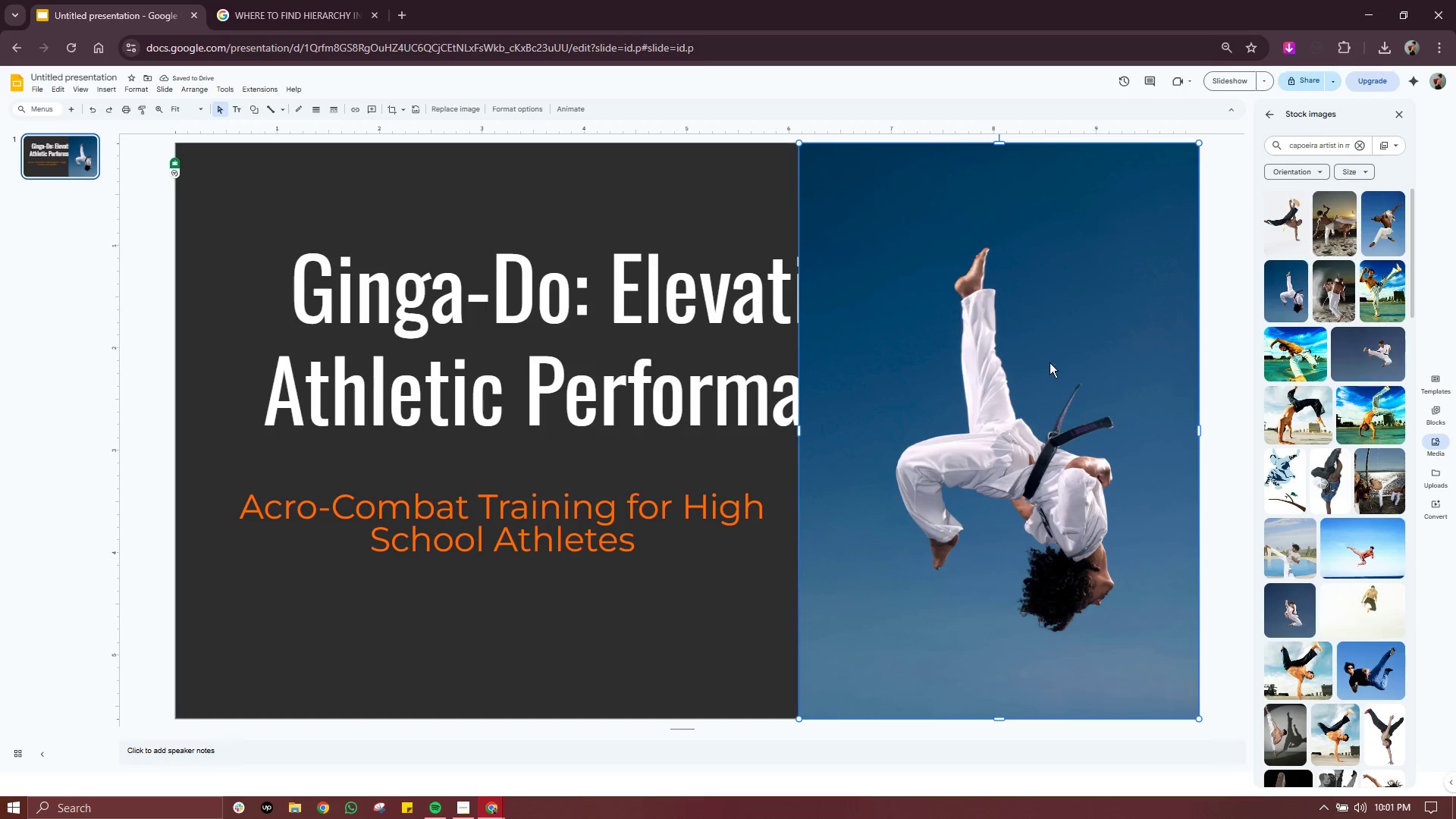 
right_click([1065, 331])
 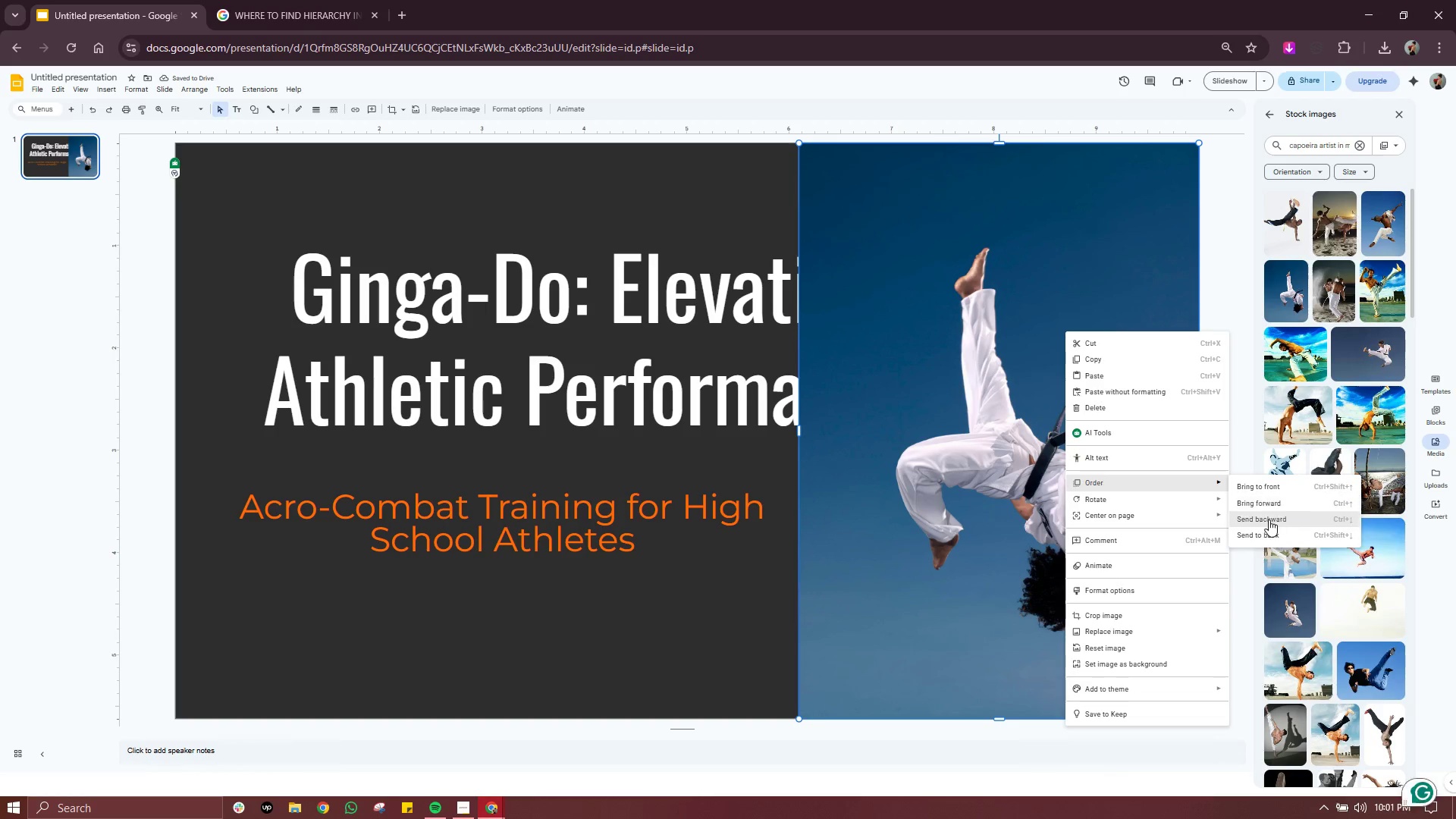 
left_click([1269, 519])
 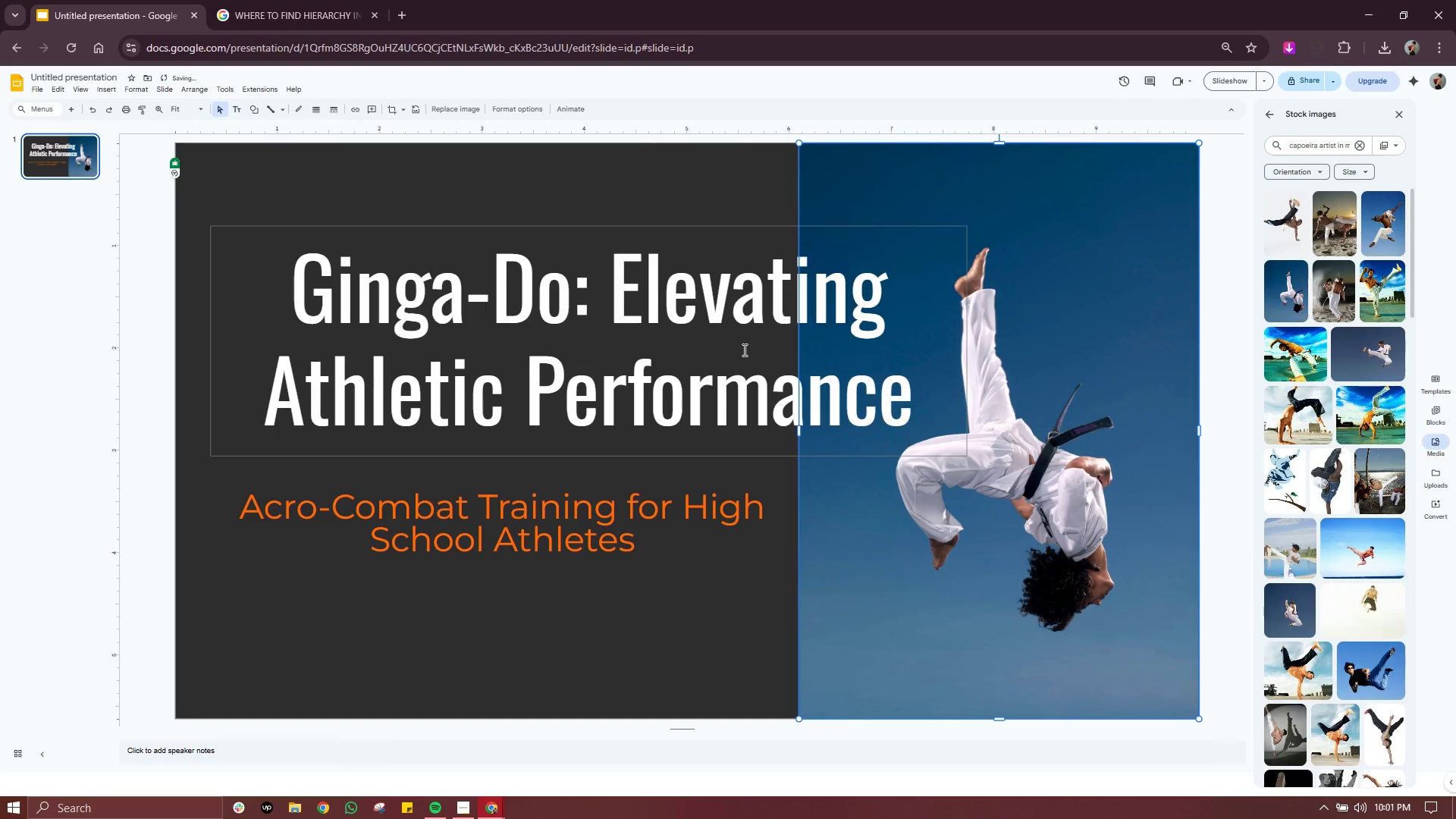 
left_click([743, 350])
 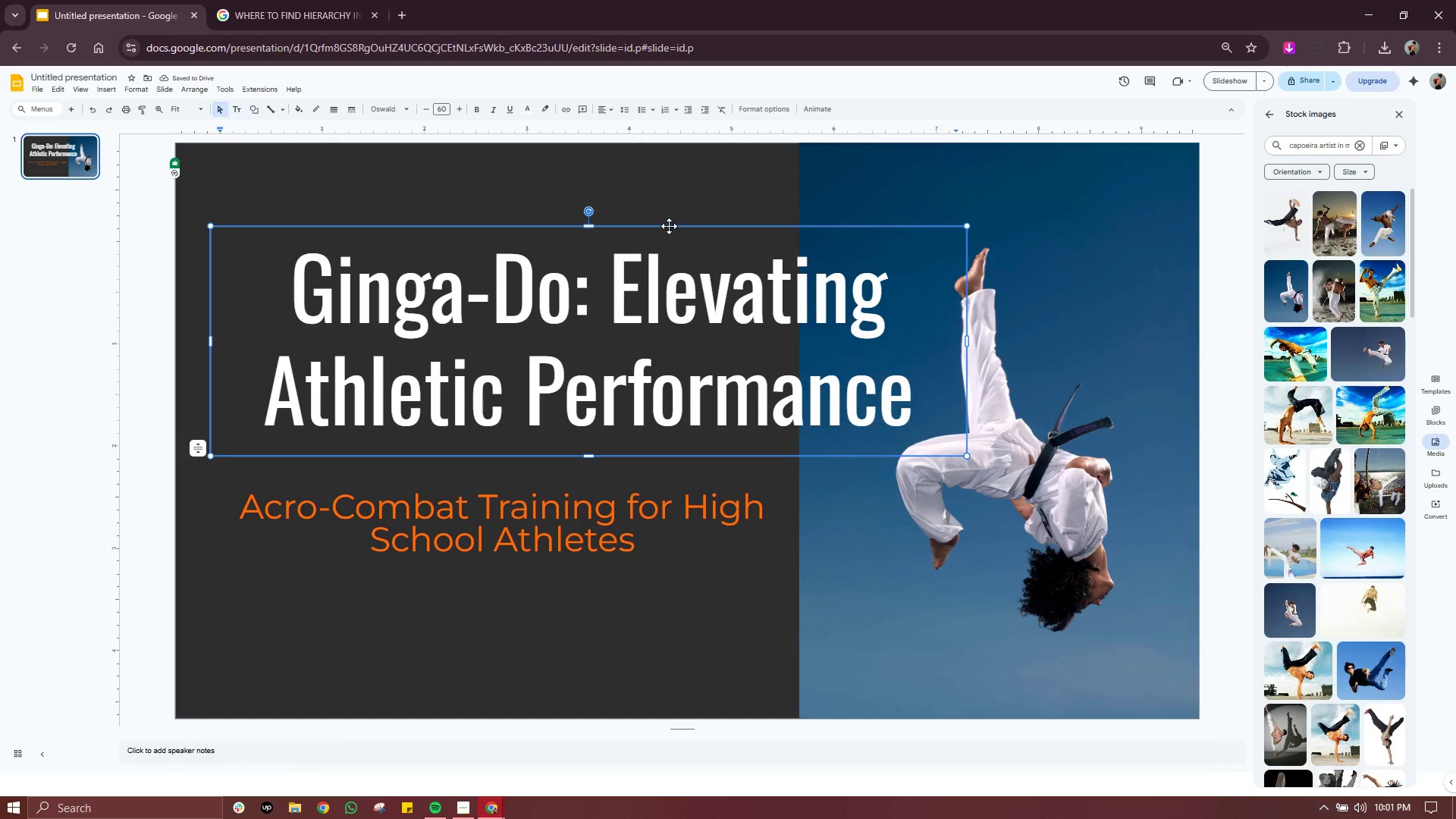 
left_click_drag(start_coordinate=[669, 226], to_coordinate=[671, 207])
 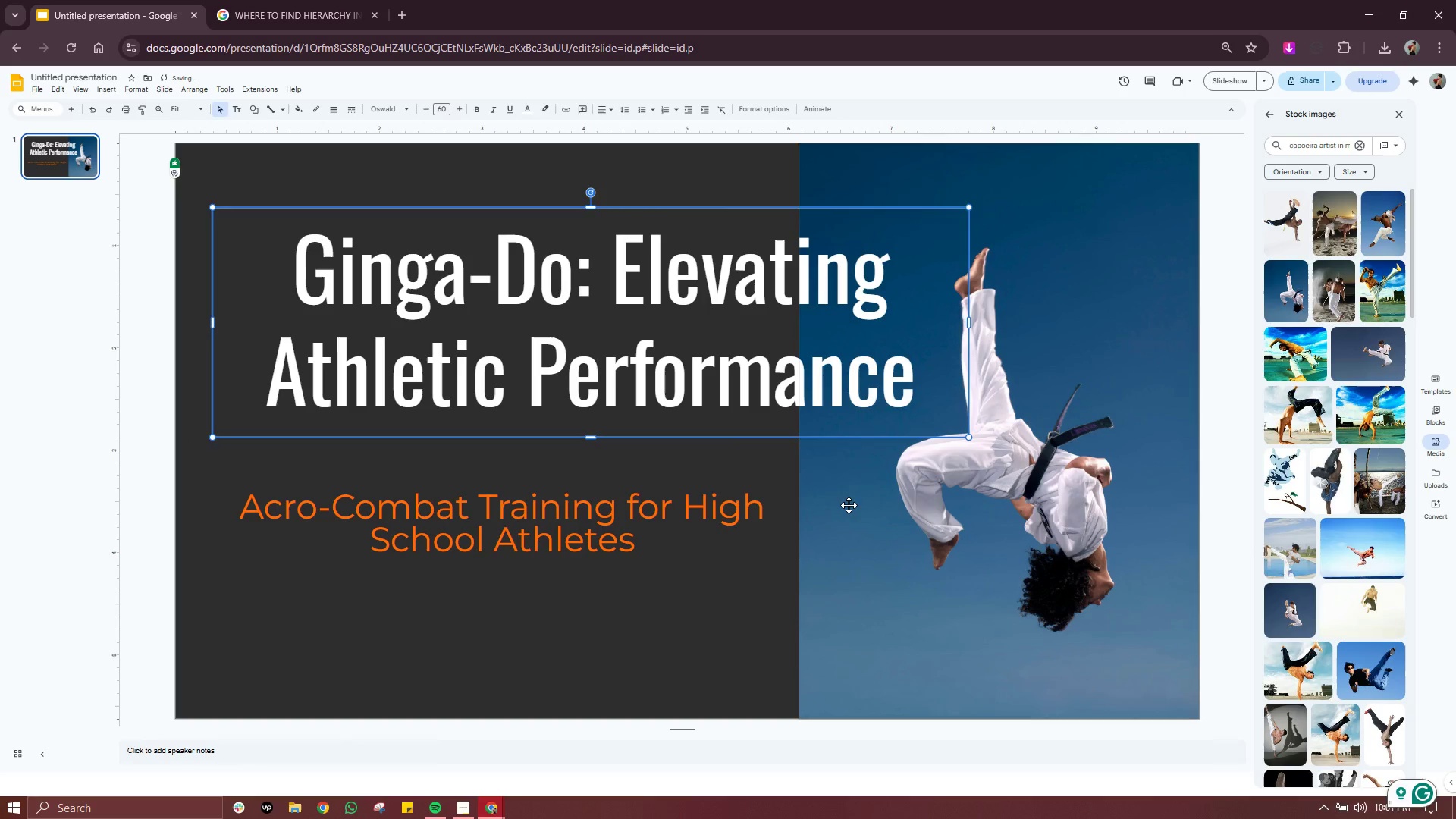 
left_click([849, 505])
 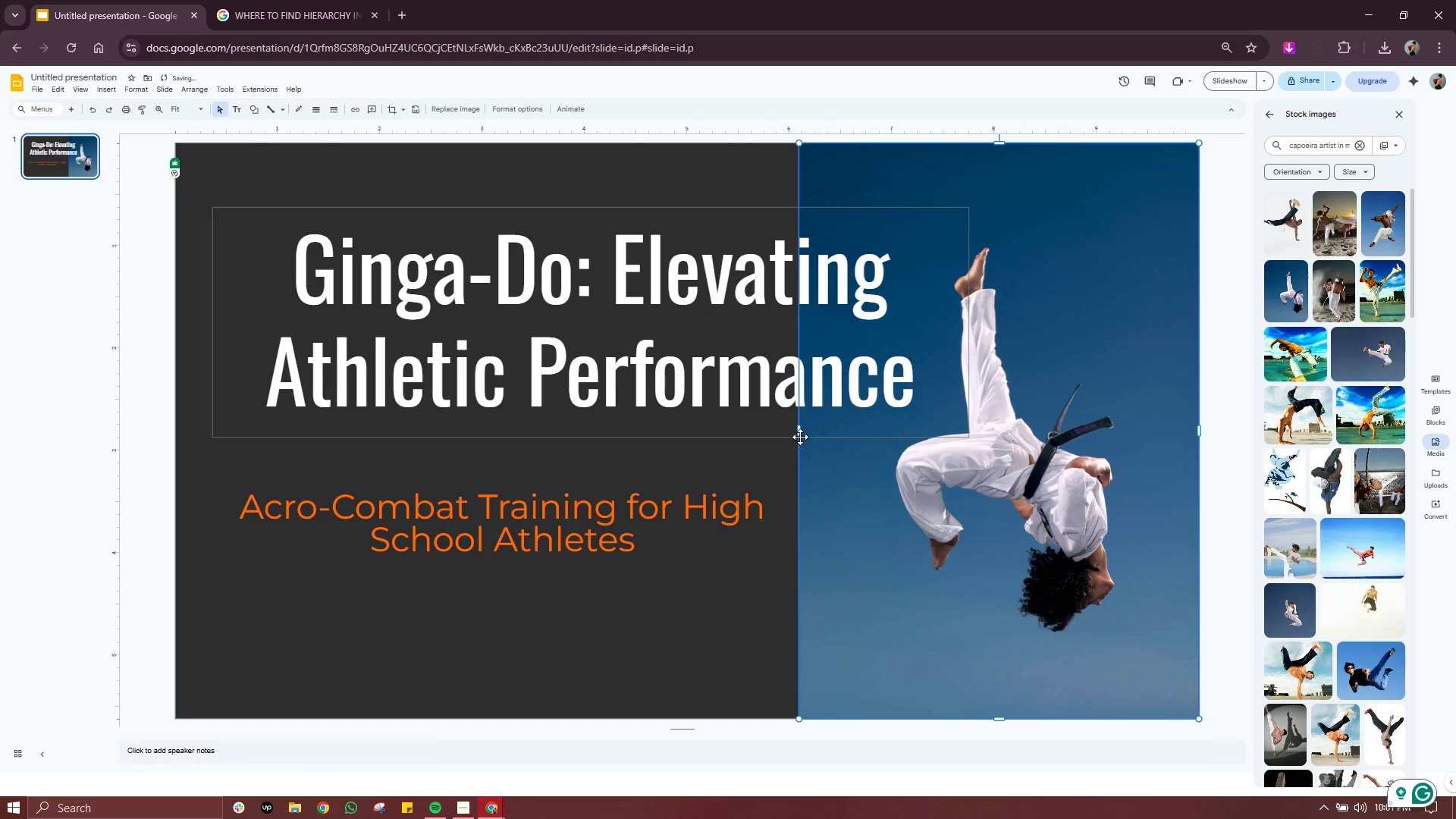 
left_click([800, 437])
 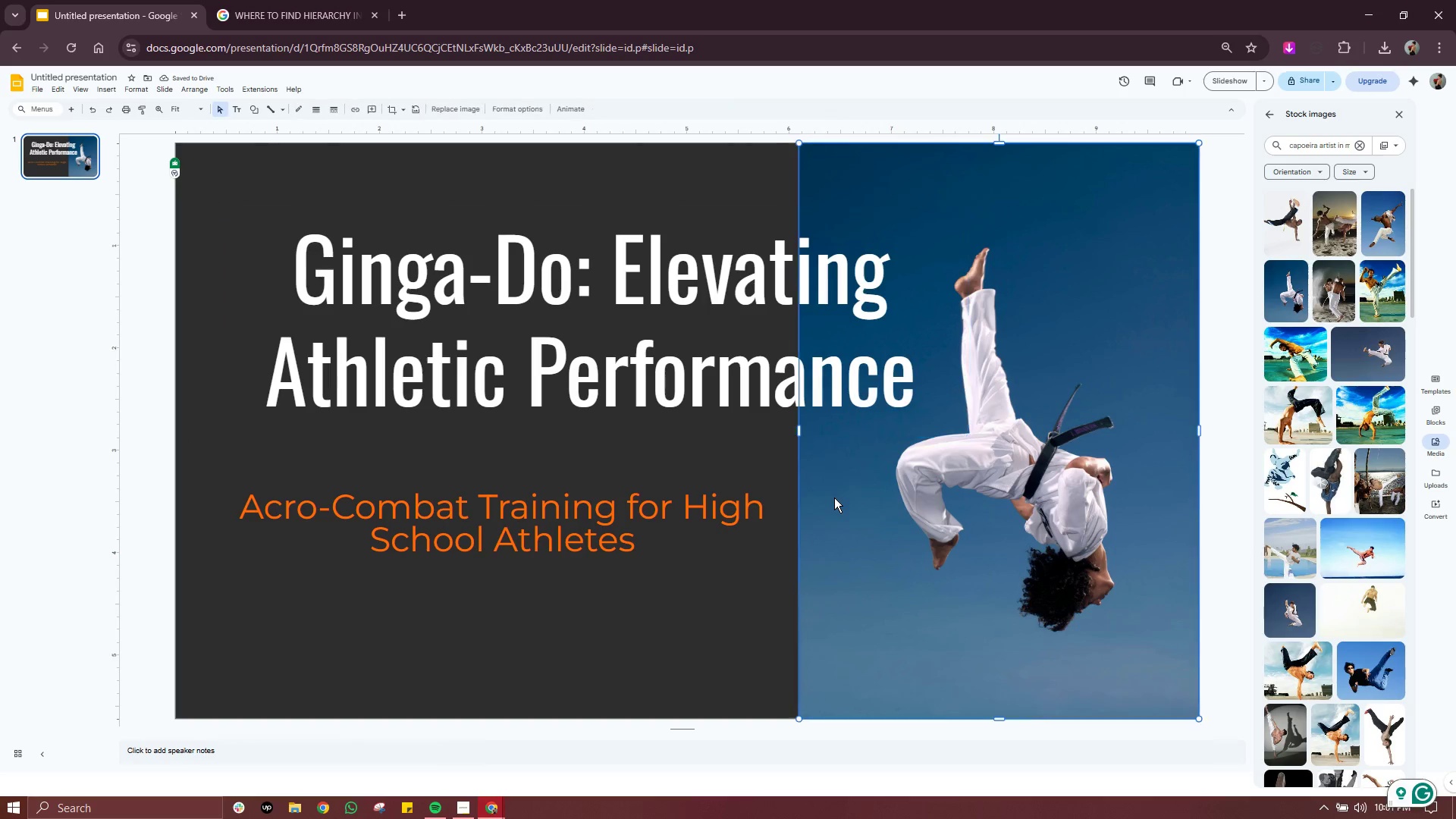 
double_click([834, 497])
 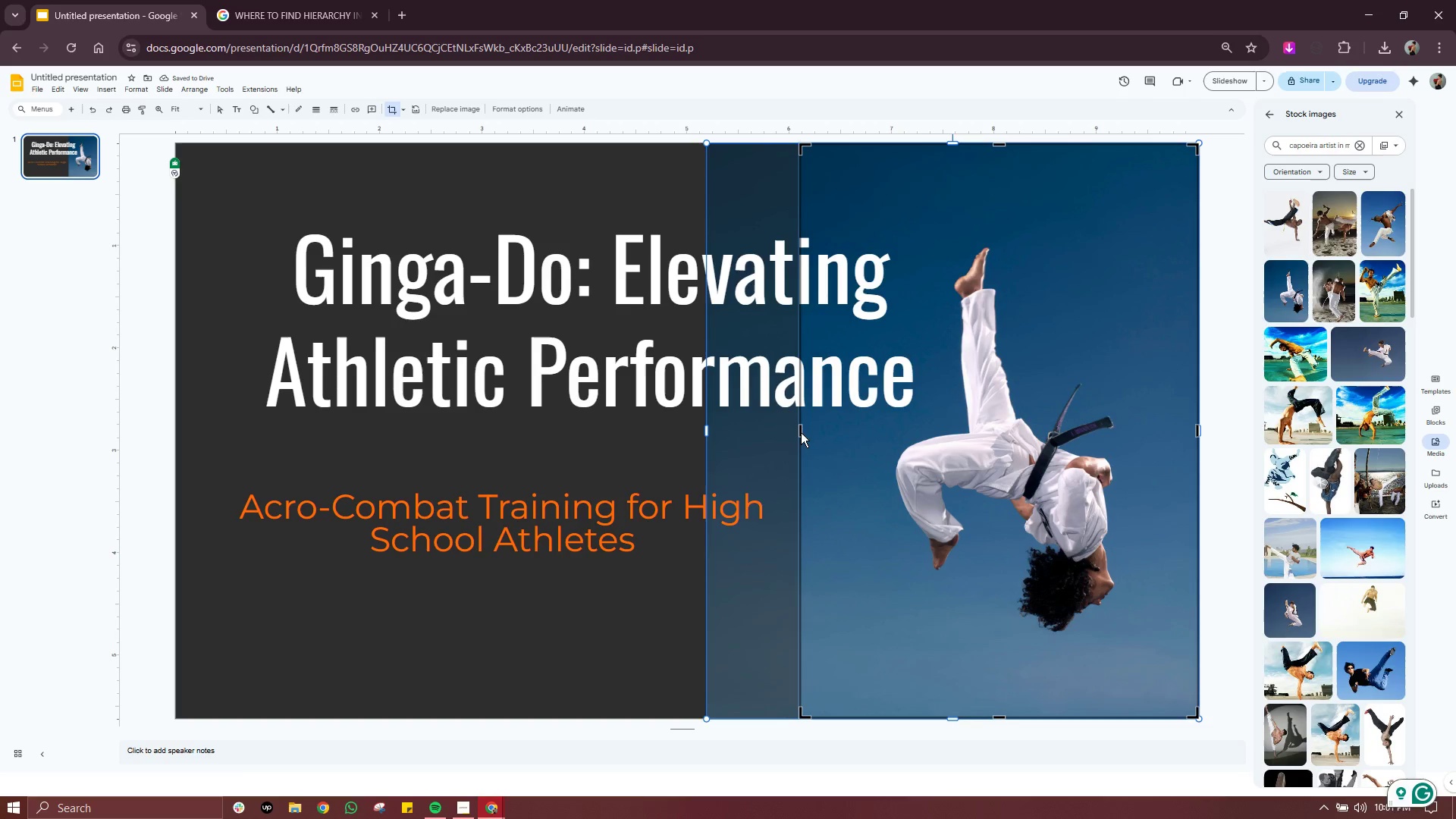 
left_click_drag(start_coordinate=[801, 432], to_coordinate=[706, 441])
 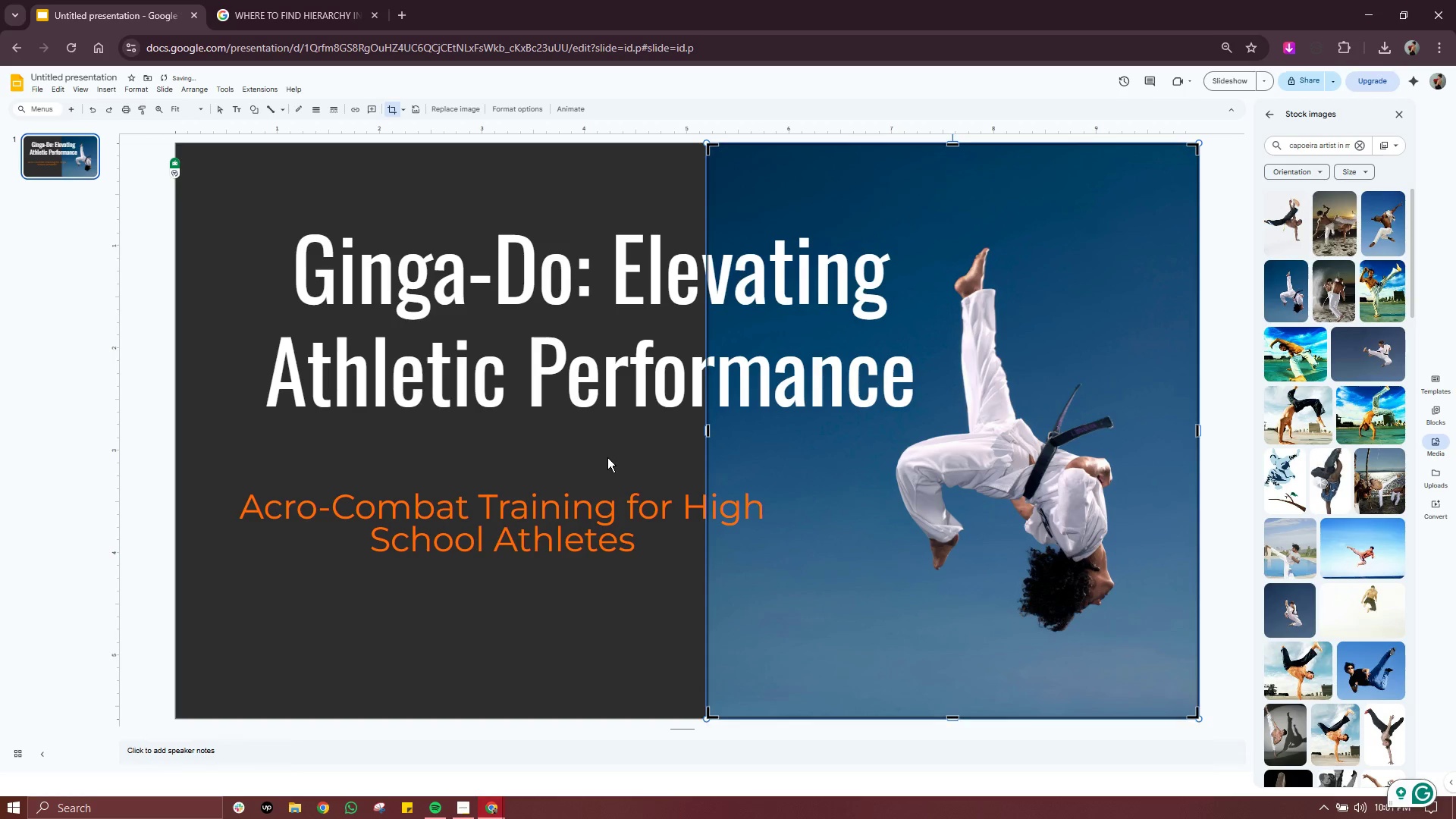 
left_click([607, 457])
 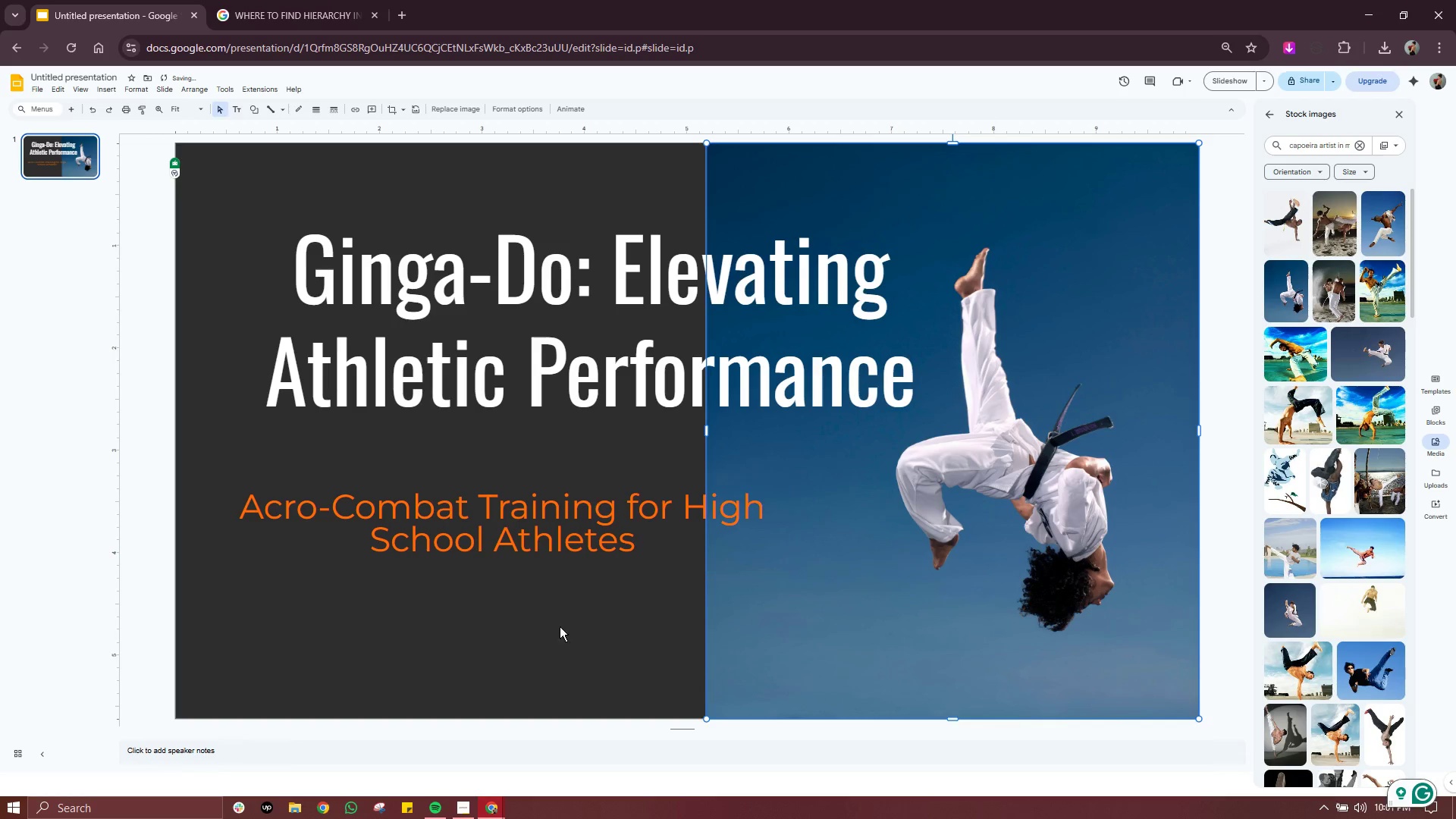 
left_click([554, 657])
 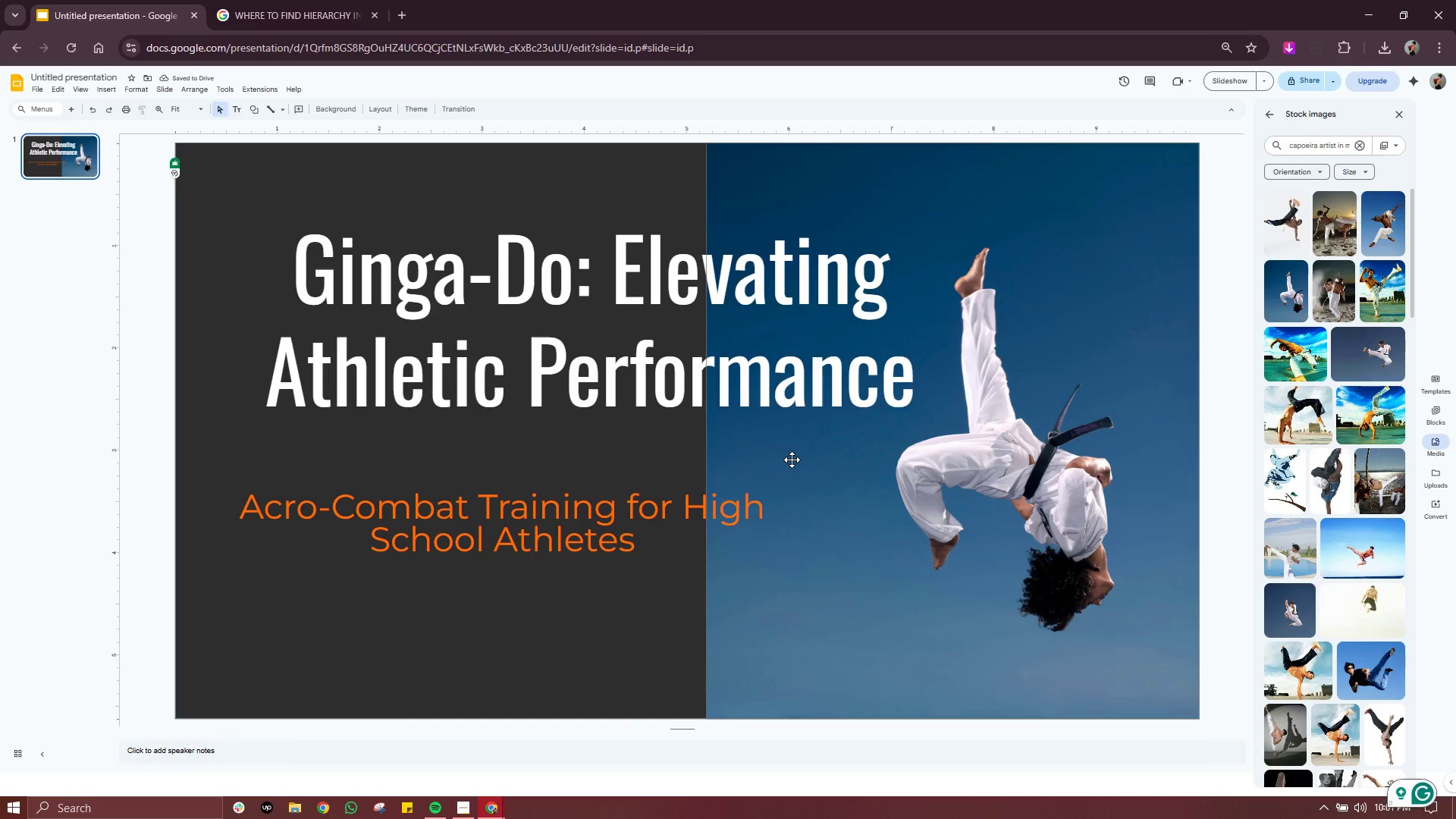 
left_click([792, 460])
 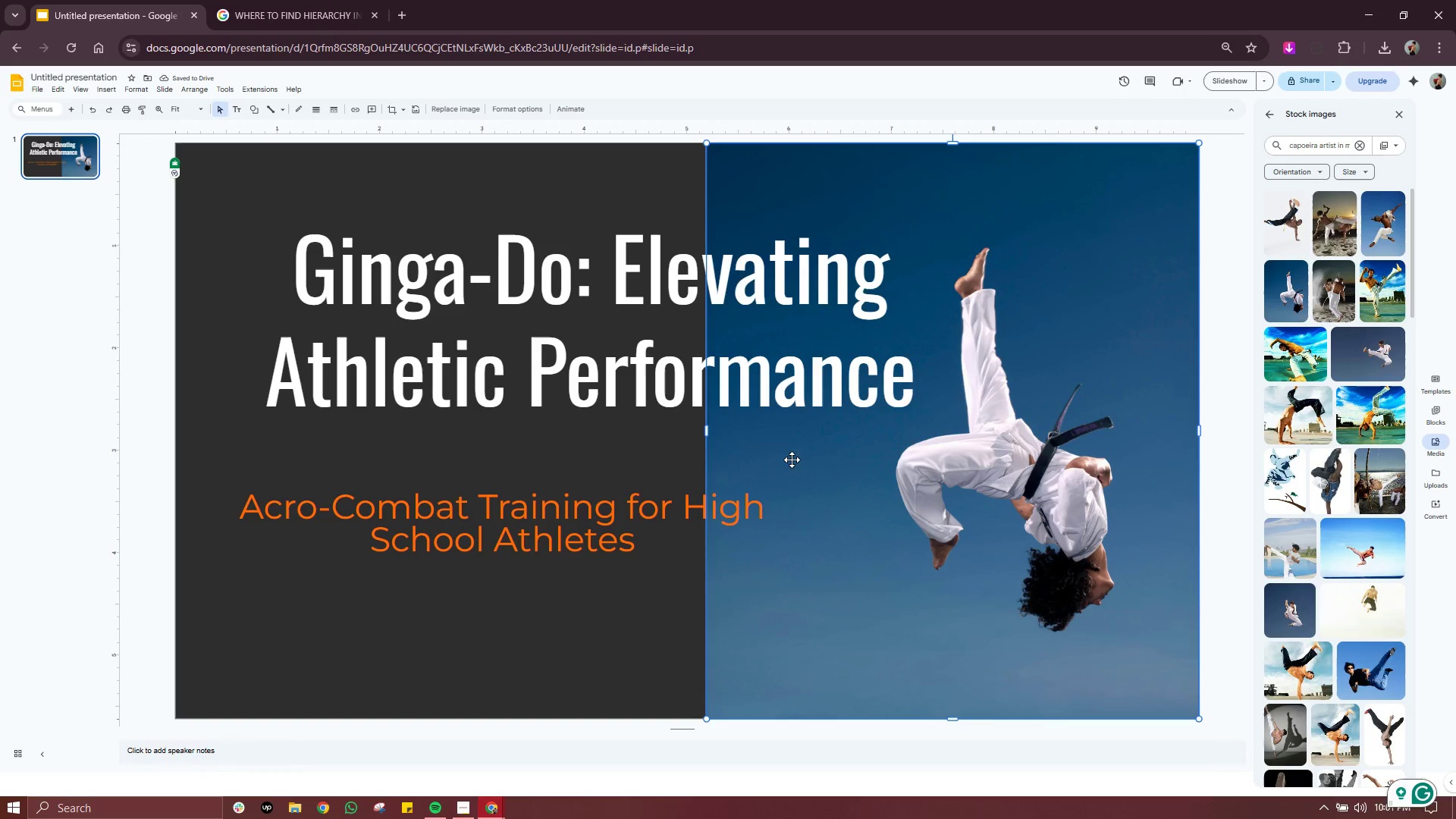 
left_click_drag(start_coordinate=[792, 460], to_coordinate=[688, 431])
 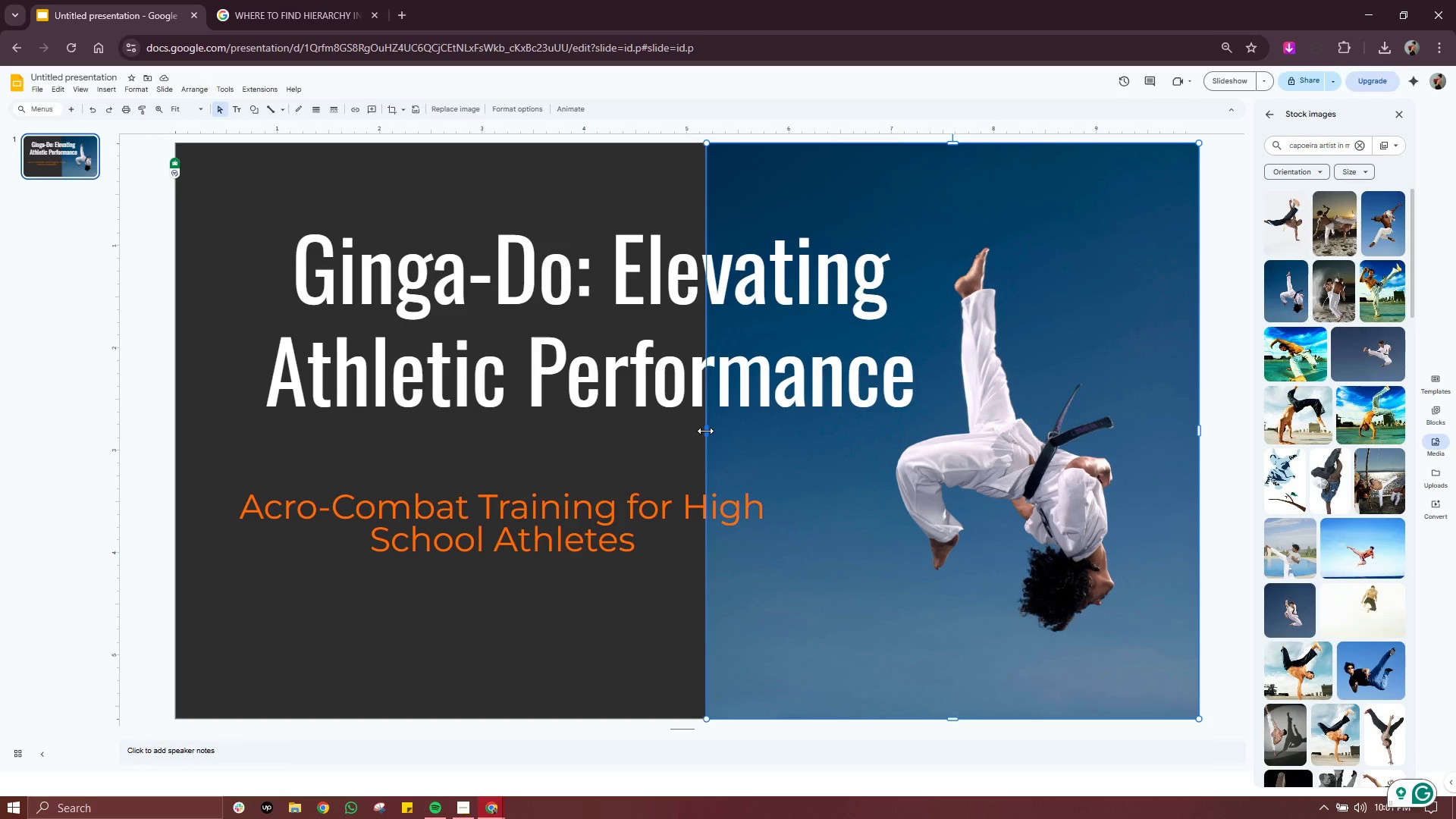 
left_click_drag(start_coordinate=[705, 431], to_coordinate=[687, 430])
 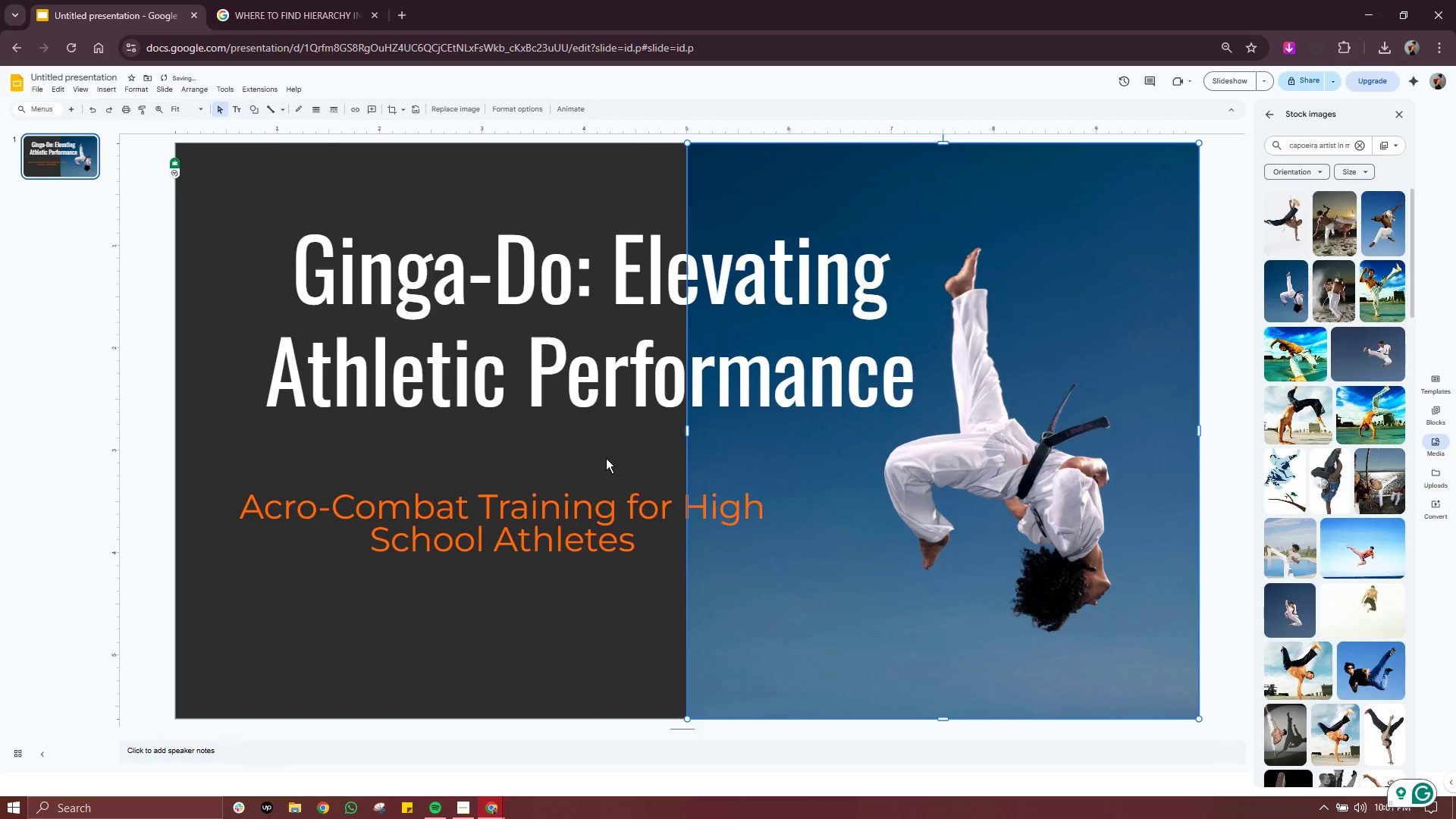 
left_click([605, 457])
 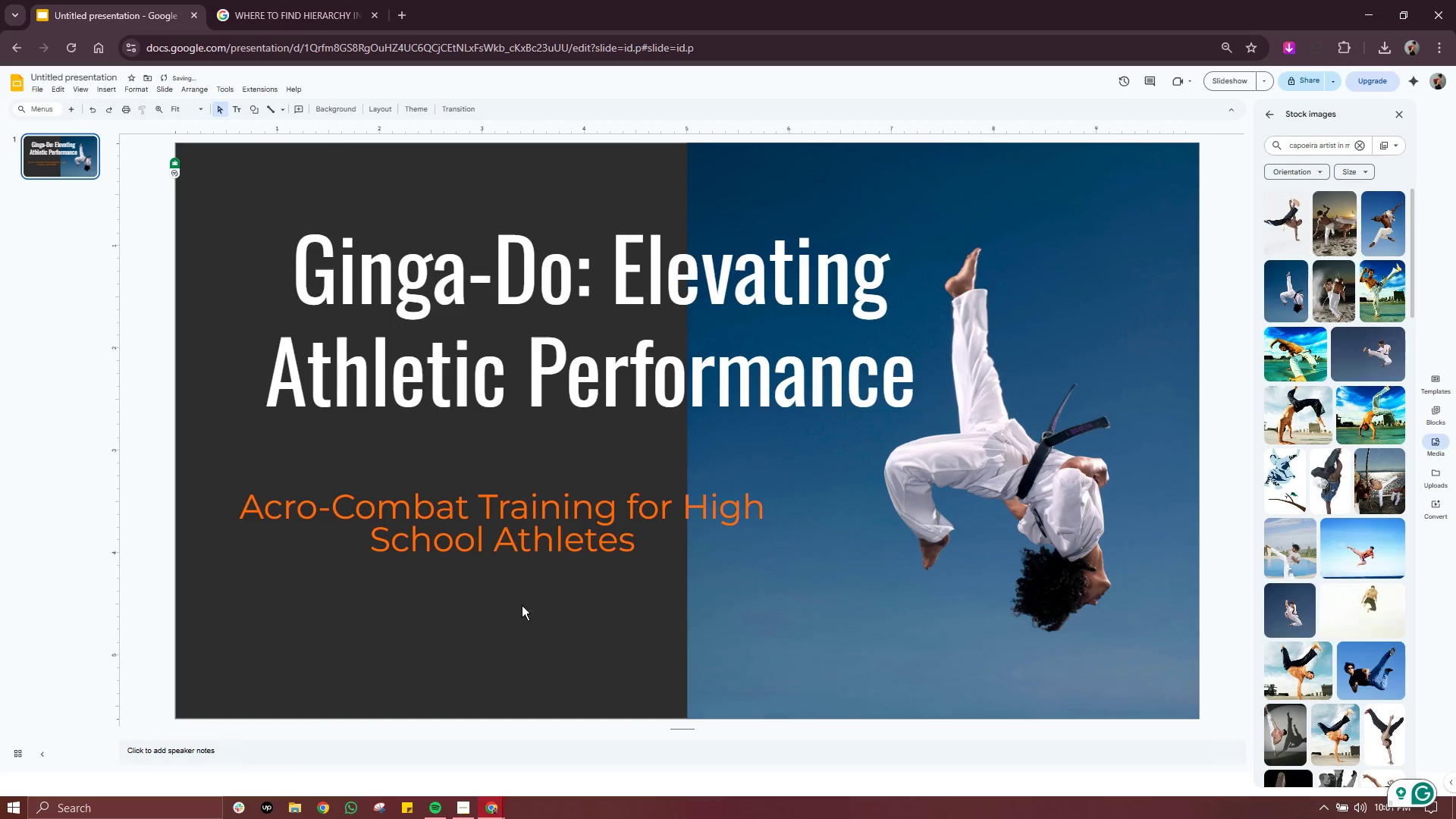 
left_click([492, 598])
 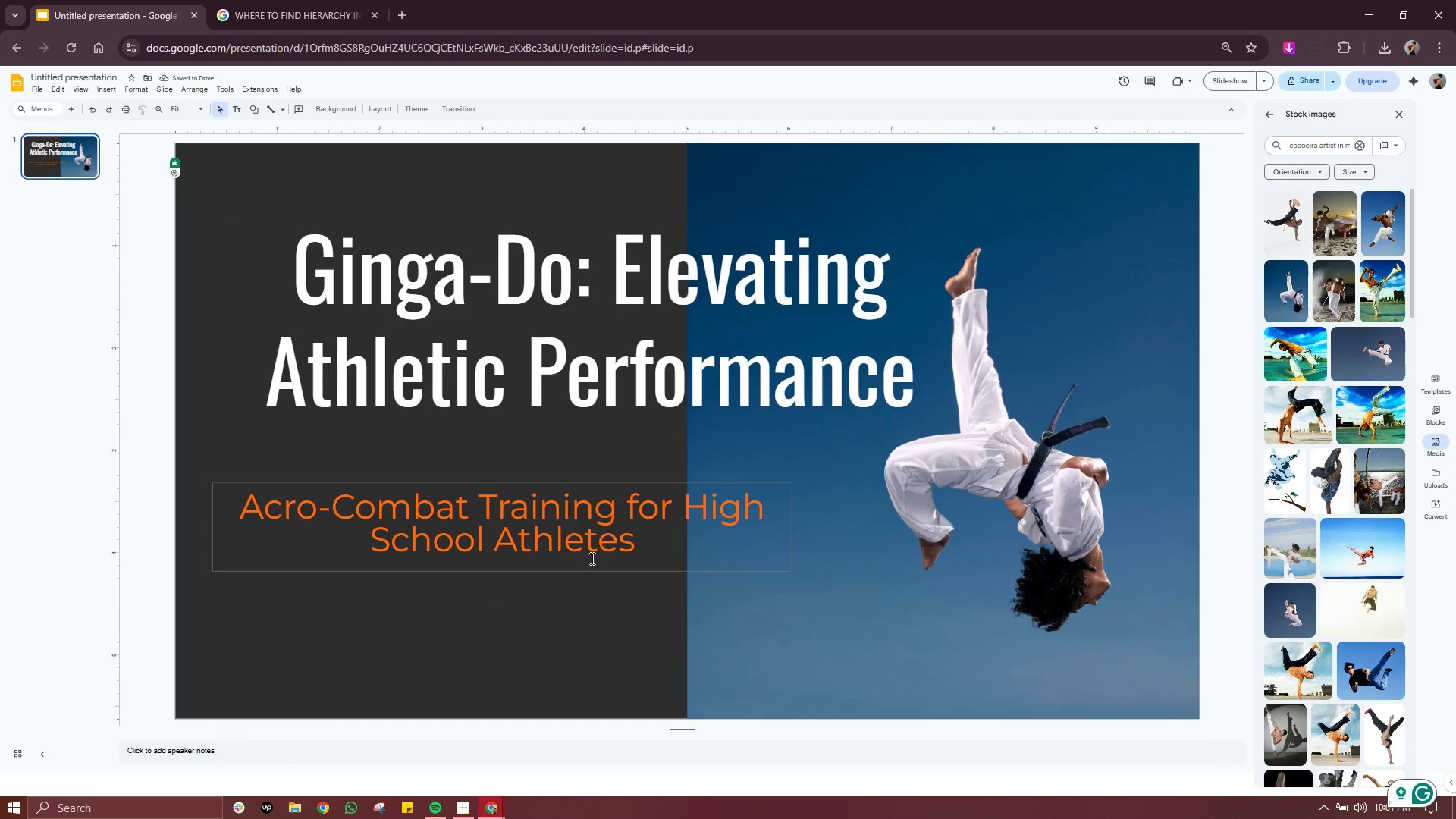 
left_click([611, 539])
 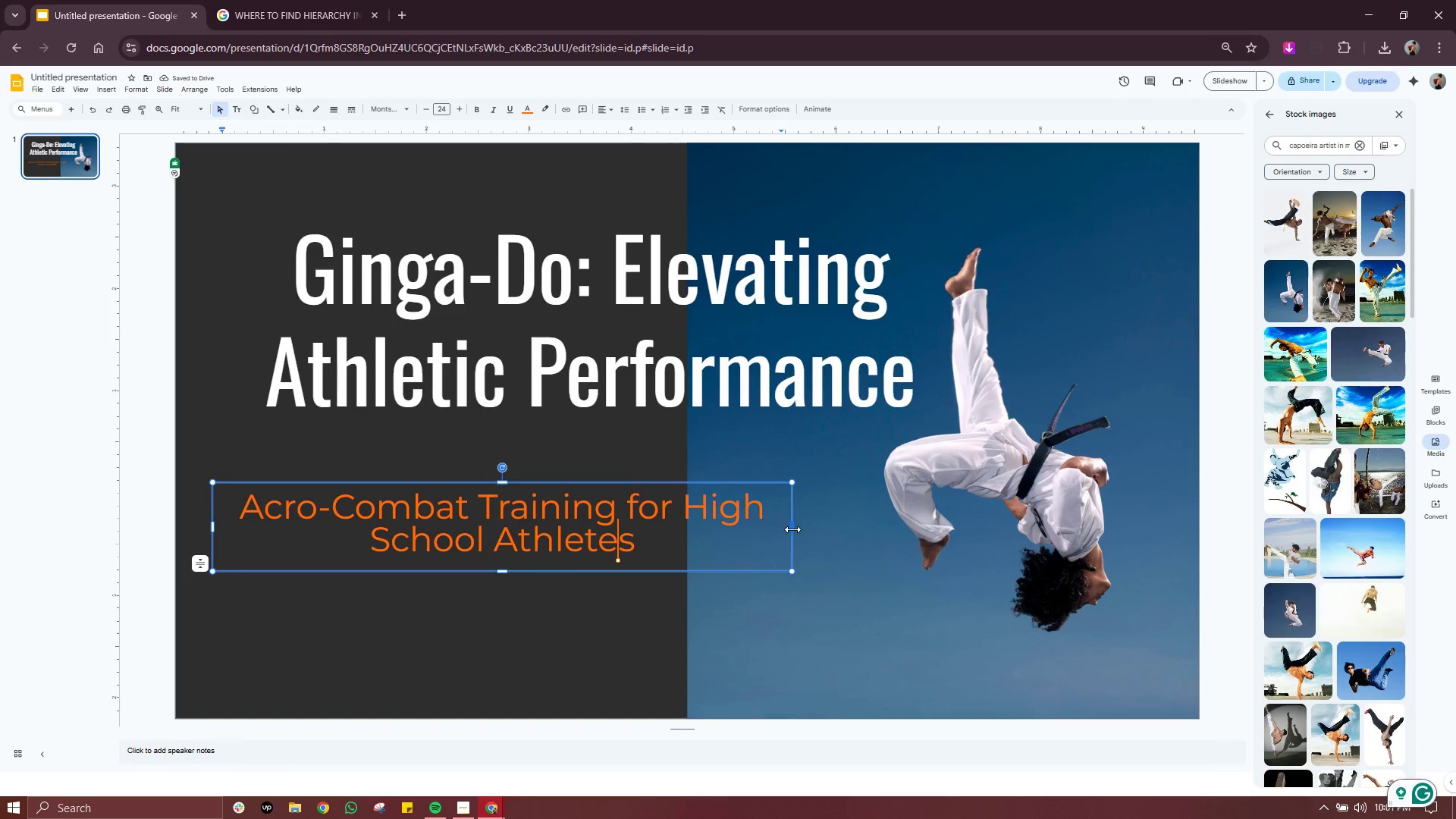 
left_click_drag(start_coordinate=[792, 531], to_coordinate=[846, 534])
 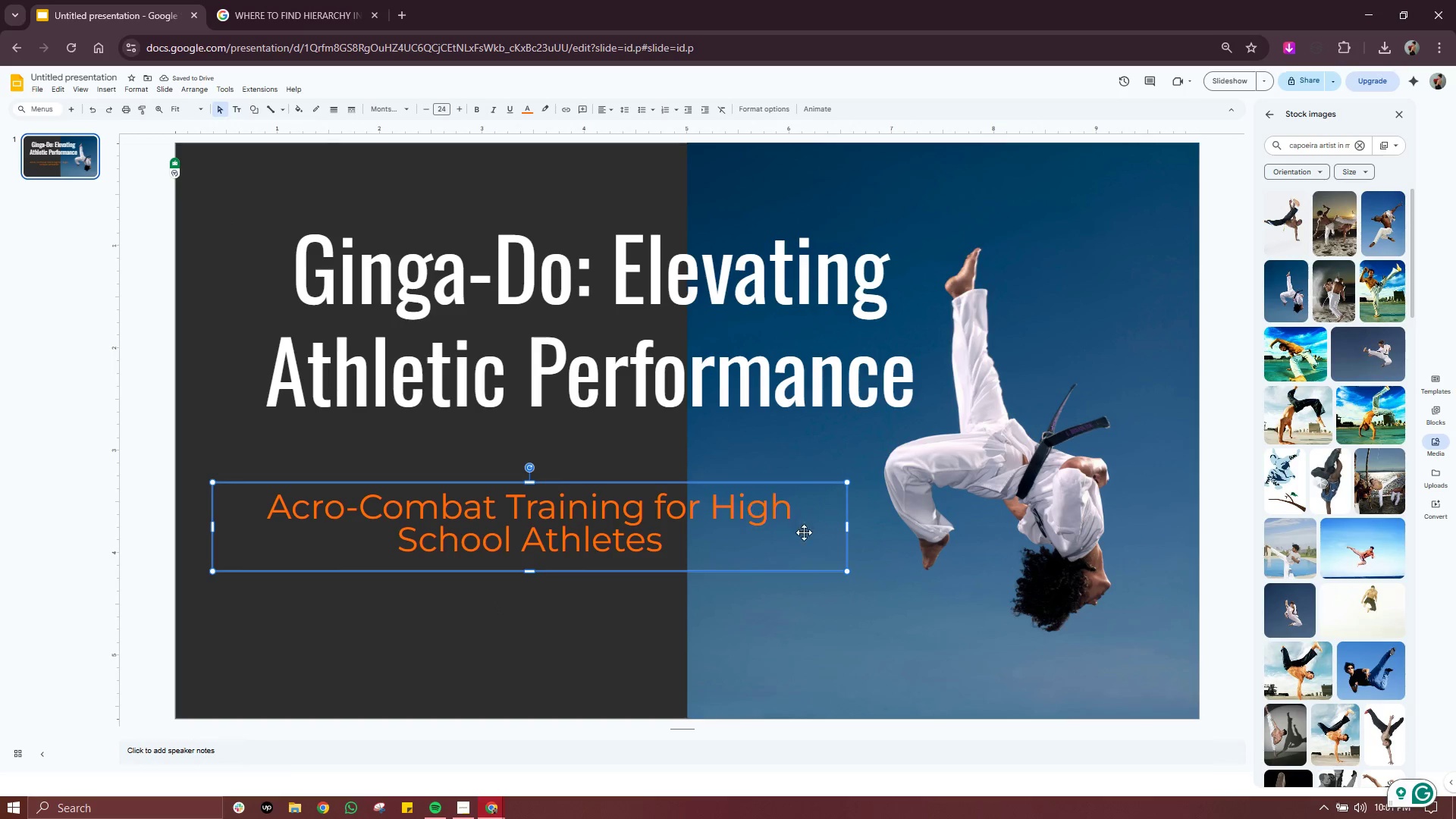 
left_click([849, 531])
 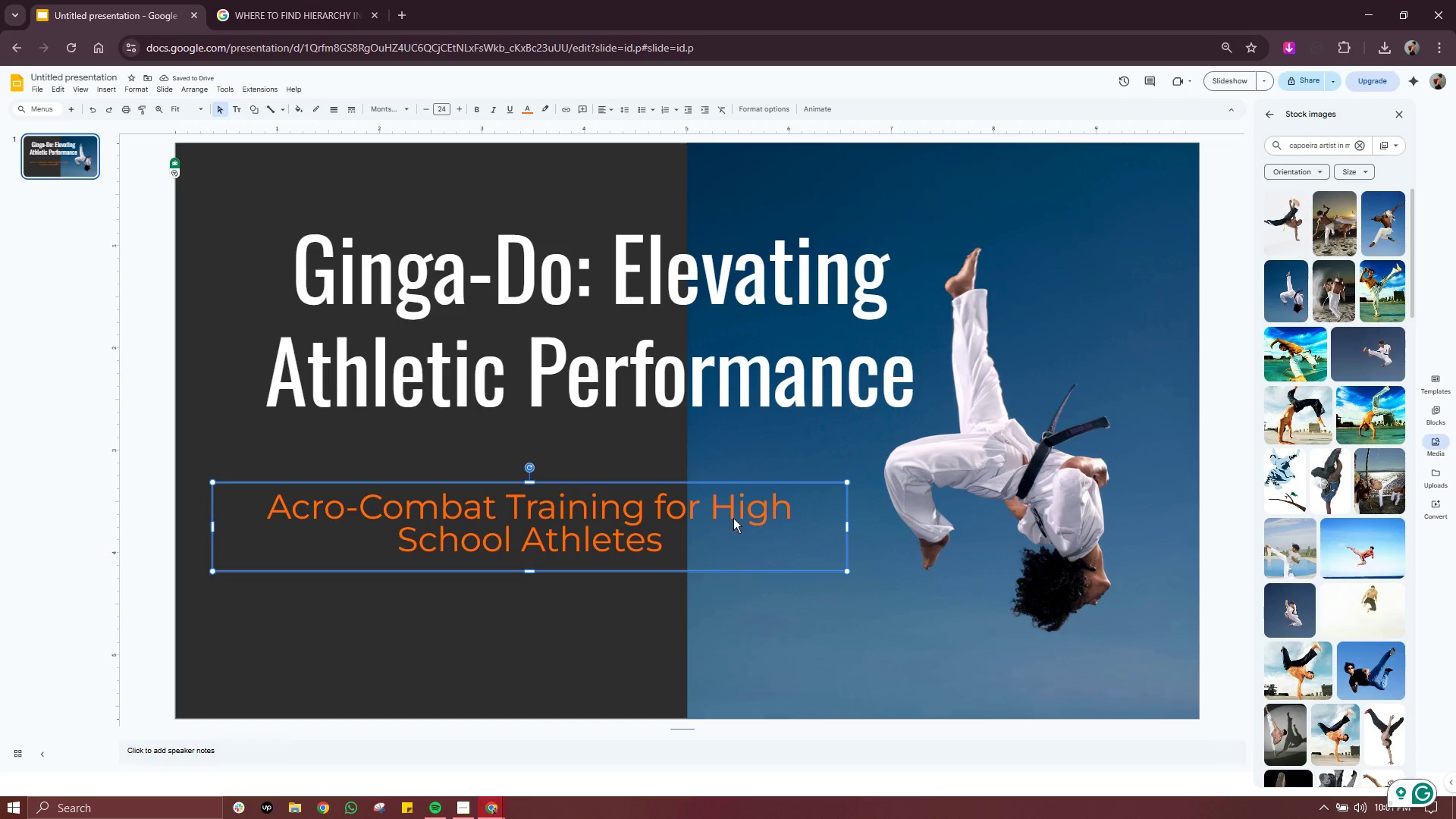 
left_click([711, 512])
 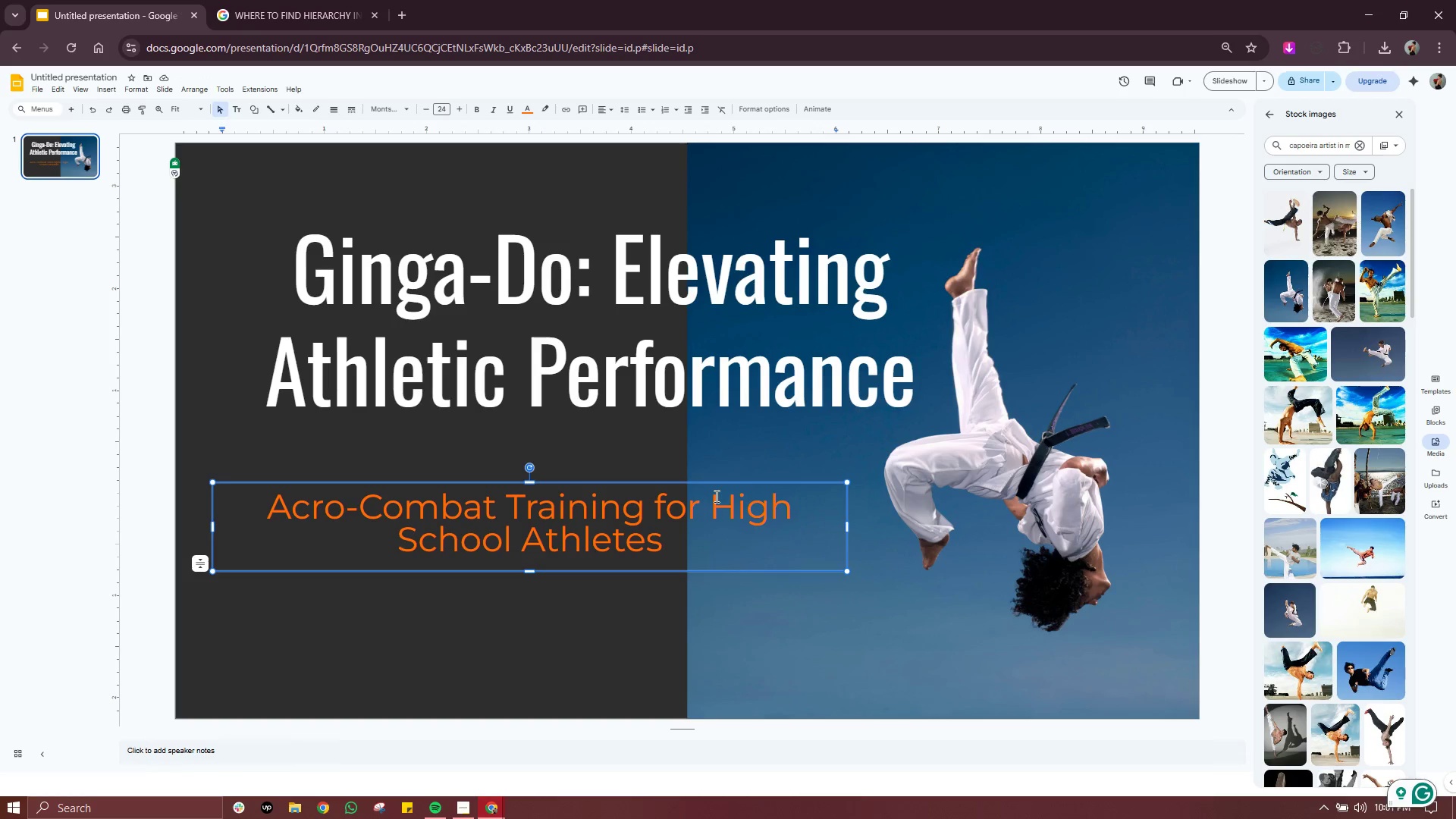 
key(Backspace)
 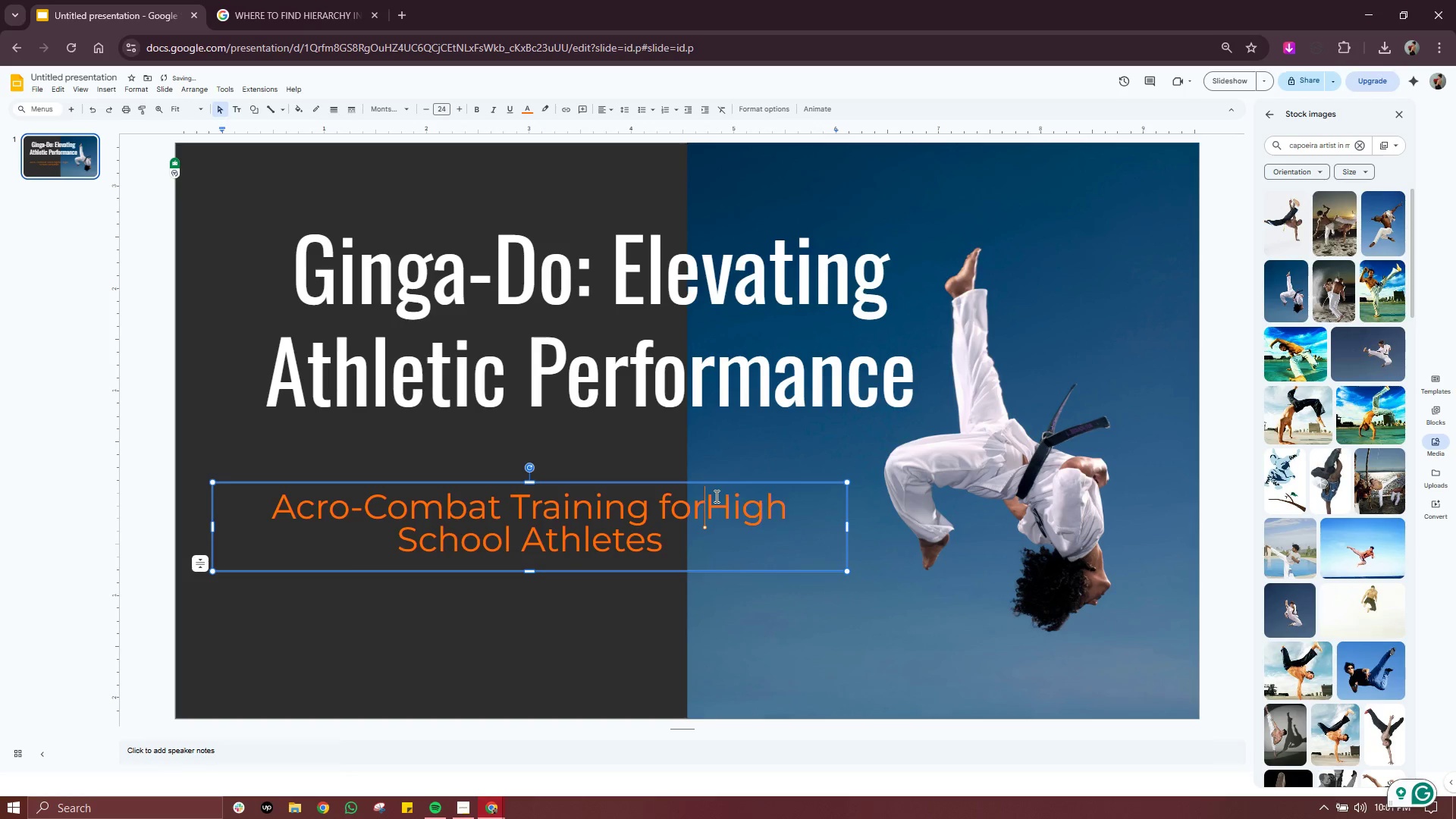 
key(Enter)
 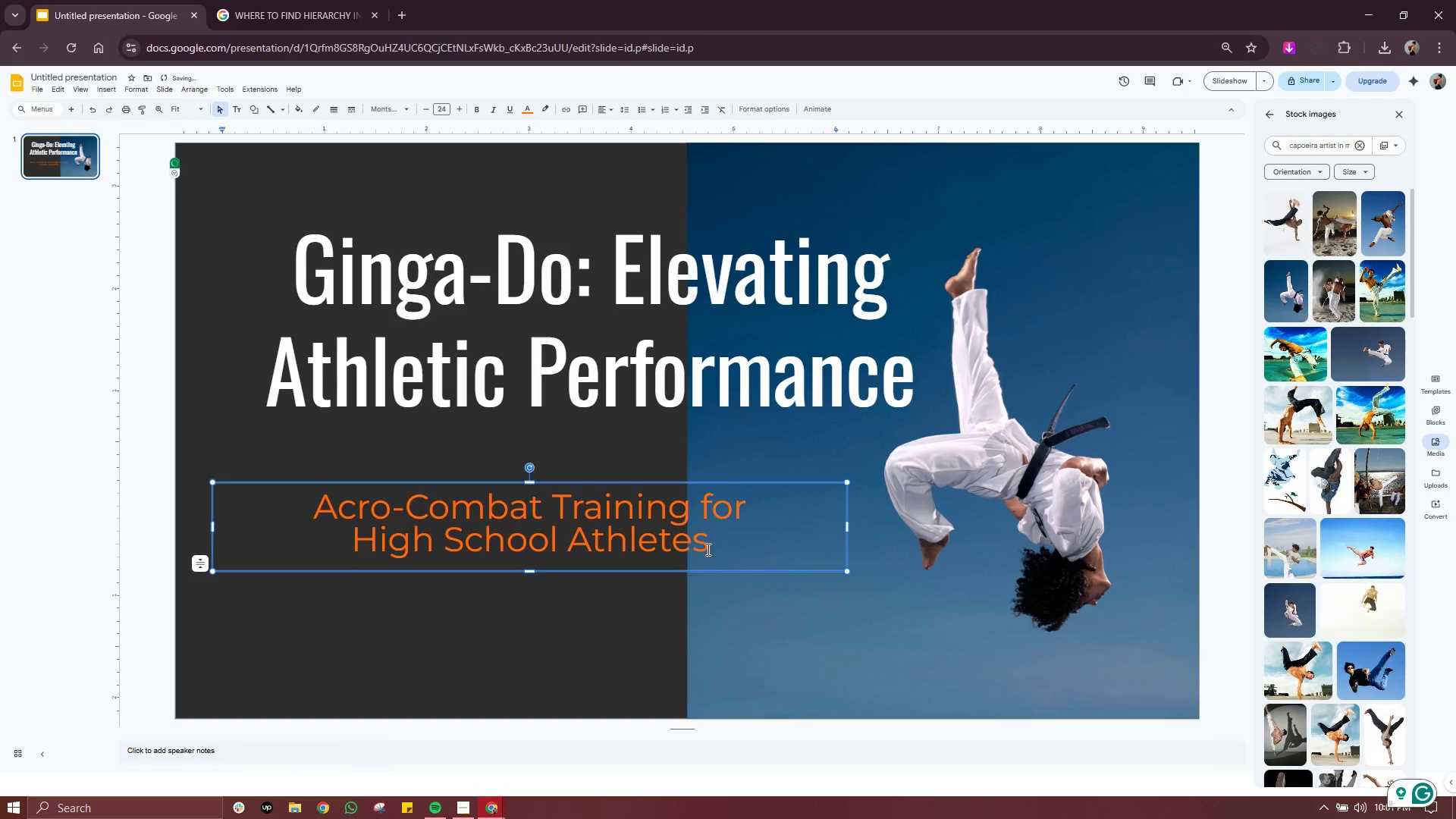 
left_click([682, 609])
 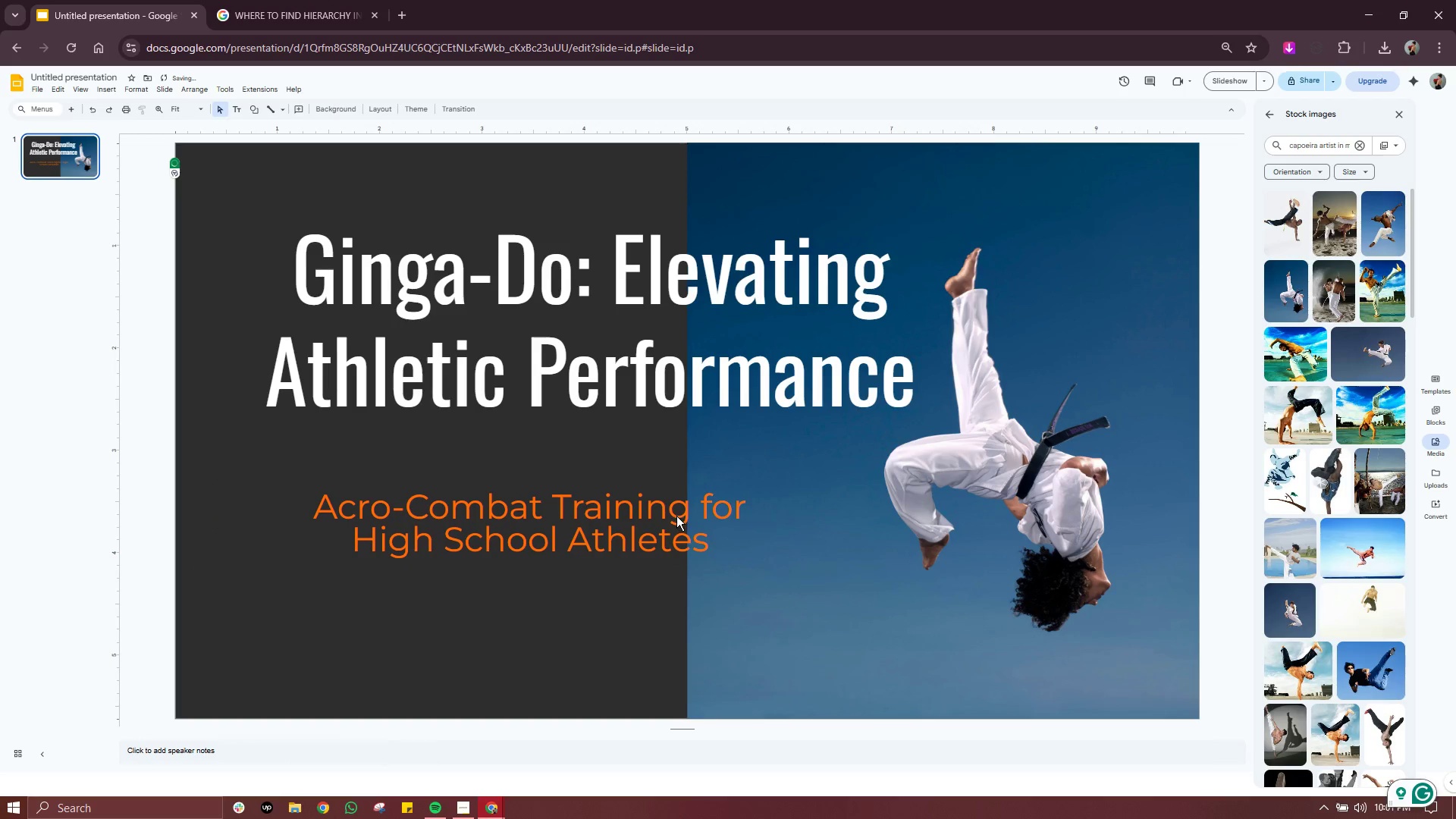 
left_click([676, 515])
 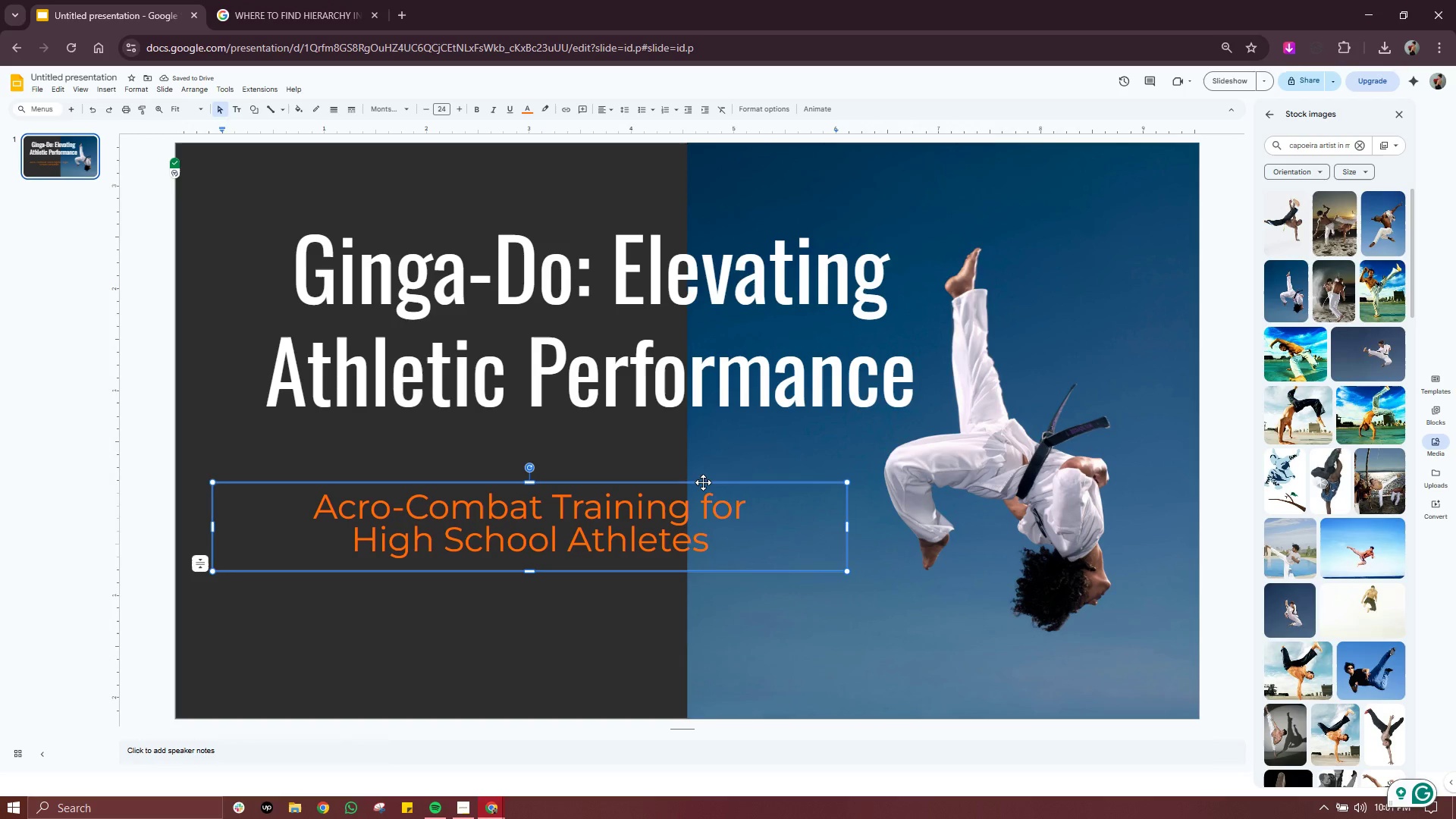 
left_click_drag(start_coordinate=[703, 482], to_coordinate=[755, 438])
 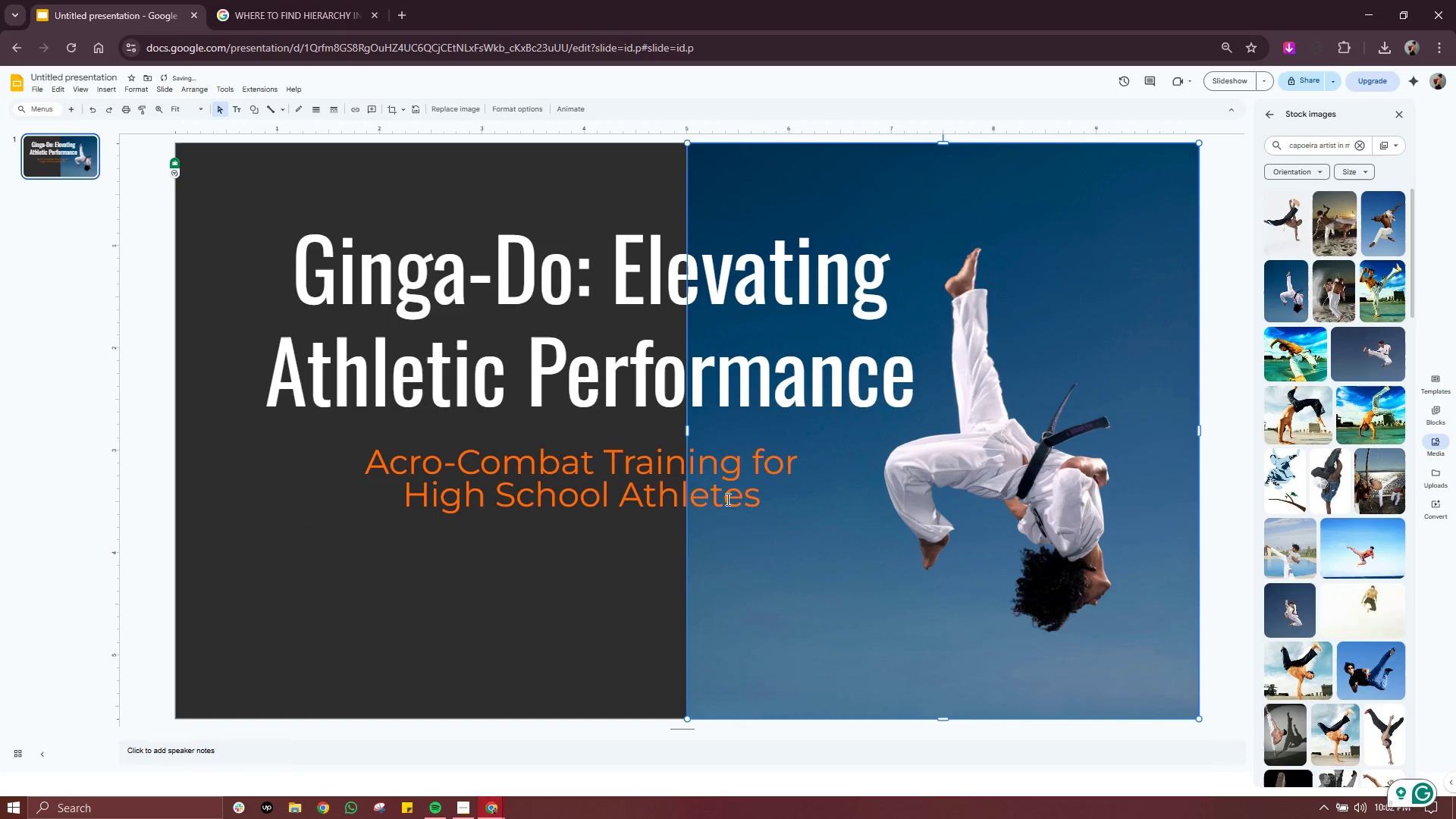 
left_click([734, 476])
 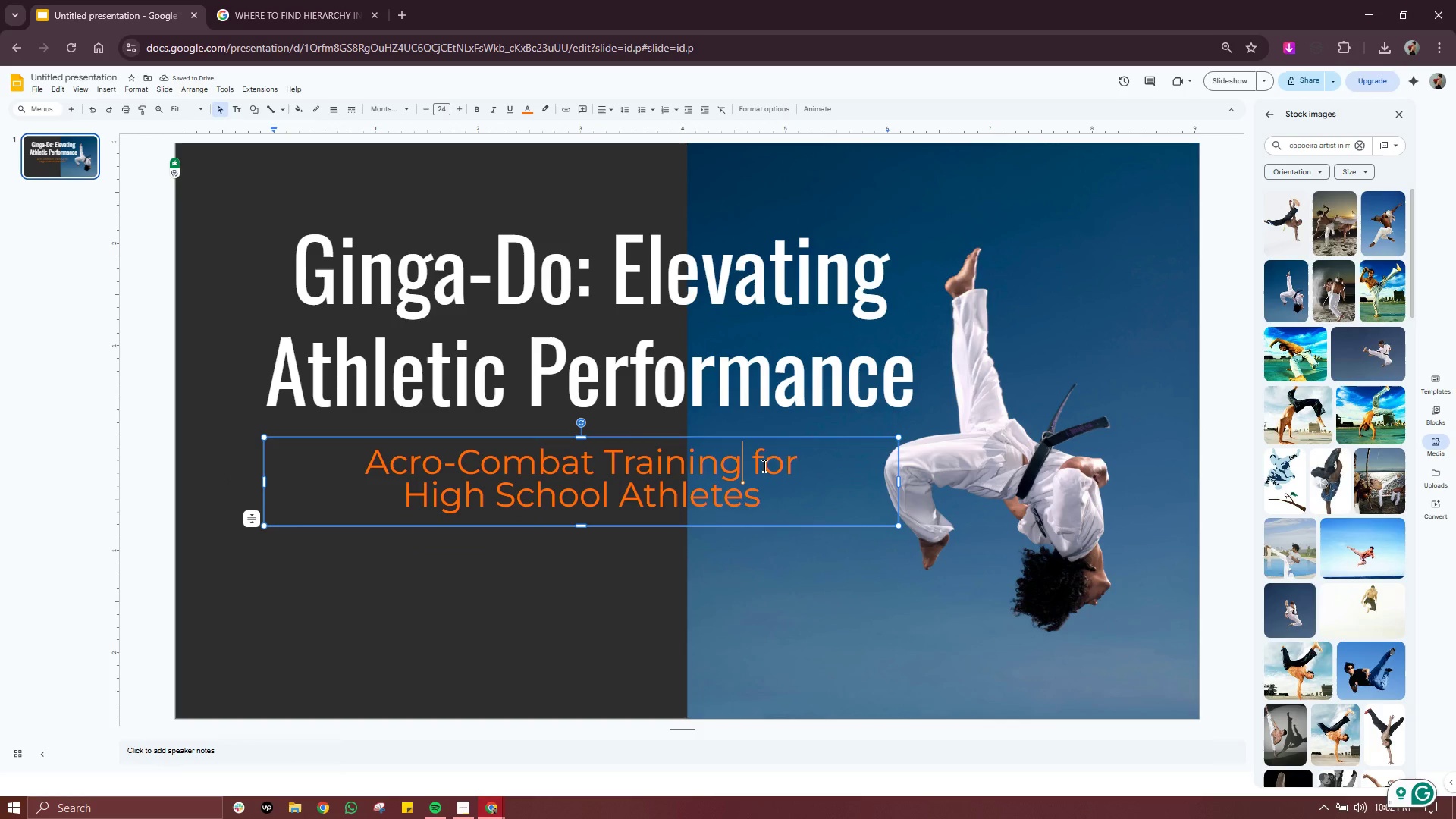 
left_click([753, 466])
 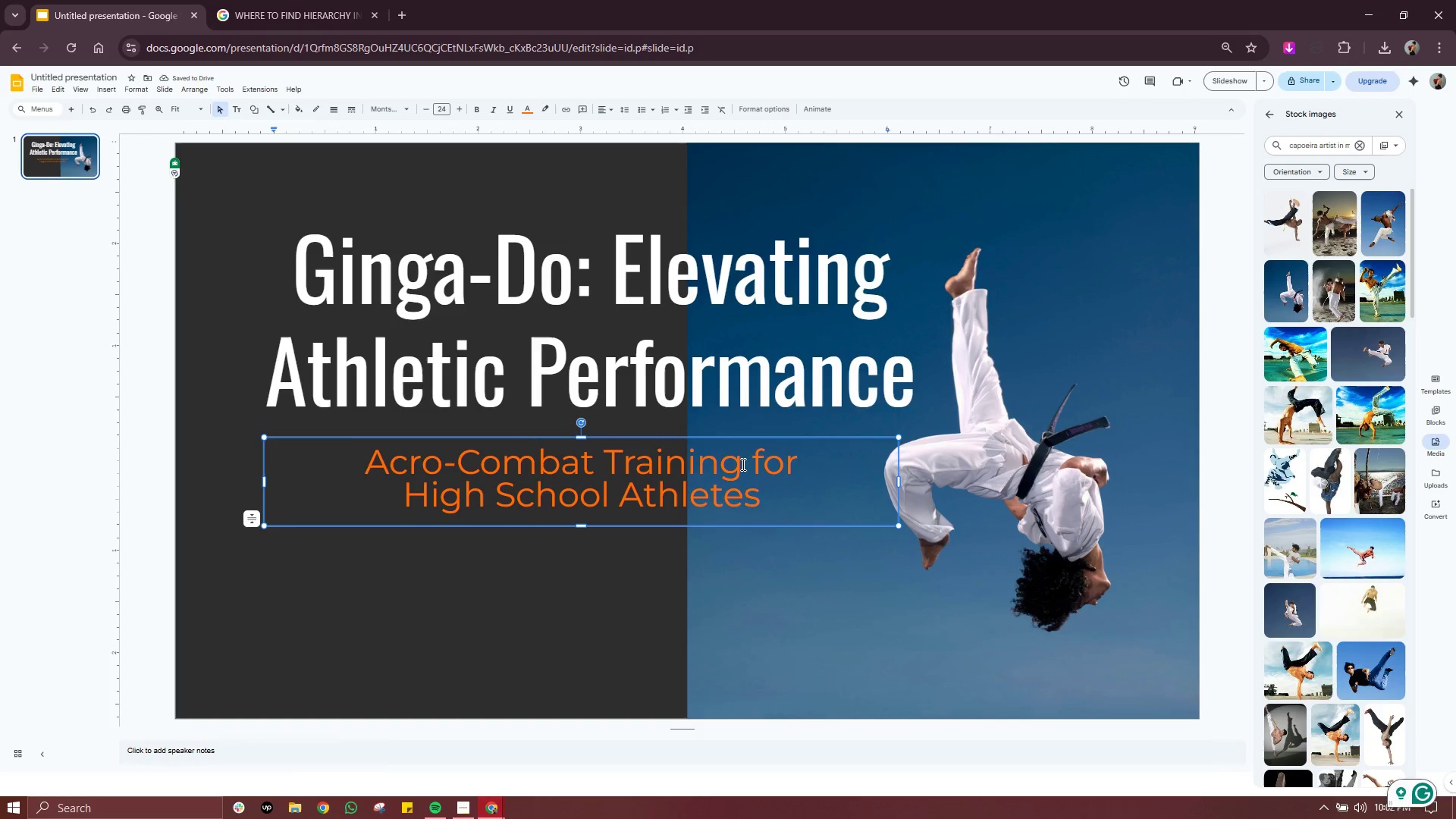 
key(Backspace)
 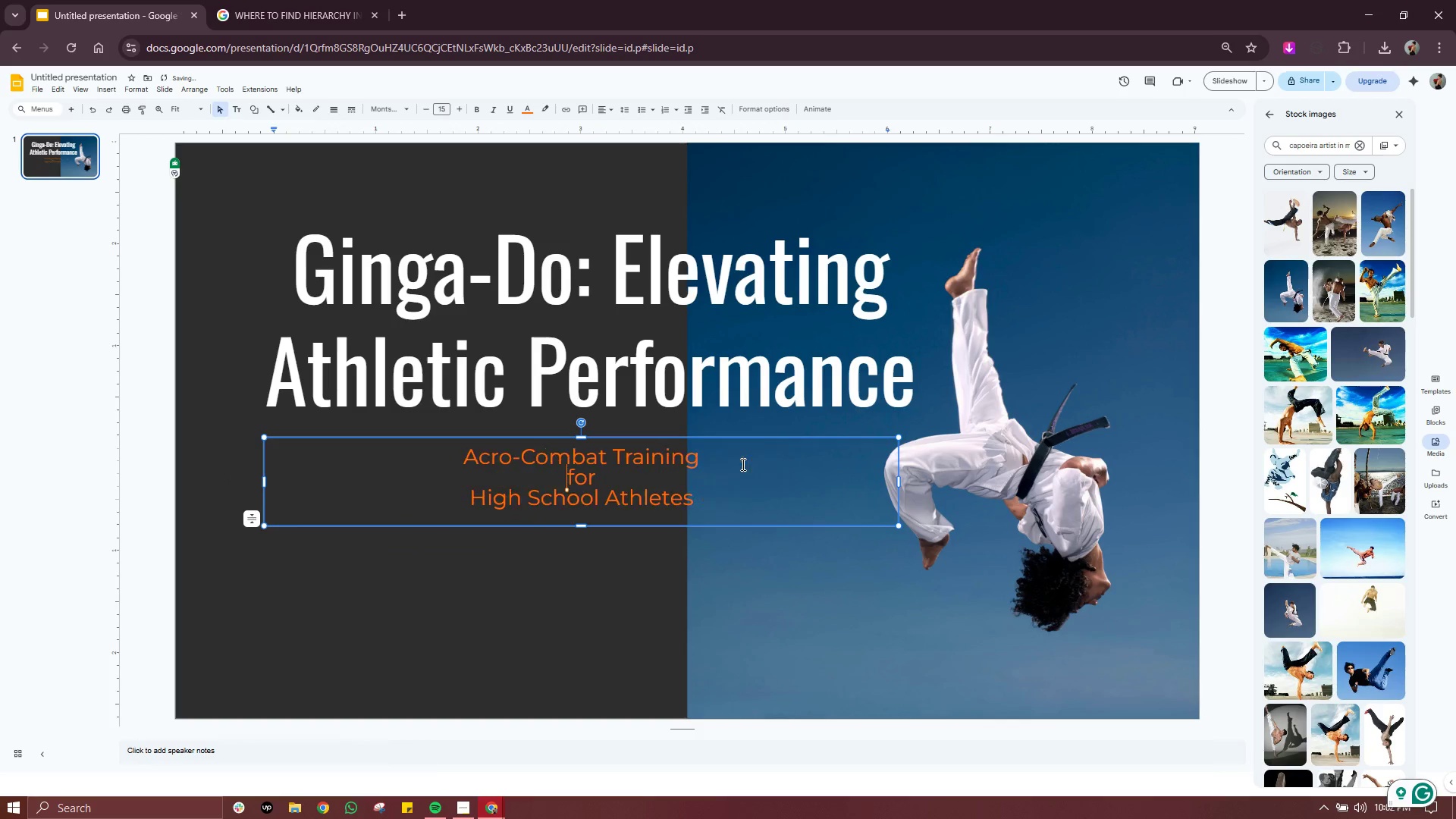 
key(Enter)
 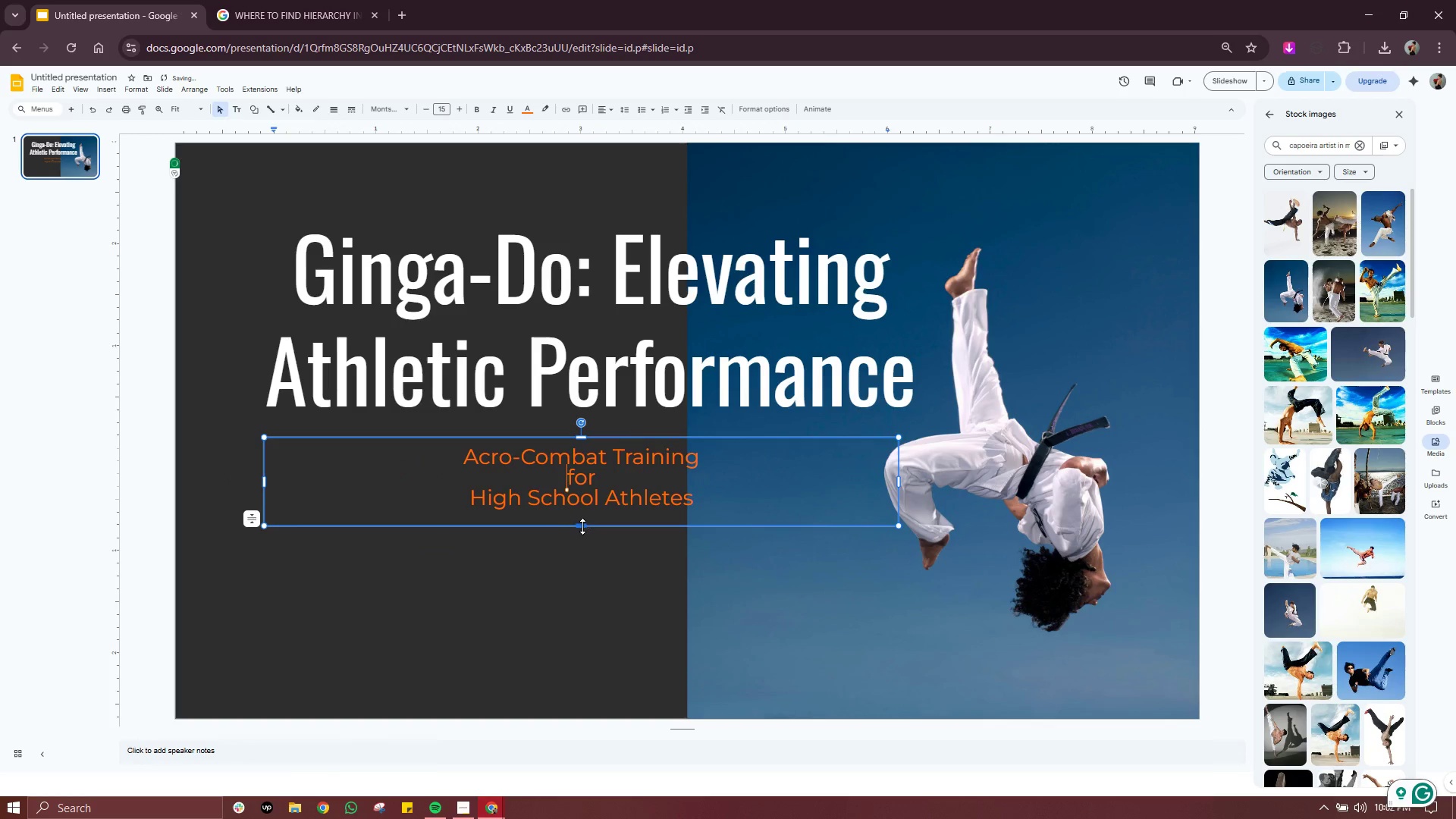 
left_click_drag(start_coordinate=[580, 527], to_coordinate=[582, 554])
 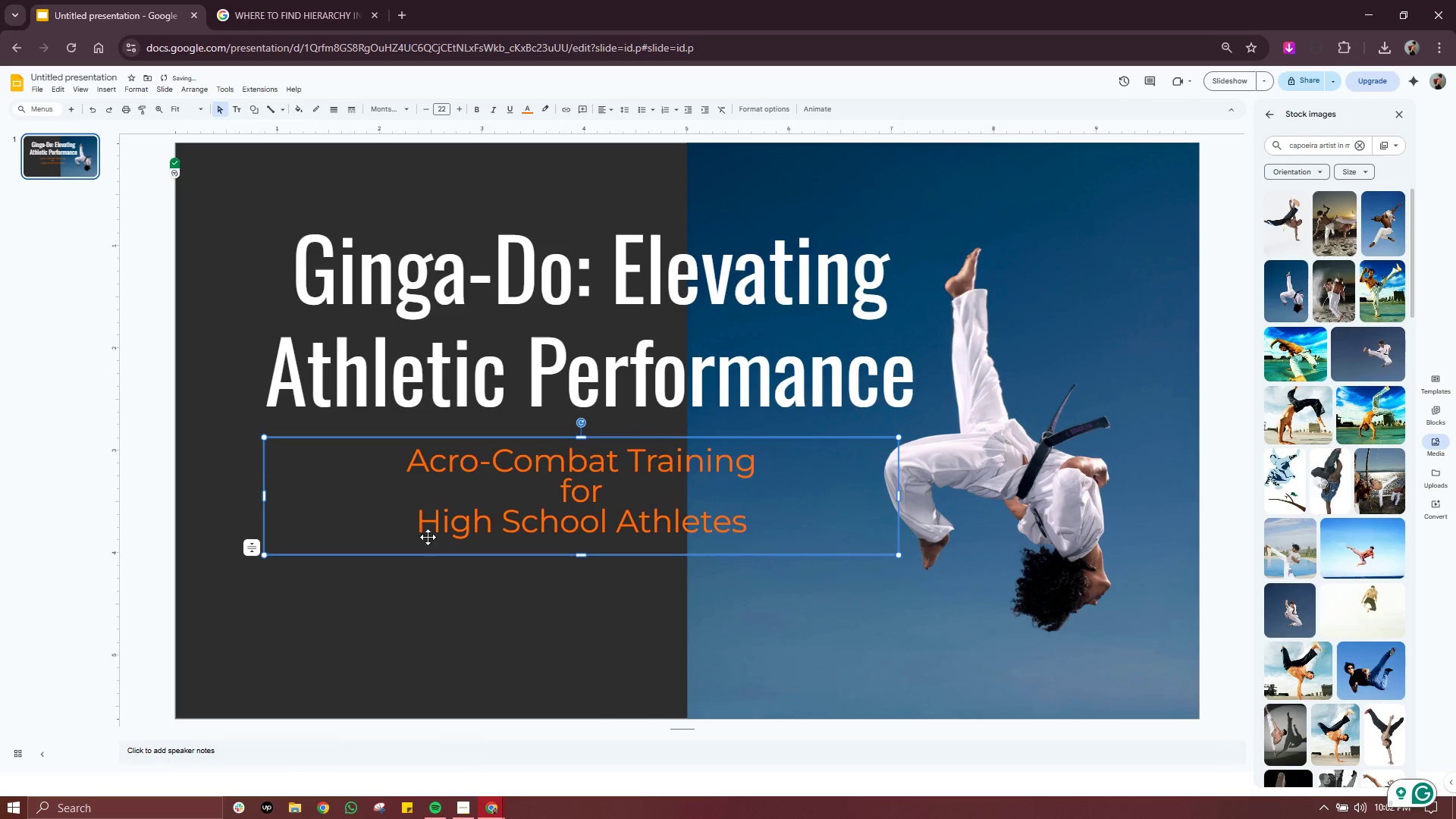 
left_click([417, 514])
 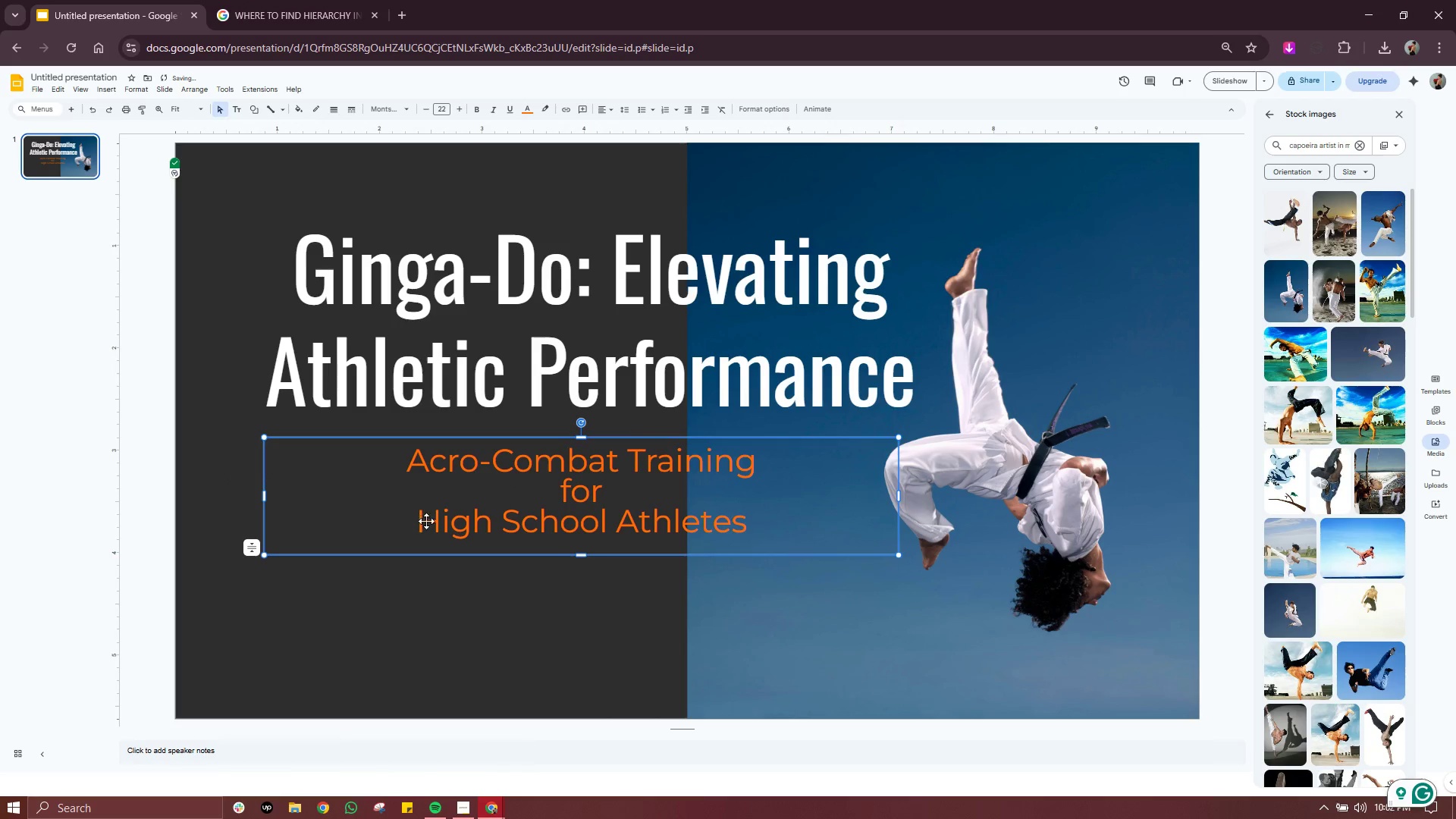 
left_click([428, 521])
 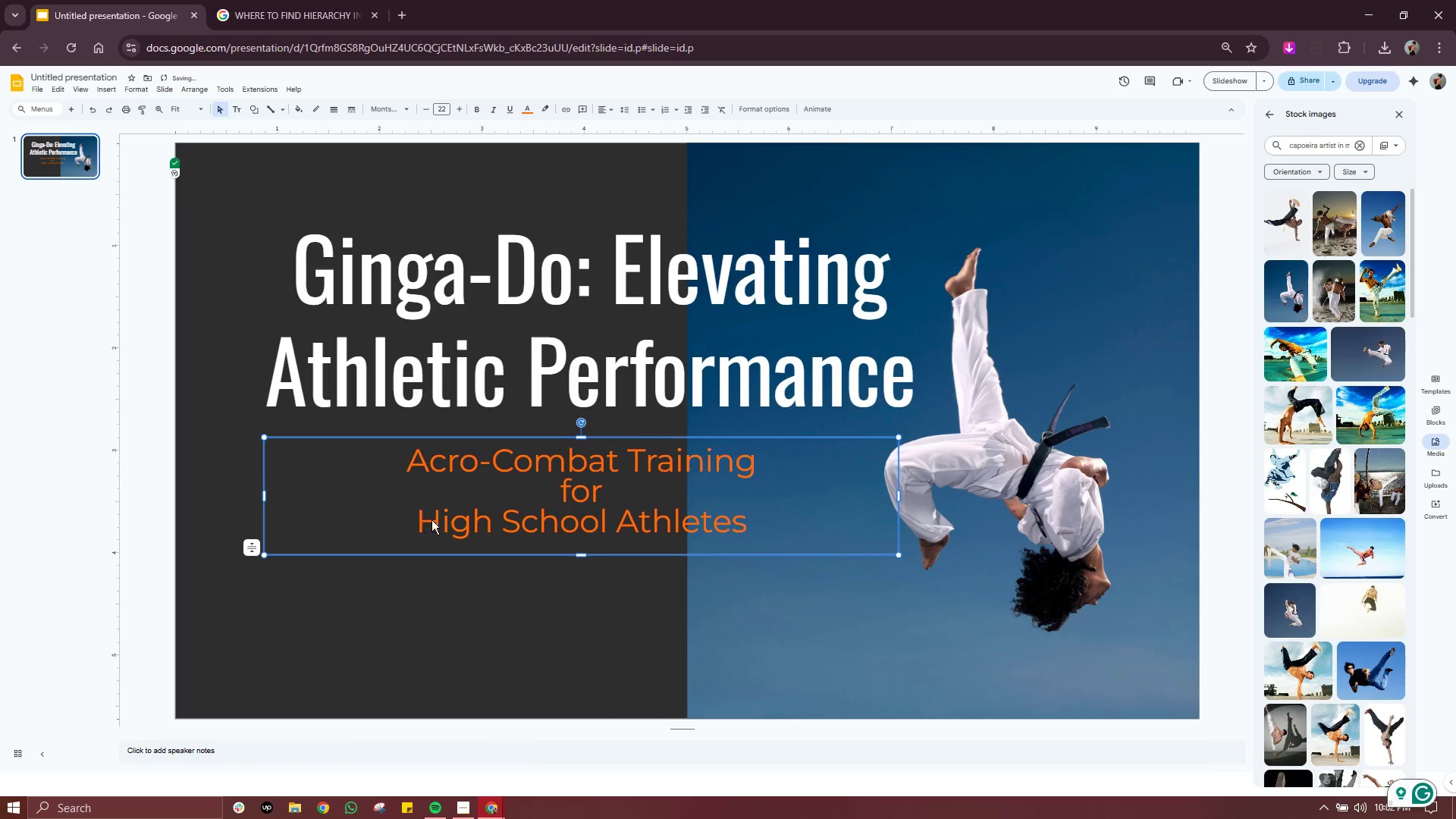 
left_click([442, 519])
 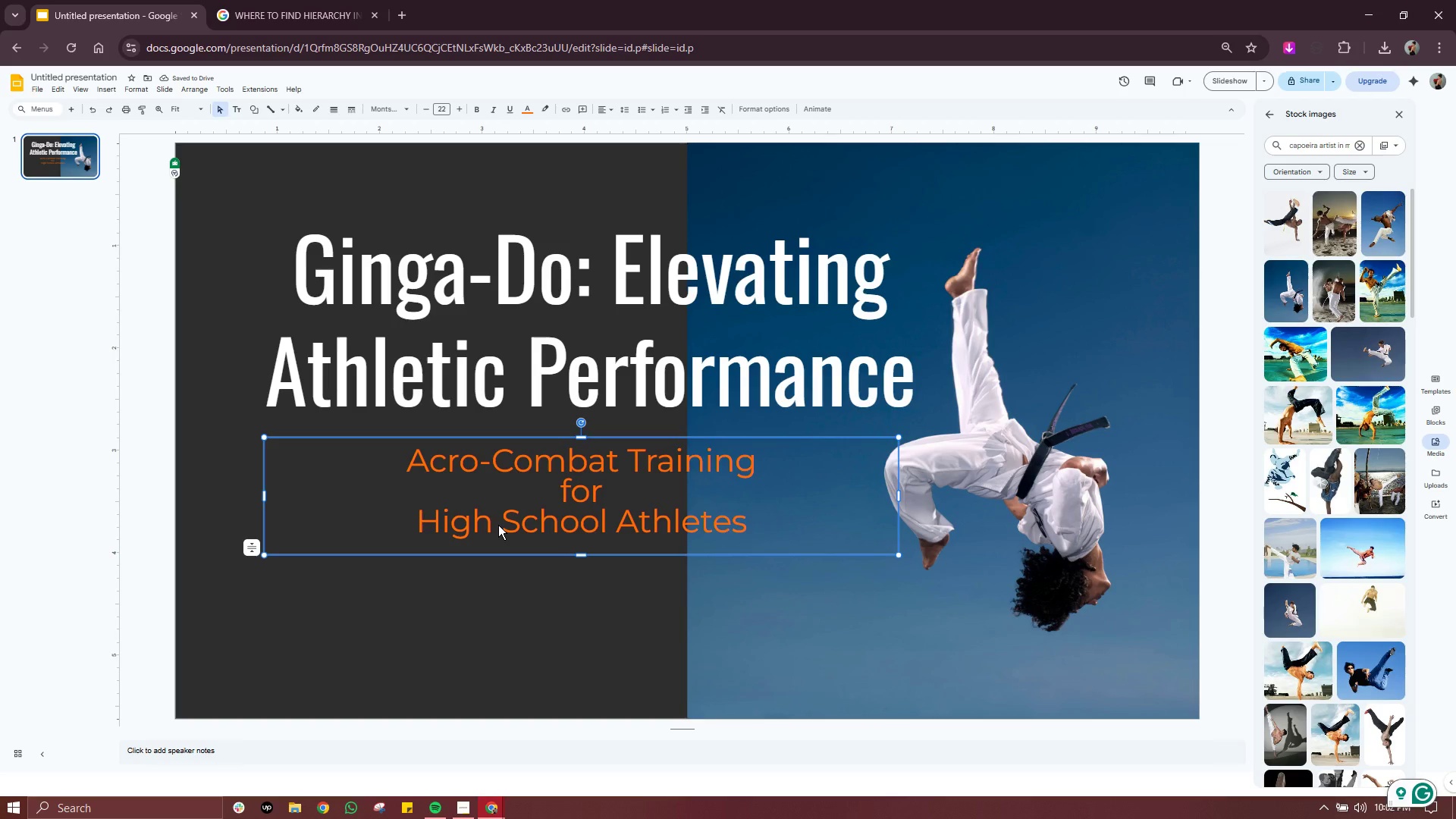 
double_click([498, 525])
 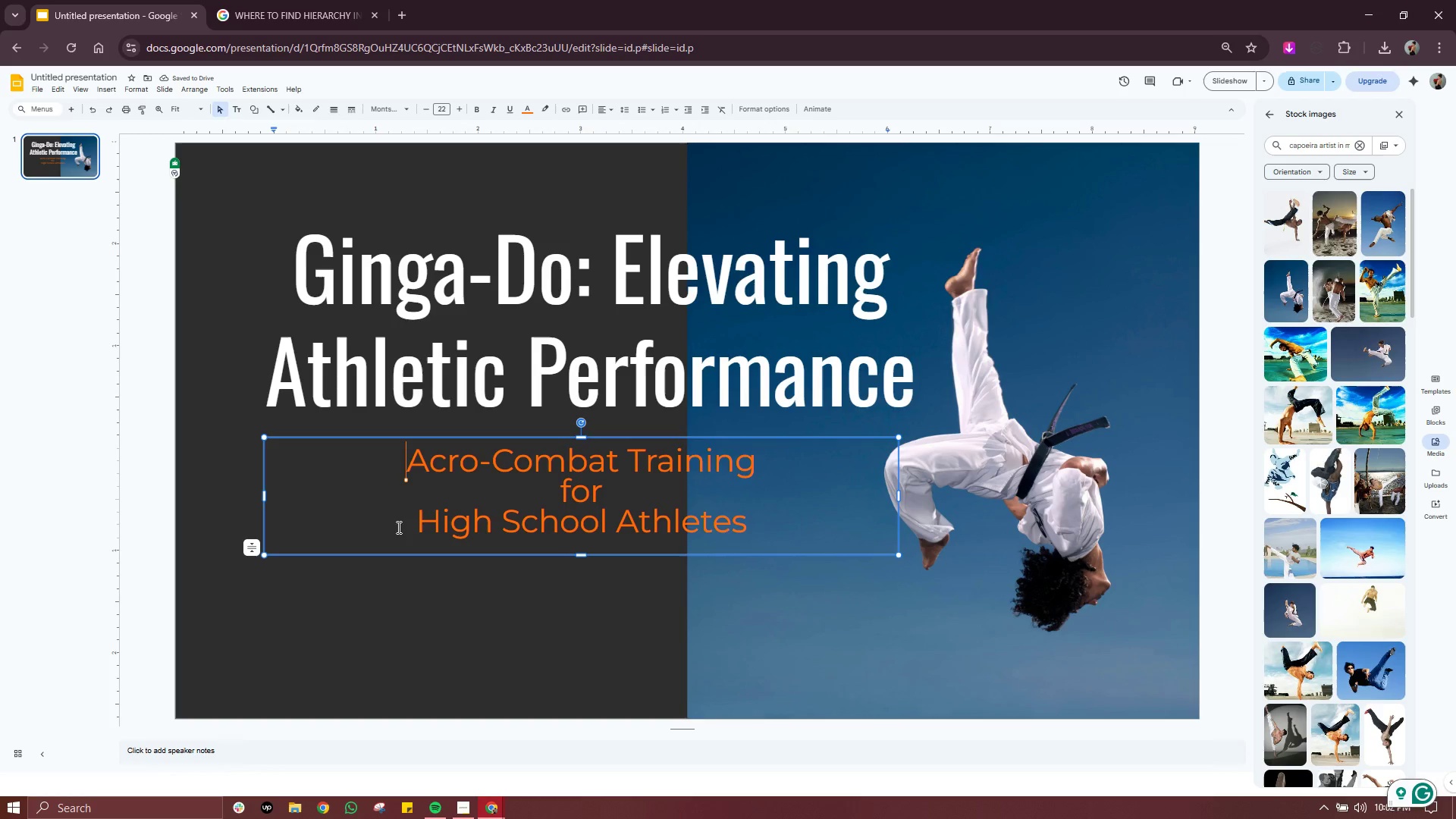 
left_click([397, 526])
 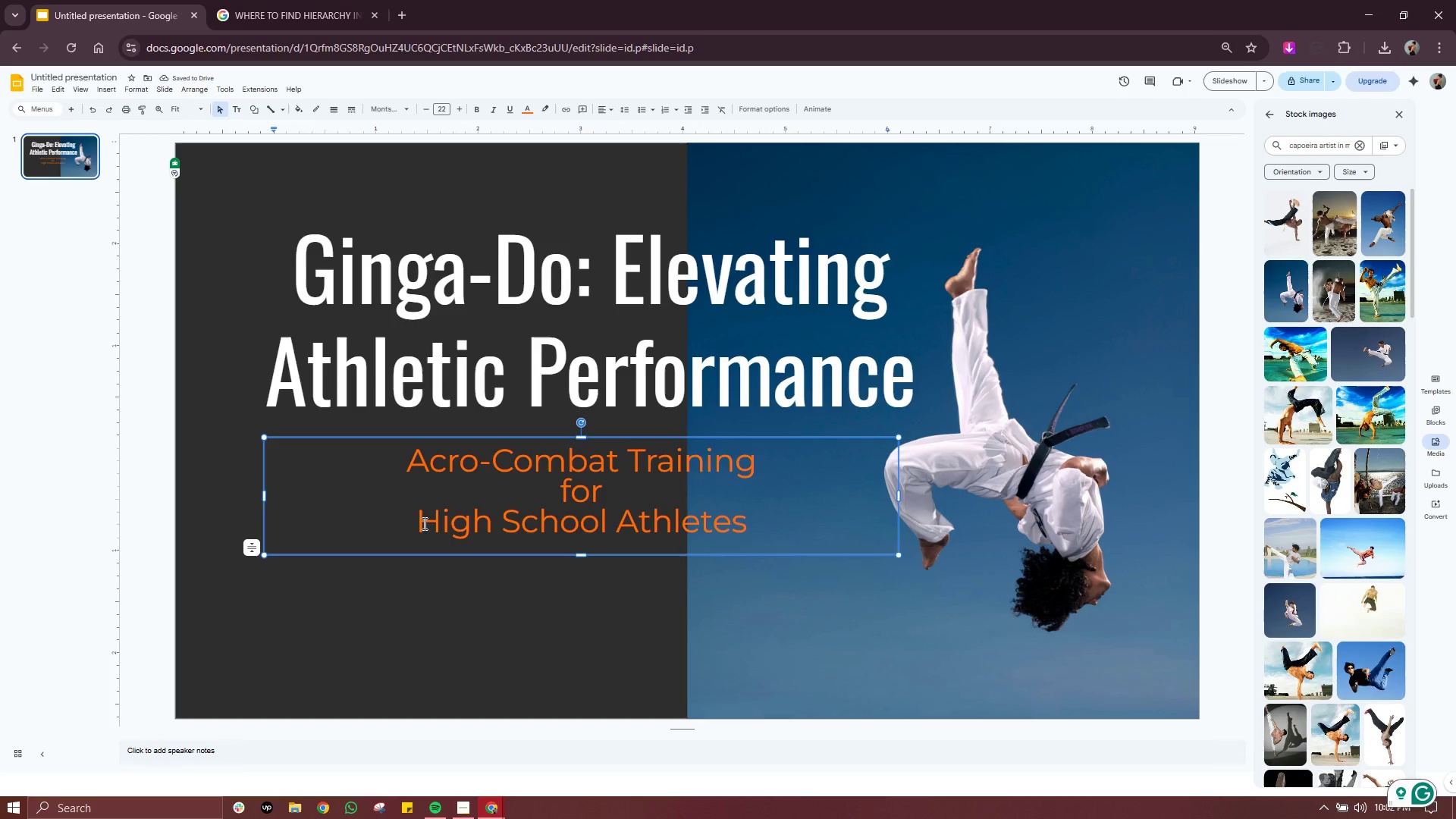 
key(Backspace)
 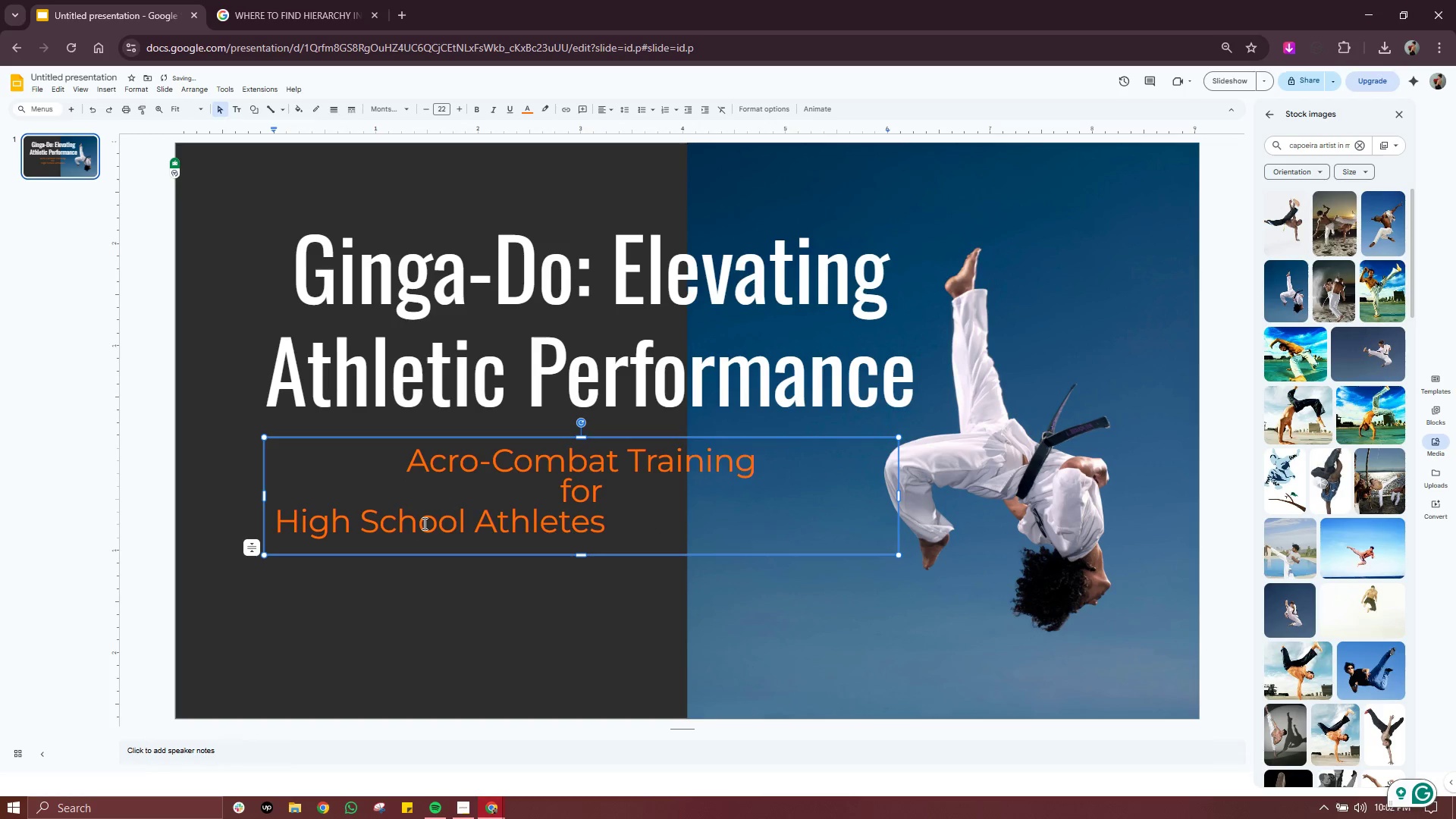 
key(Backspace)
 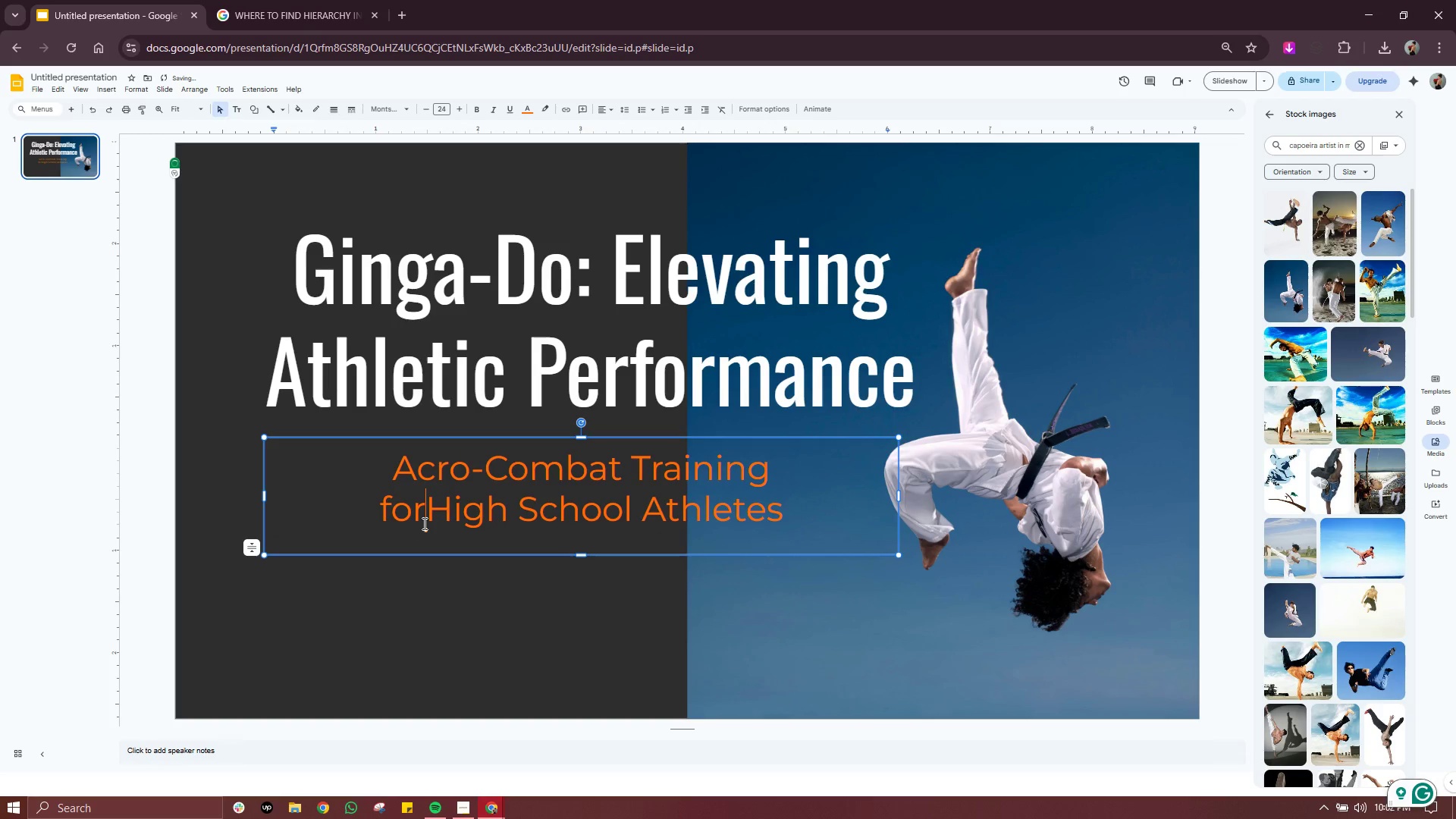 
key(Space)
 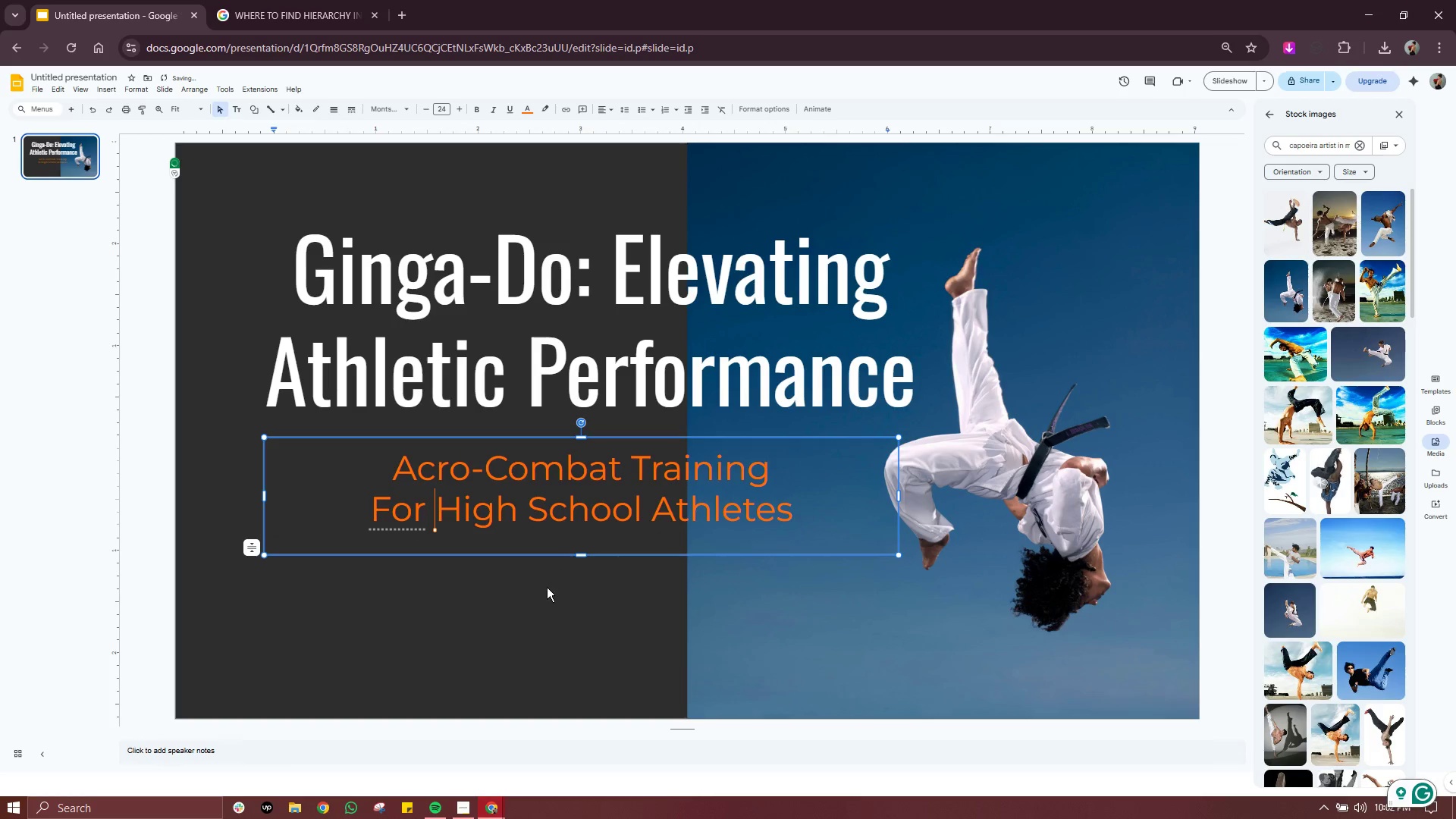 
left_click([546, 587])
 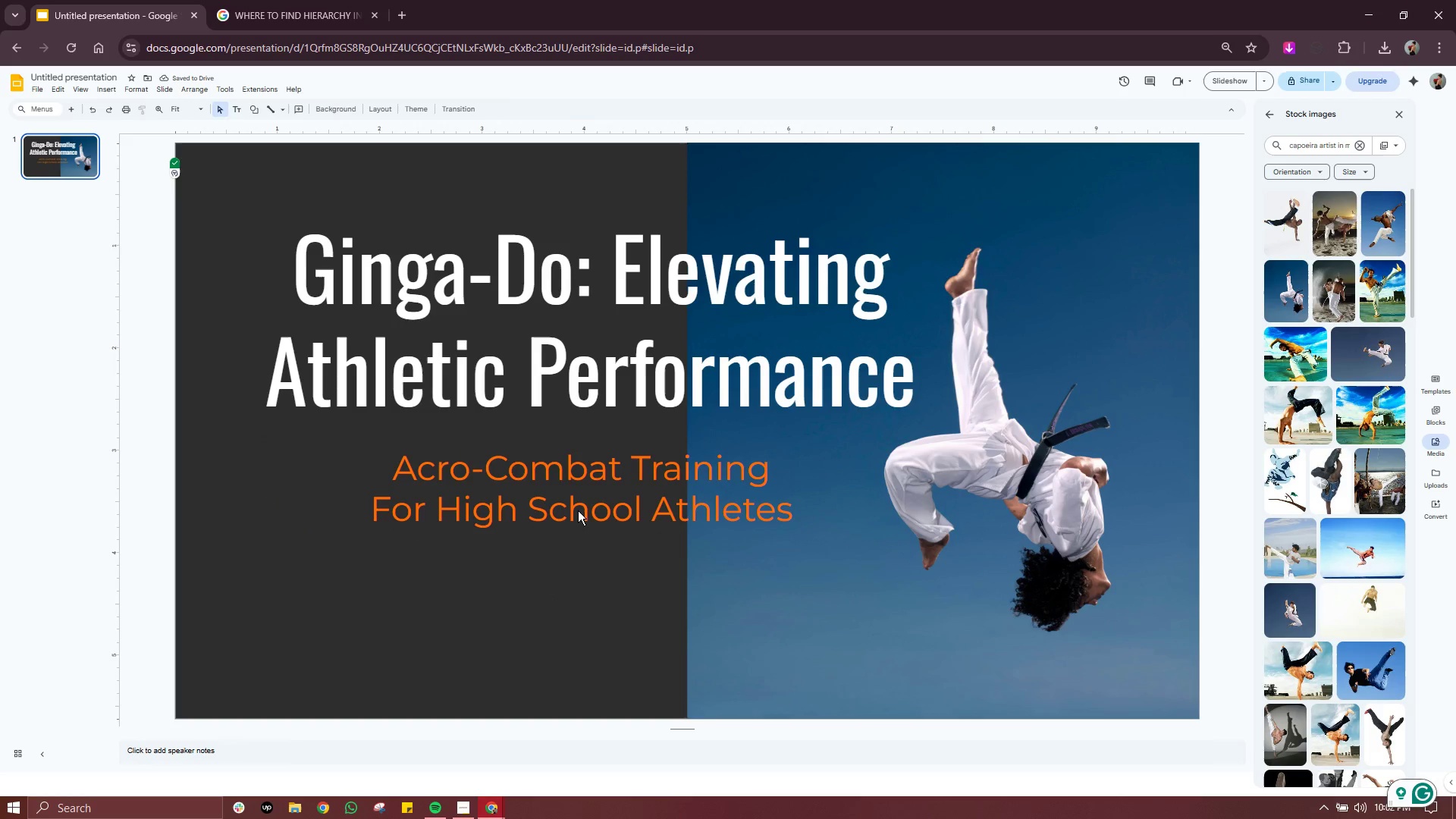 
left_click([578, 510])
 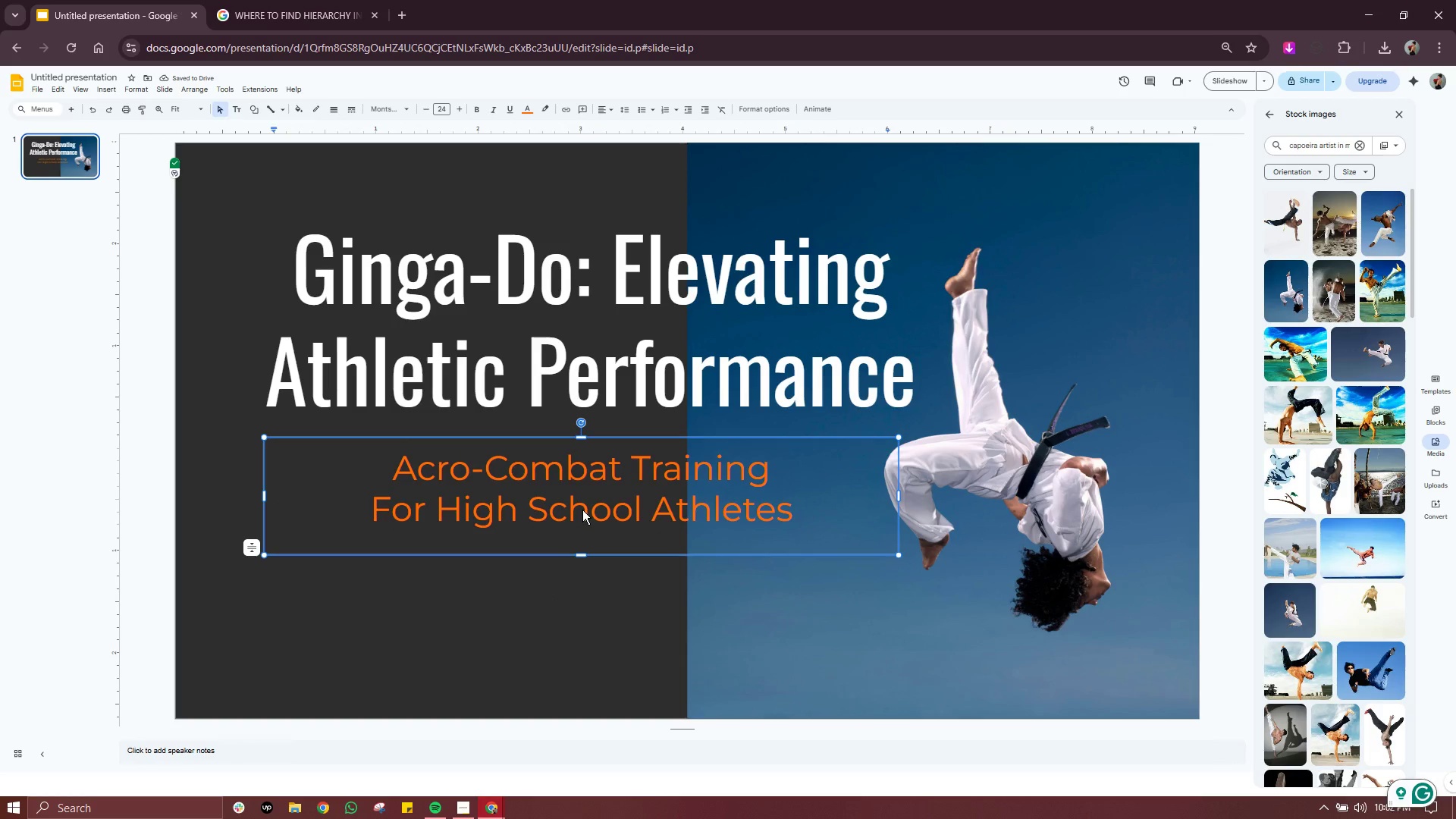 
left_click([500, 650])
 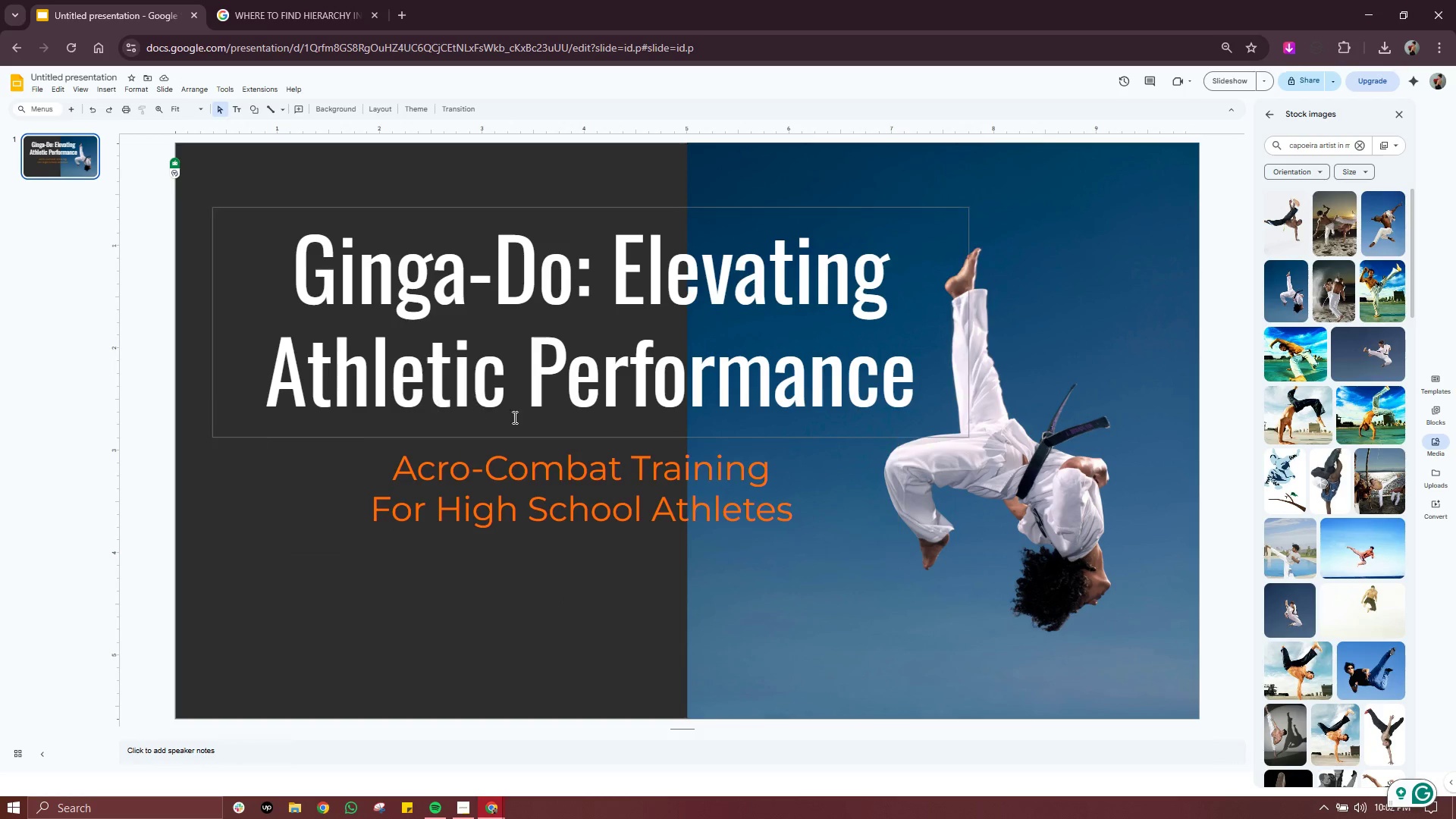 
left_click([604, 381])
 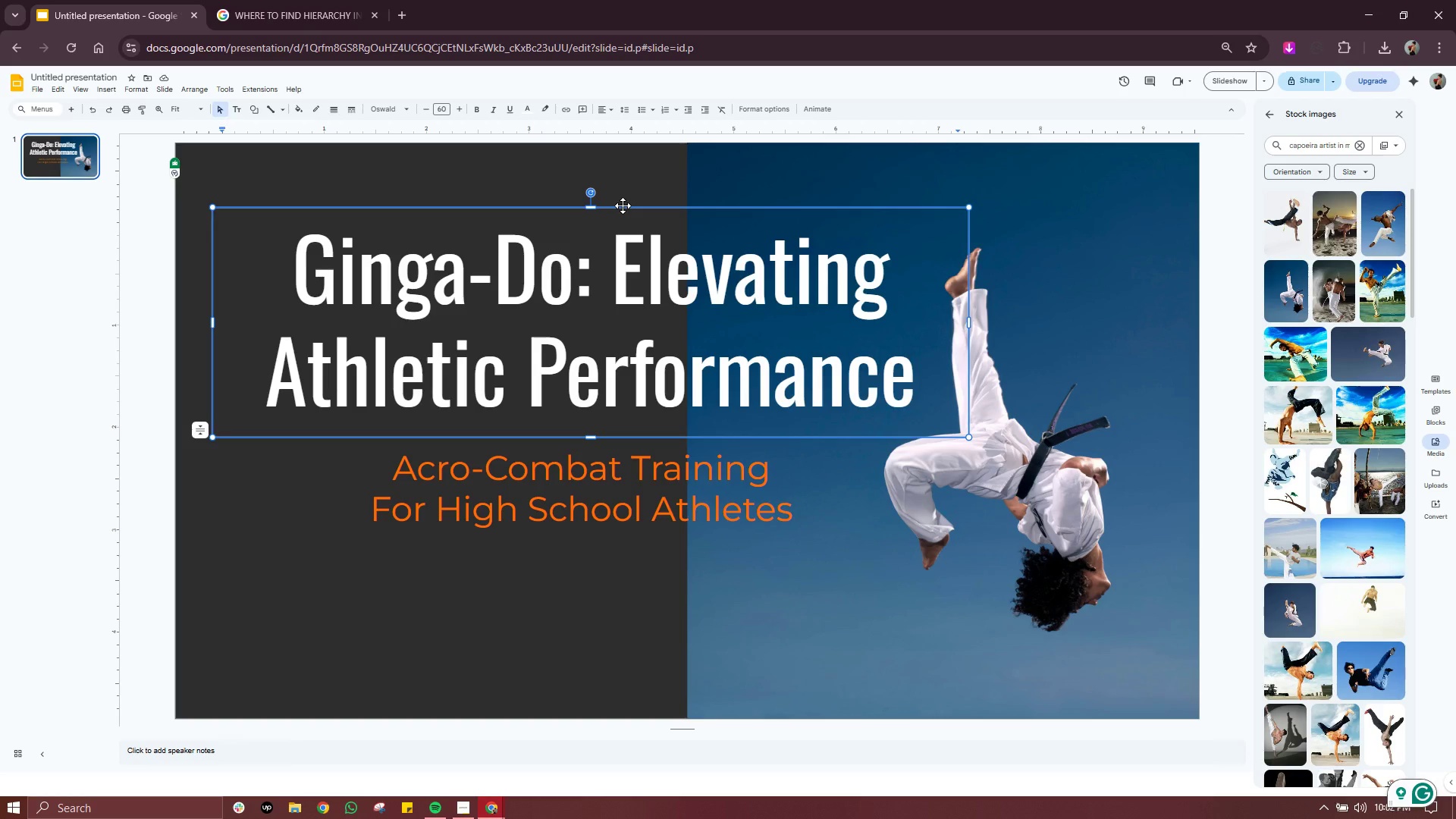 
left_click_drag(start_coordinate=[623, 206], to_coordinate=[623, 217])
 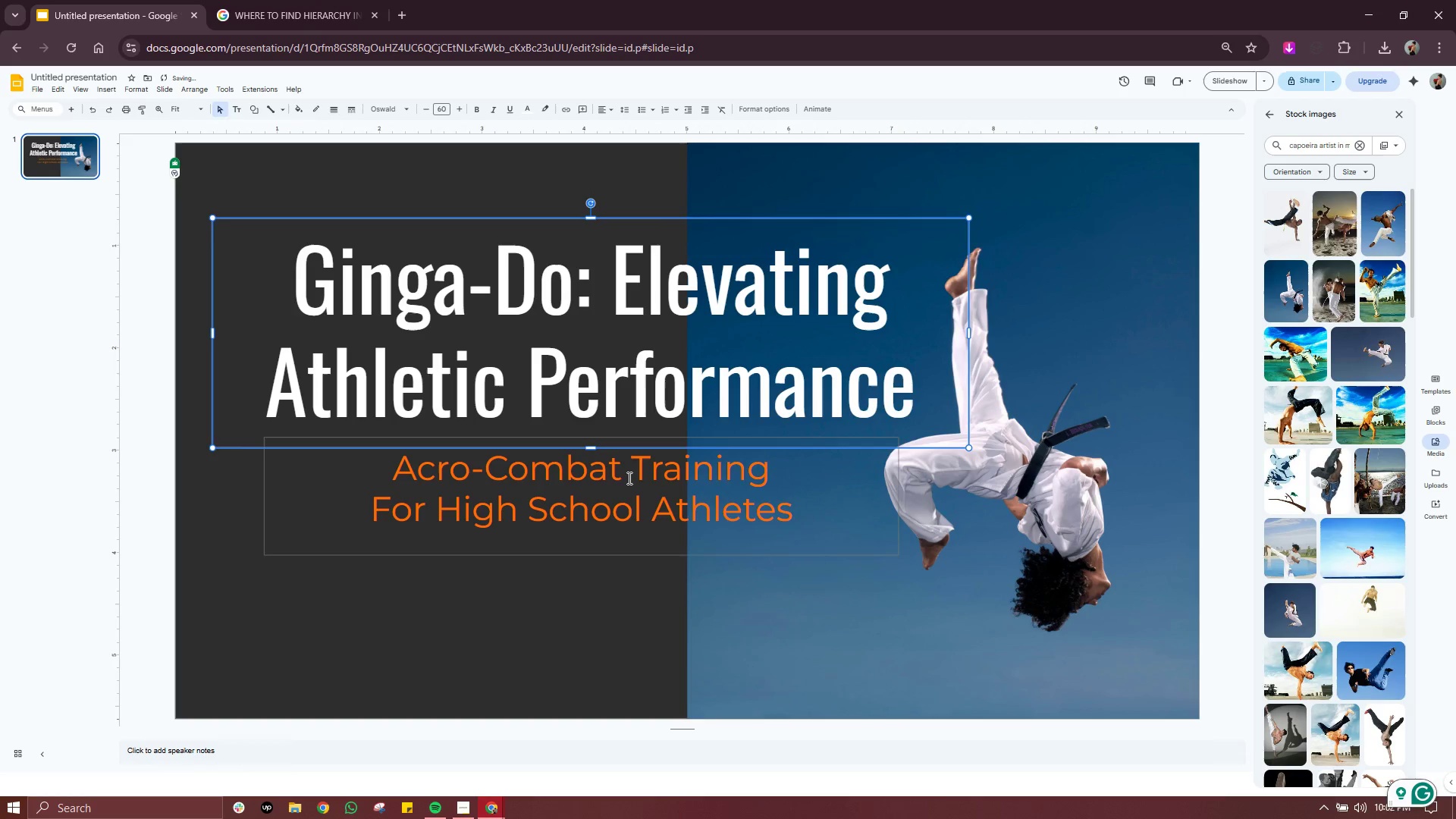 
left_click([628, 478])
 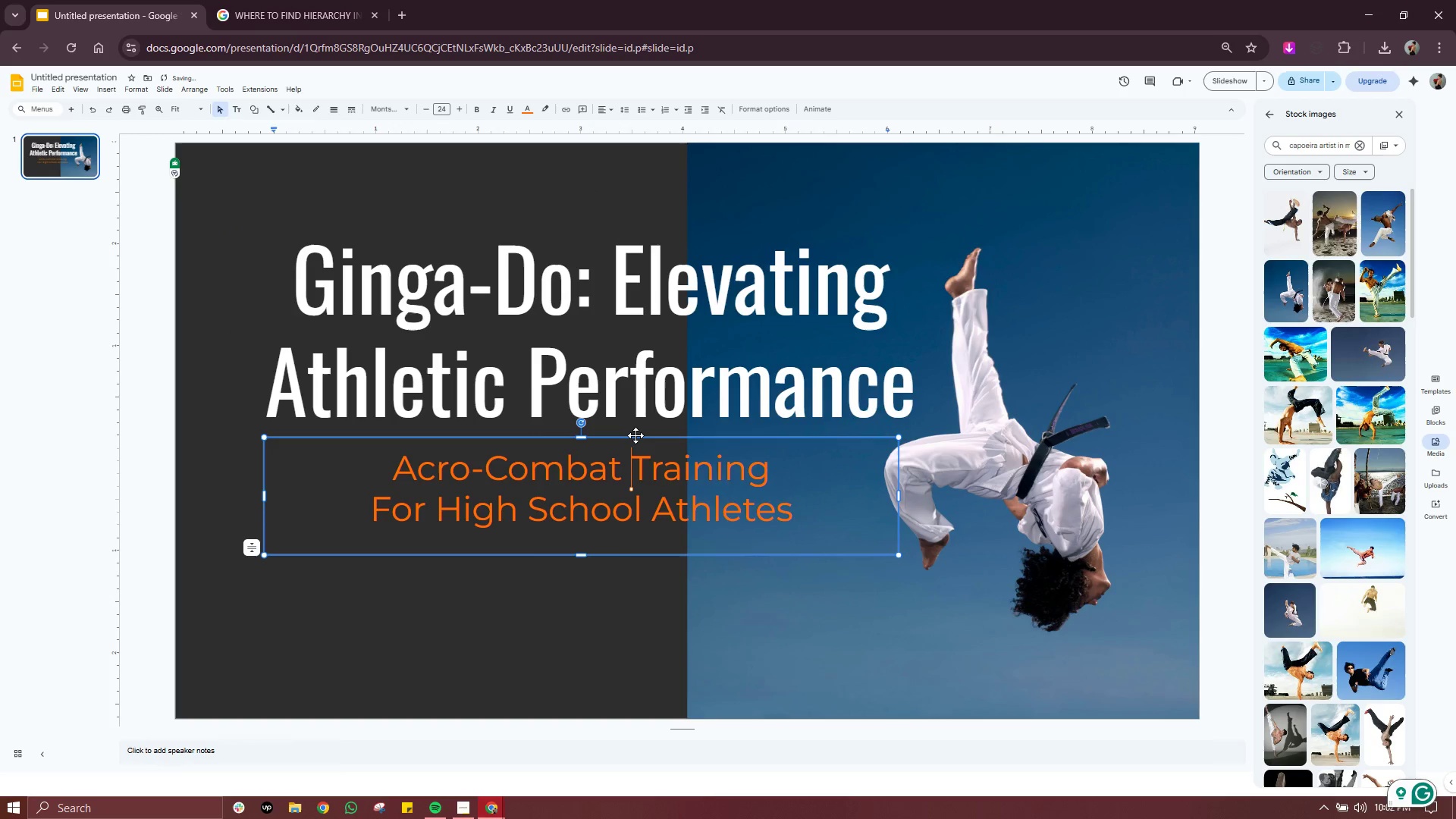 
left_click_drag(start_coordinate=[635, 435], to_coordinate=[635, 441])
 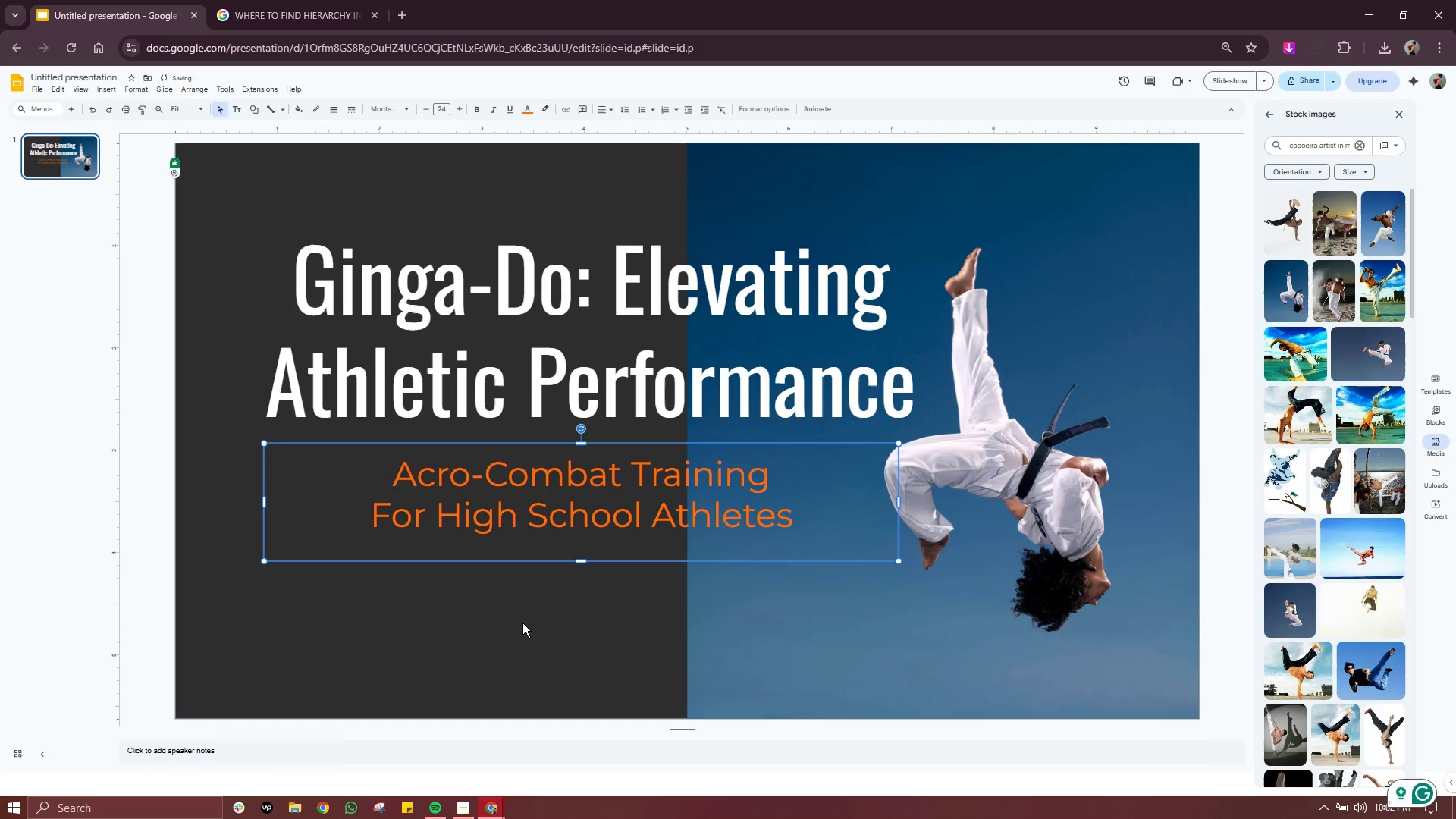 
left_click([522, 623])
 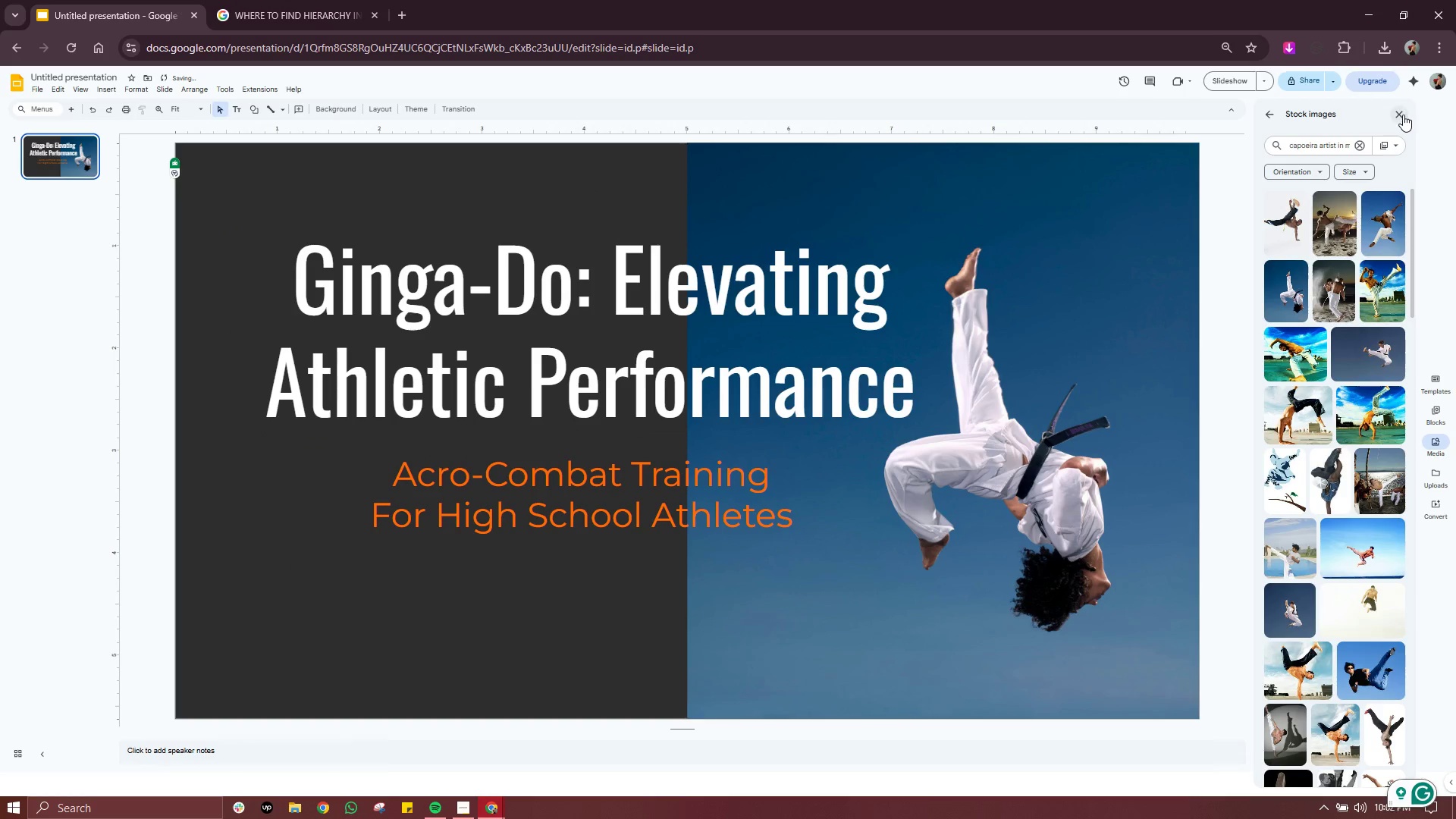 
left_click([1401, 115])
 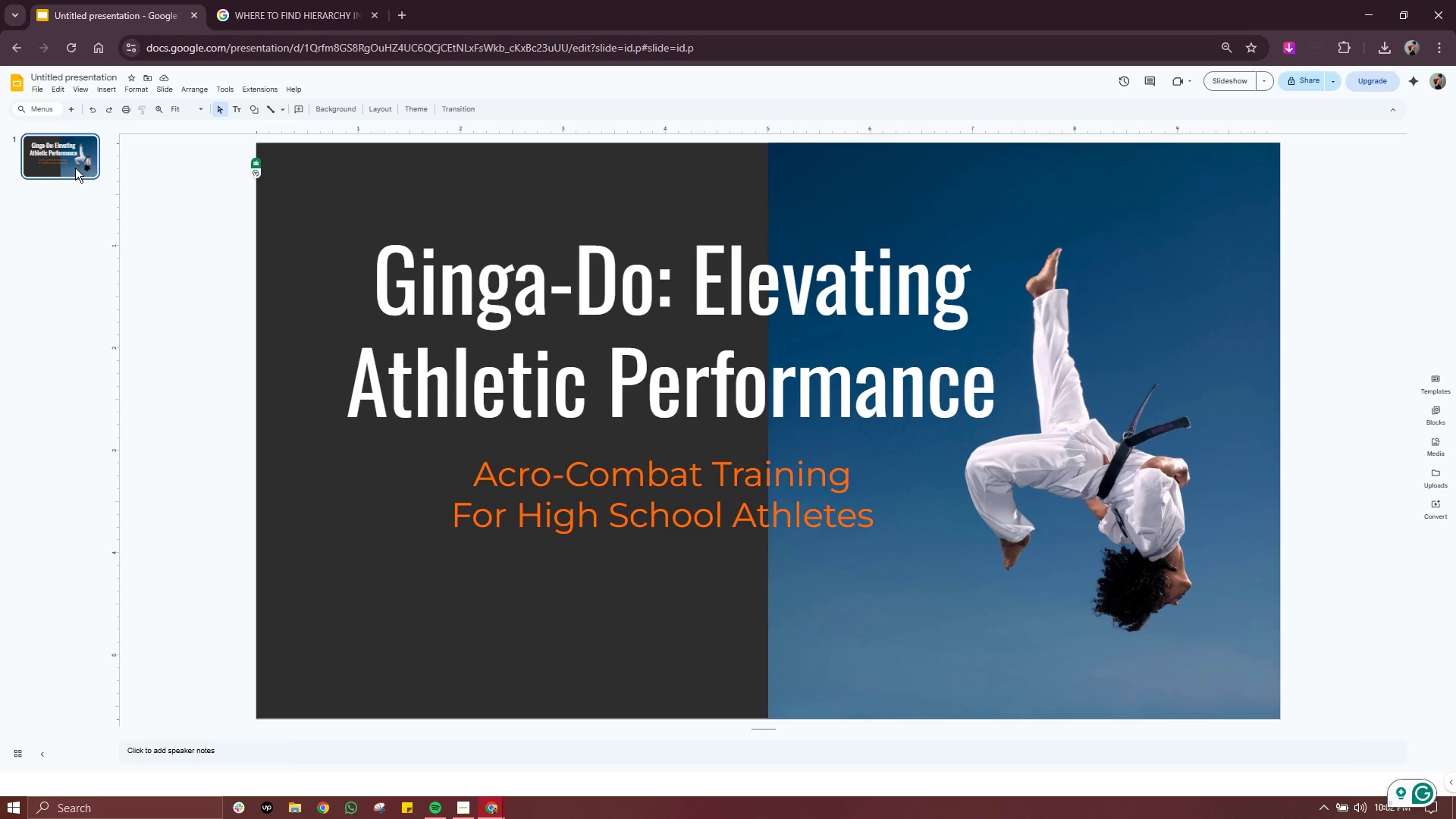 
wait(5.11)
 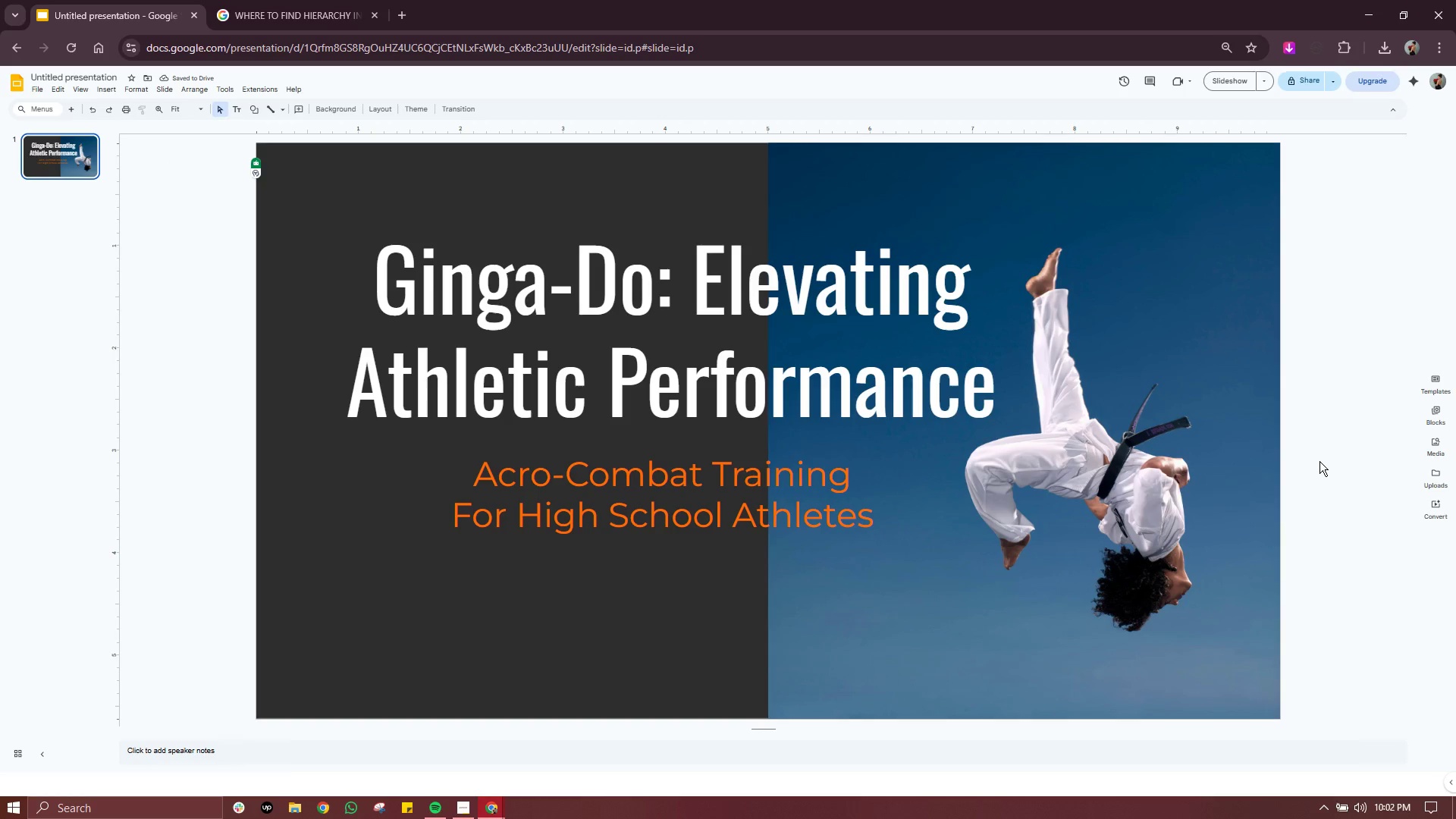 
left_click([70, 110])
 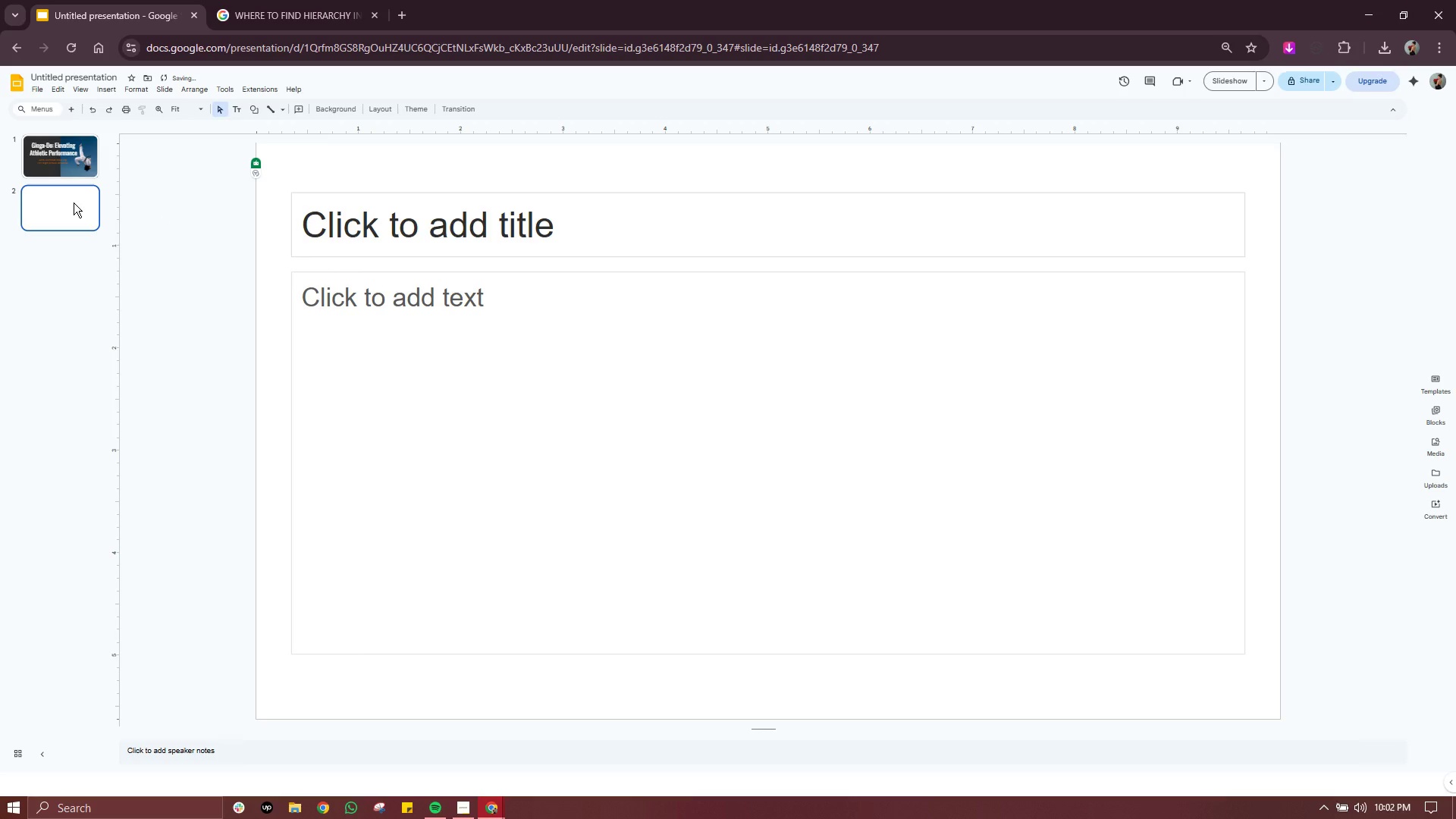 
key(Control+ControlLeft)
 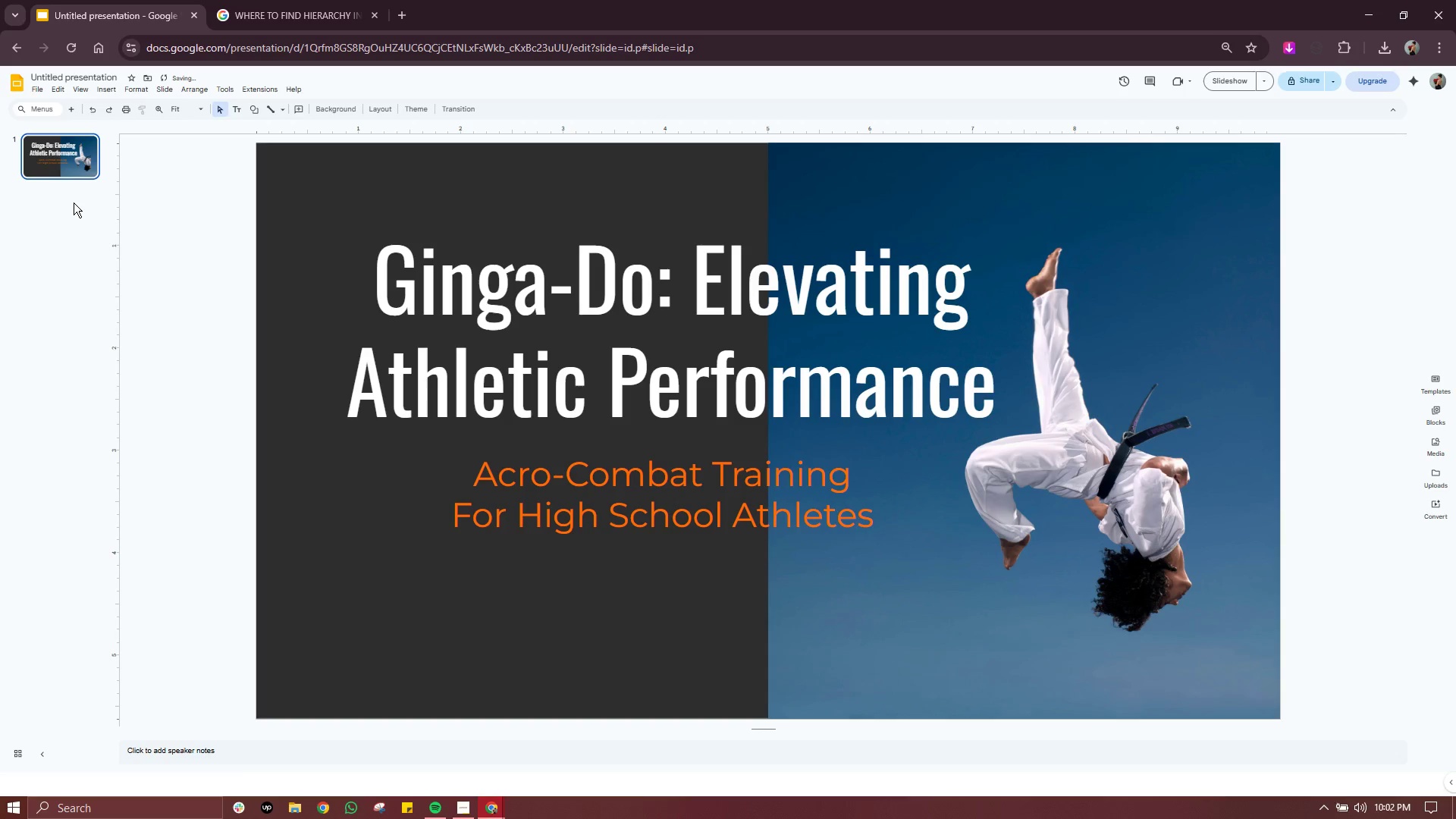 
key(Control+Z)
 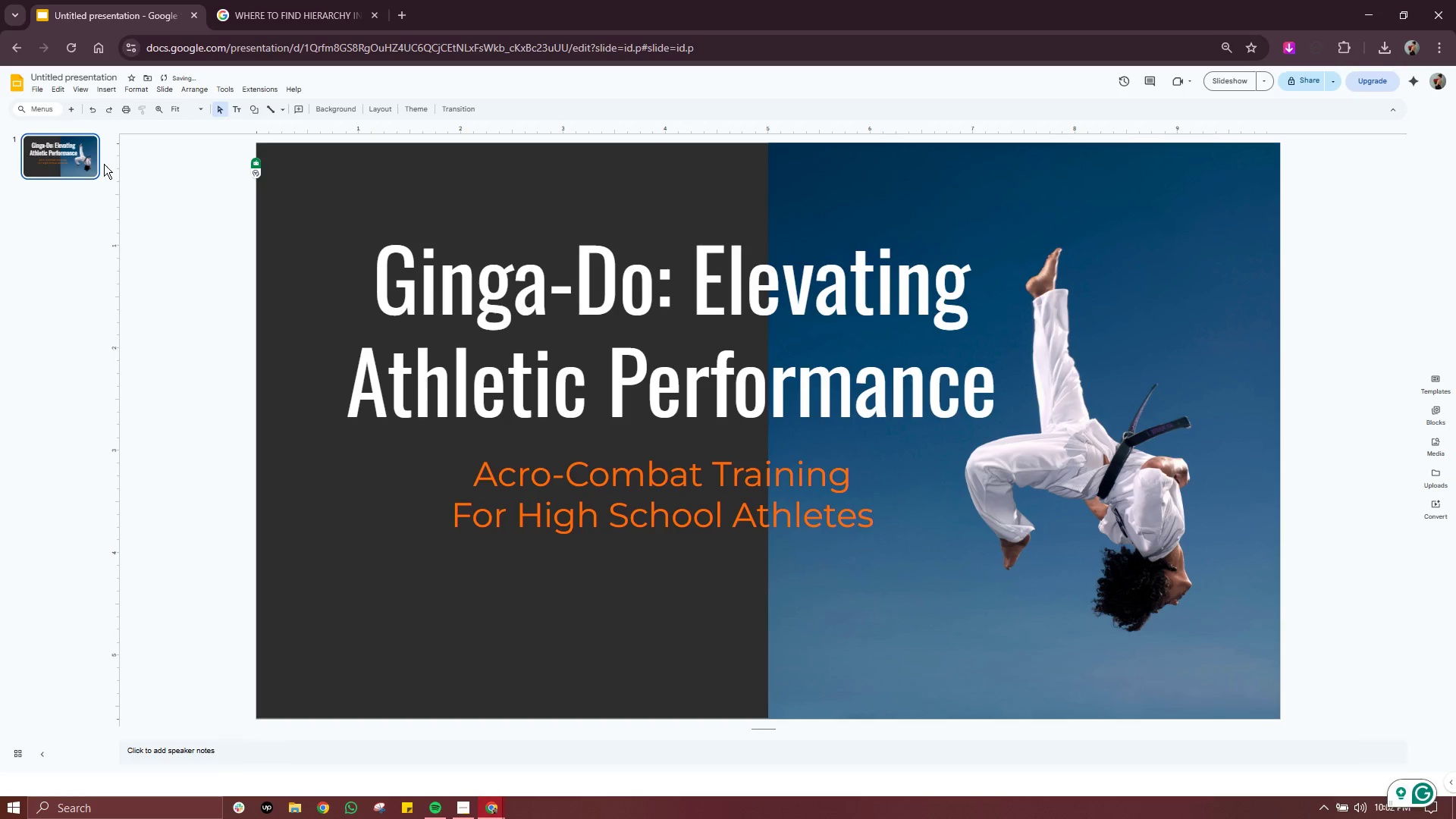 
right_click([62, 215])
 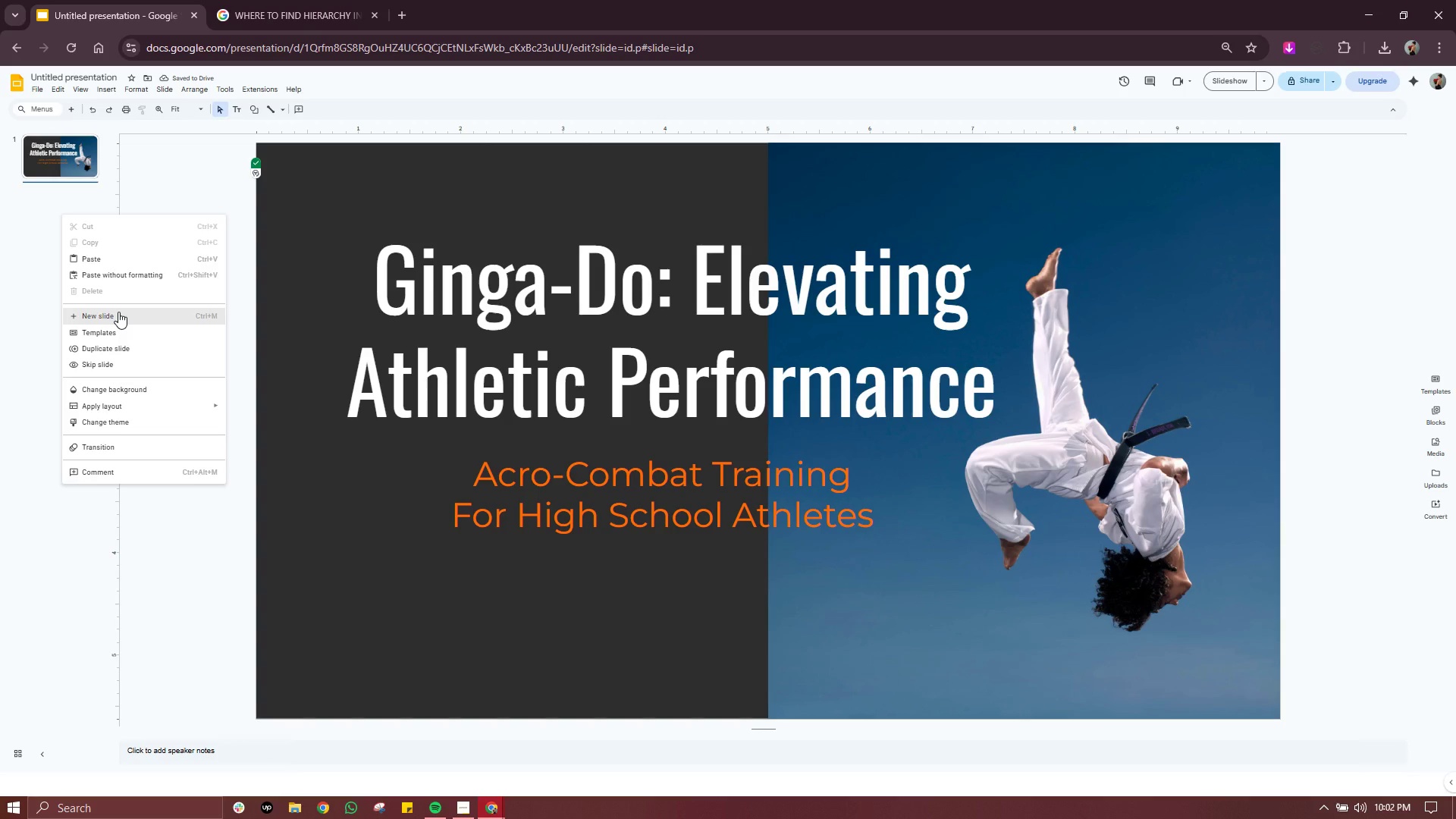 
left_click([118, 312])
 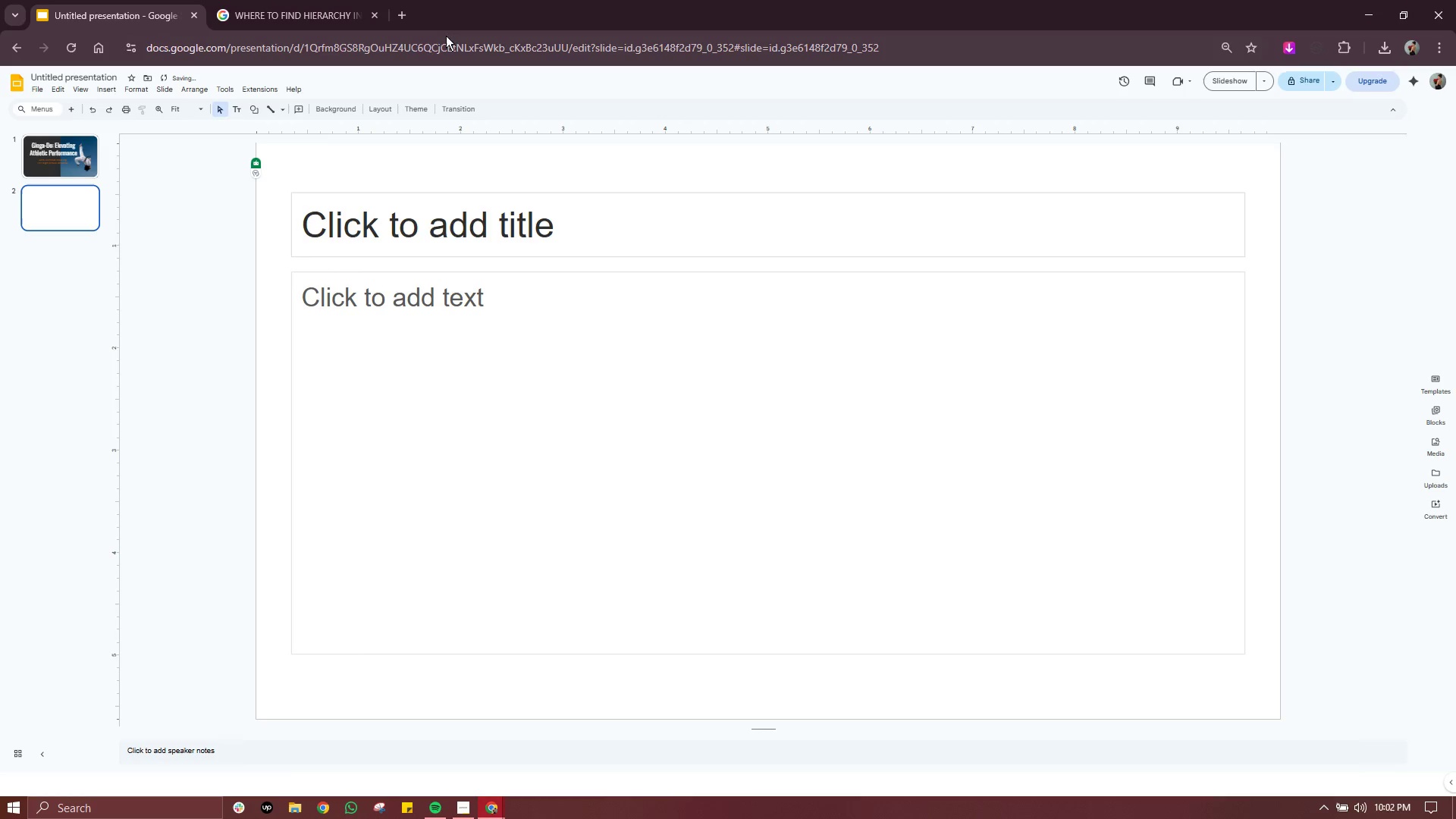 
left_click([422, 109])
 